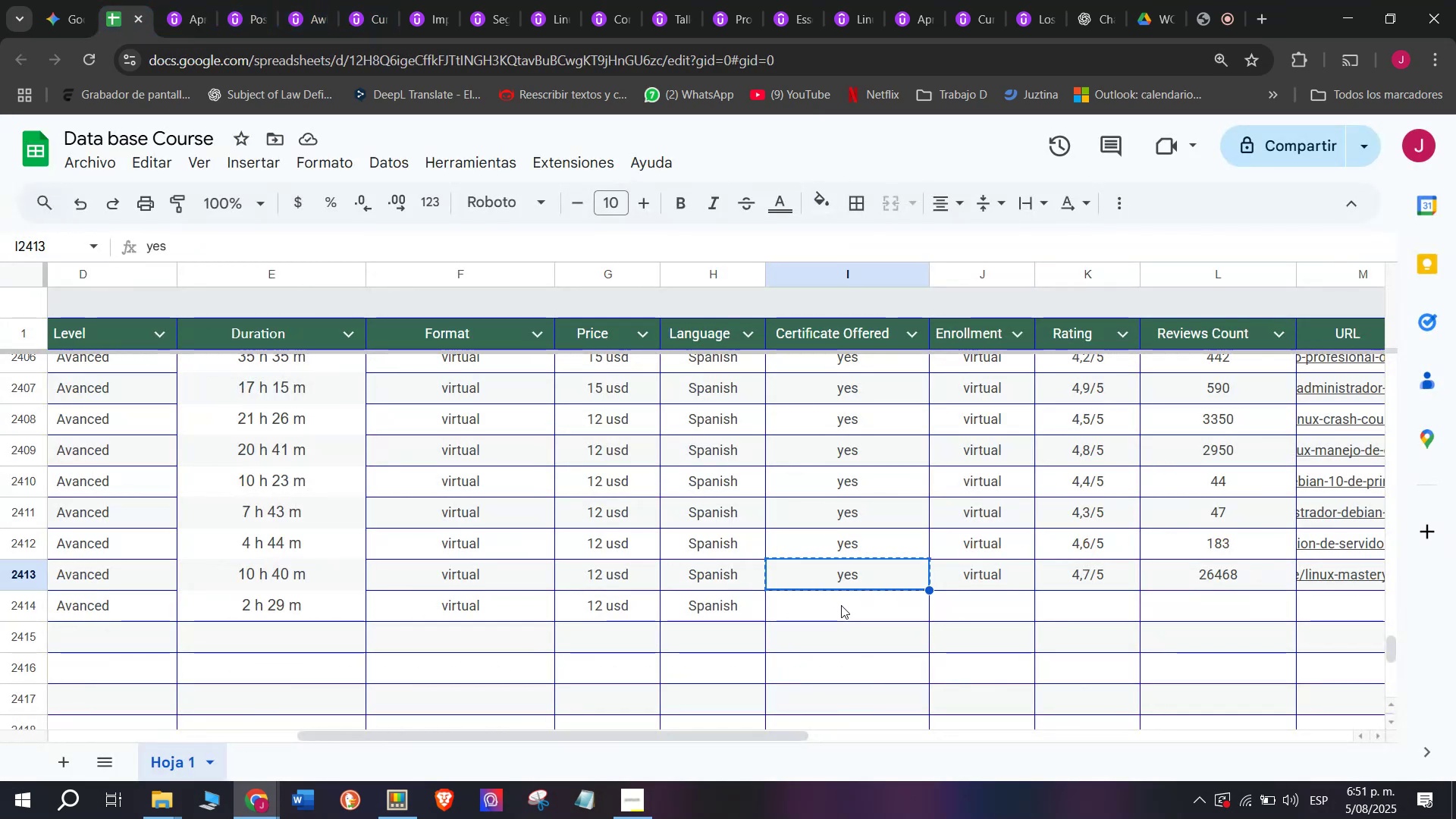 
double_click([841, 605])
 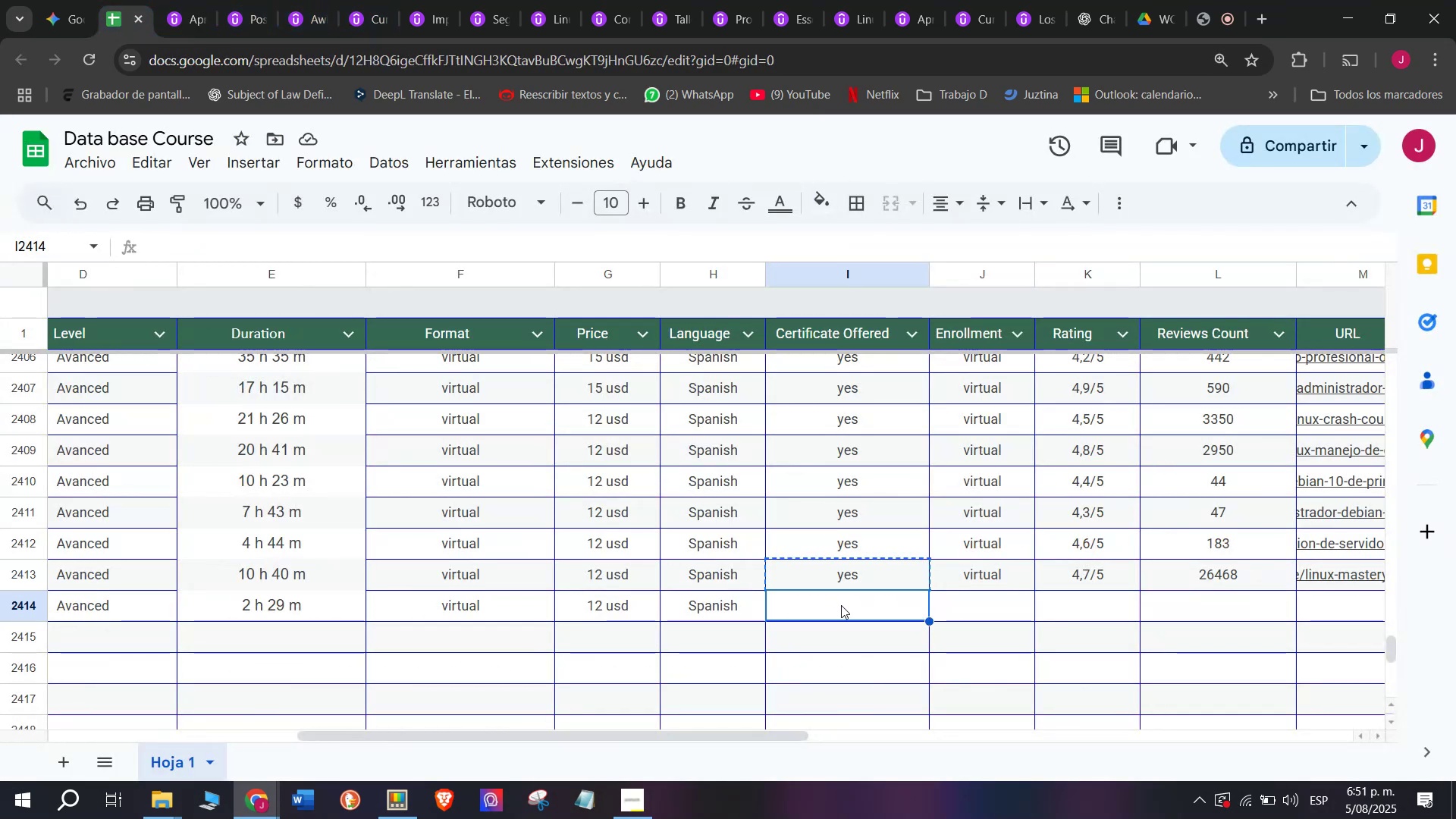 
key(Z)
 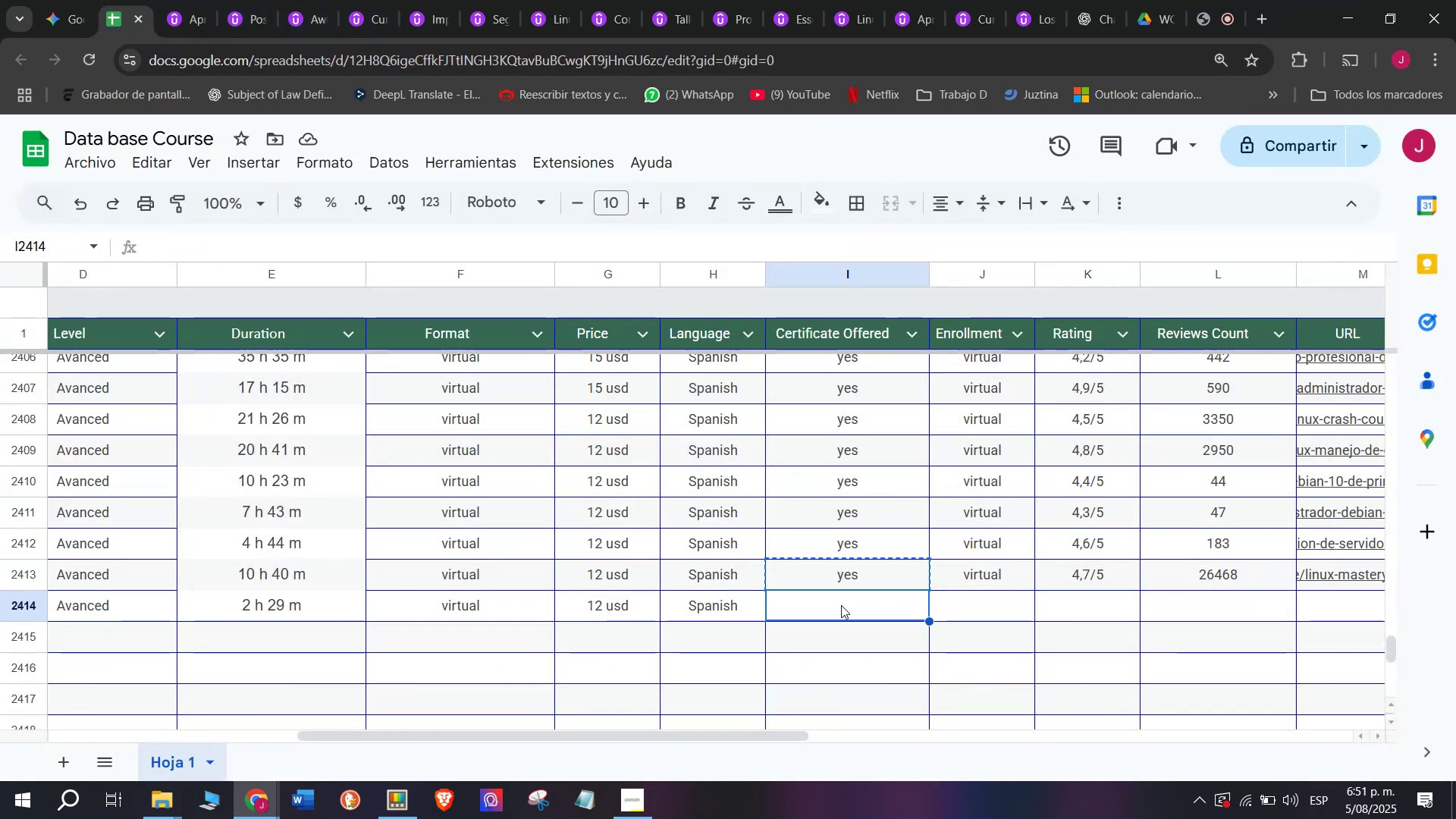 
key(Control+ControlLeft)
 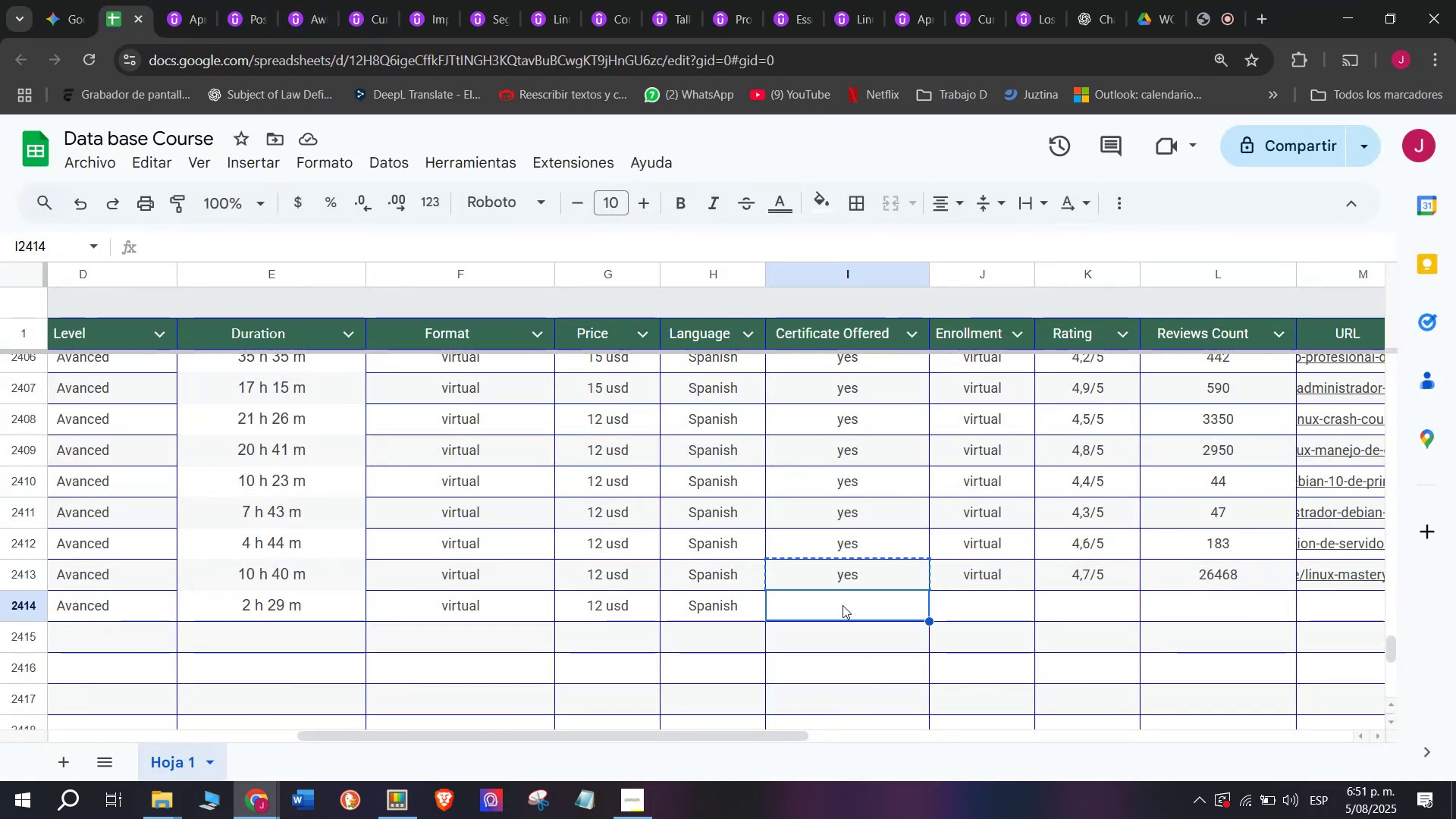 
key(Control+V)
 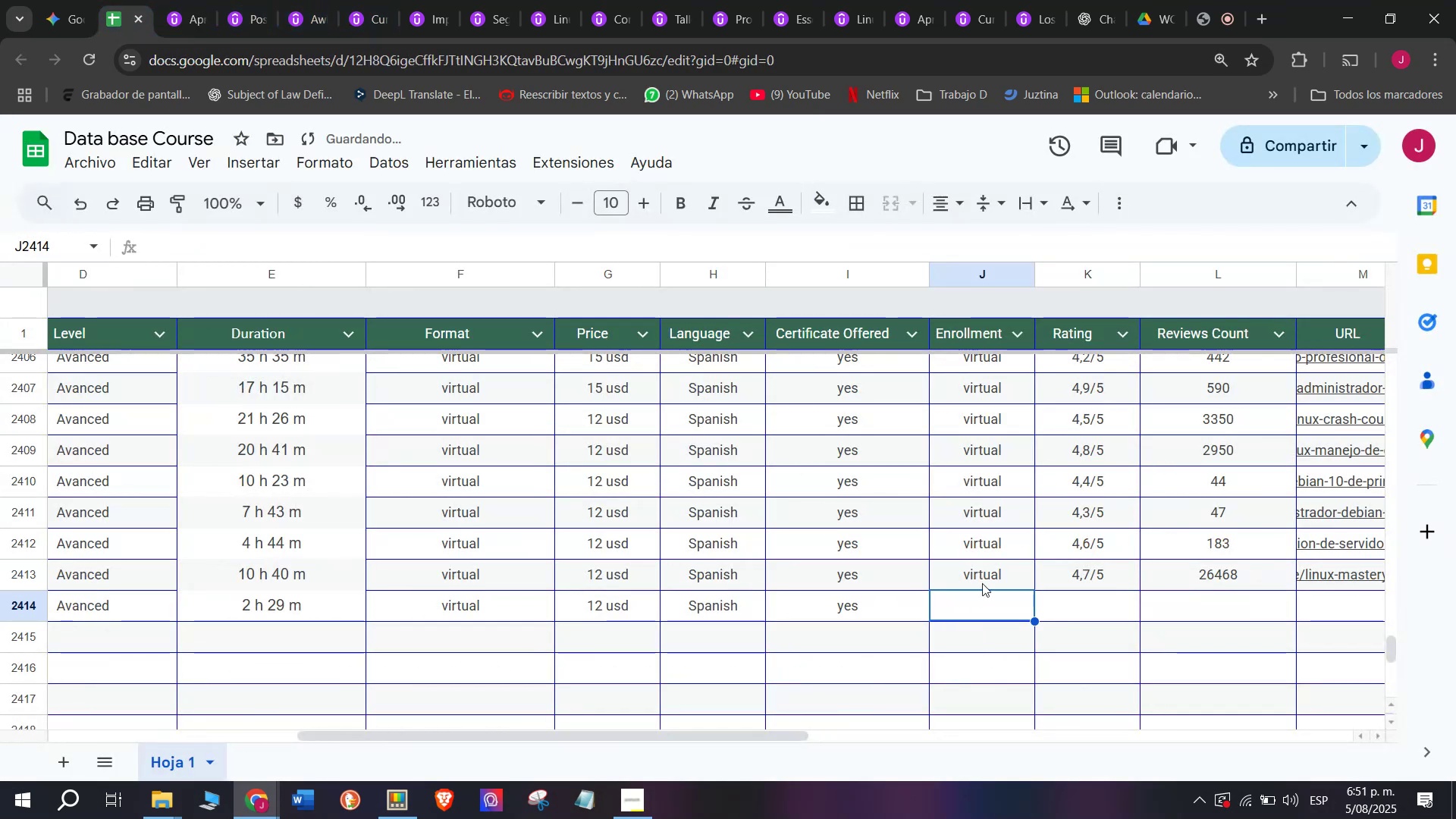 
double_click([981, 581])
 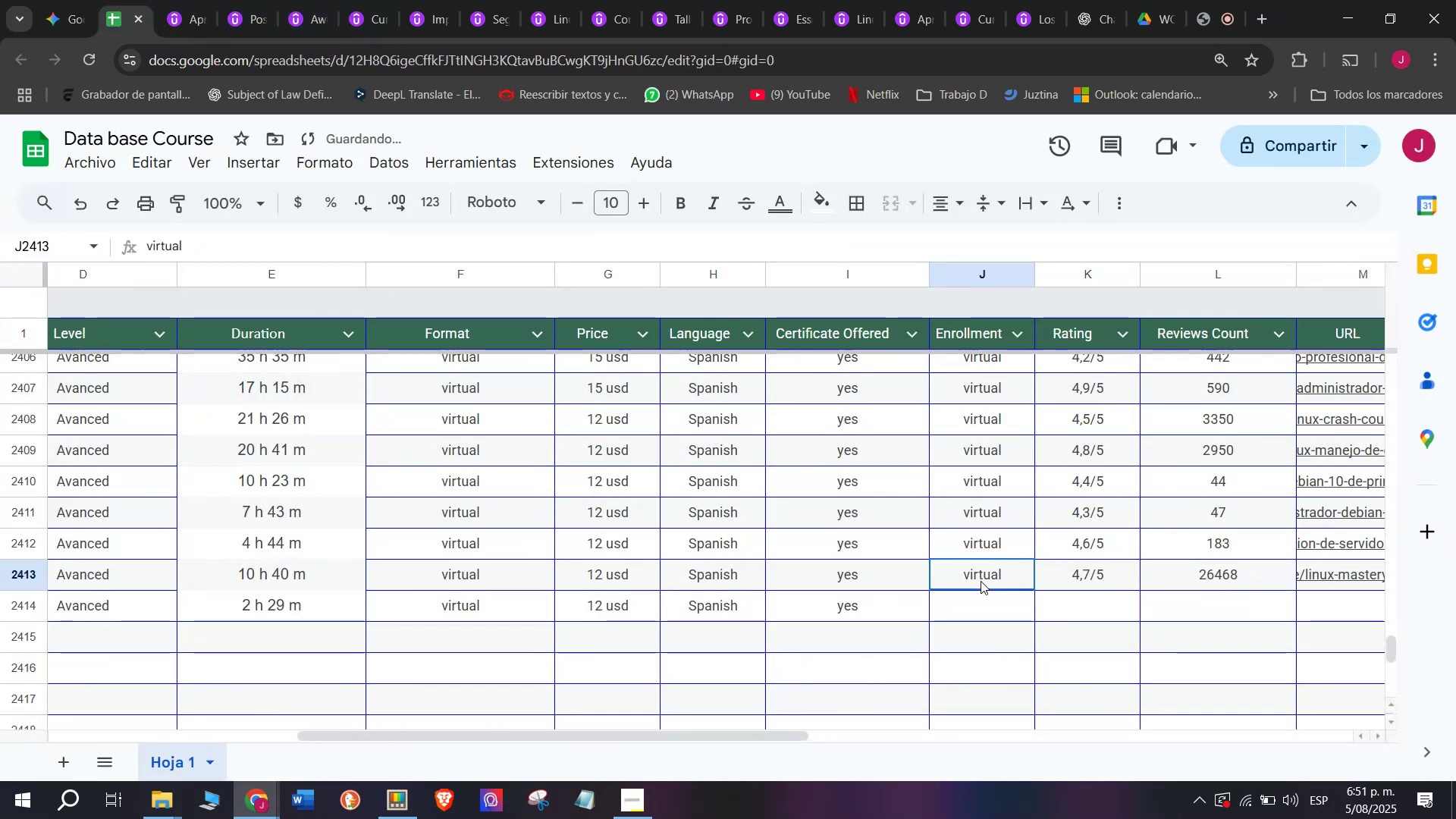 
key(Break)
 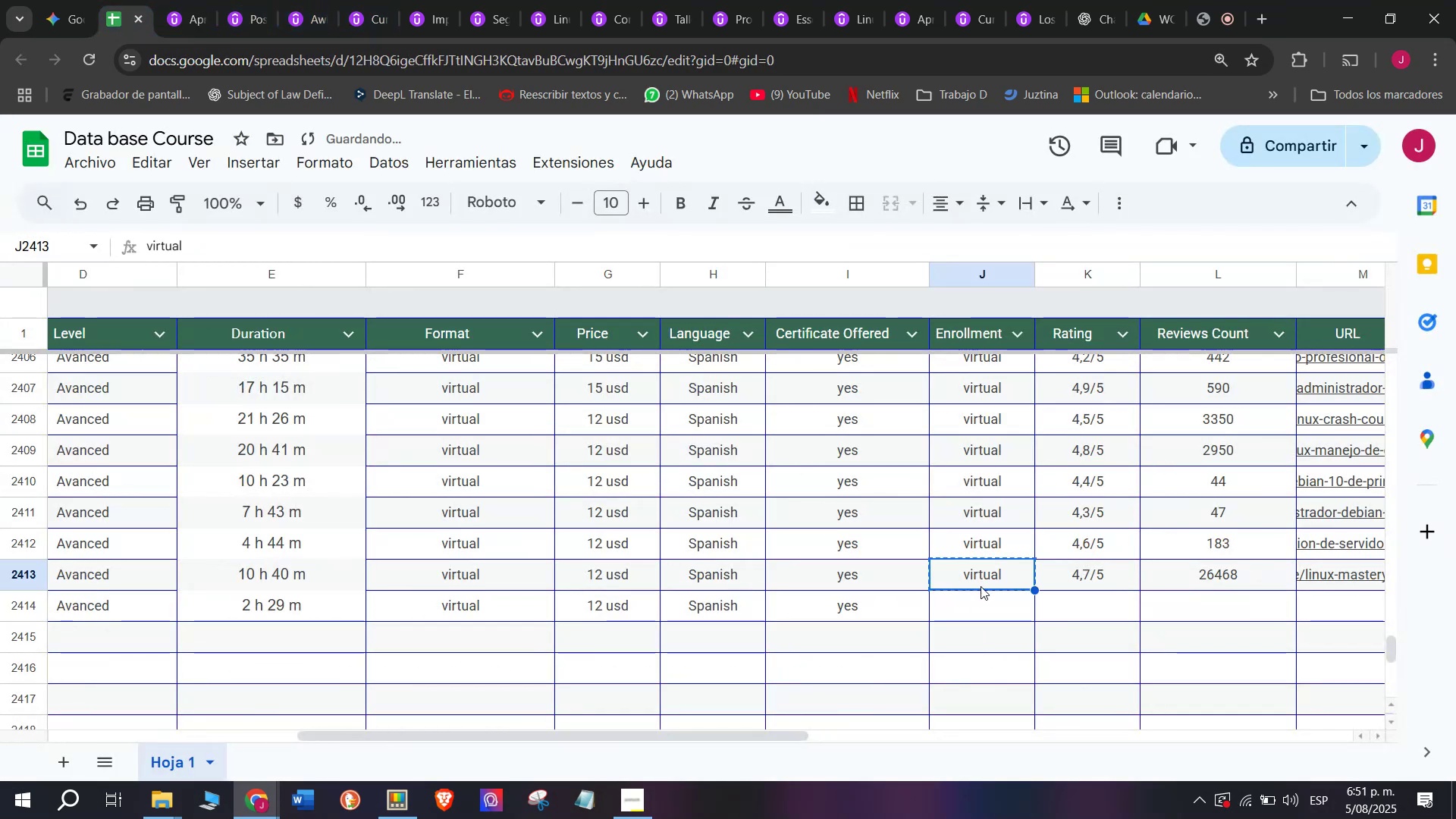 
key(Control+ControlLeft)
 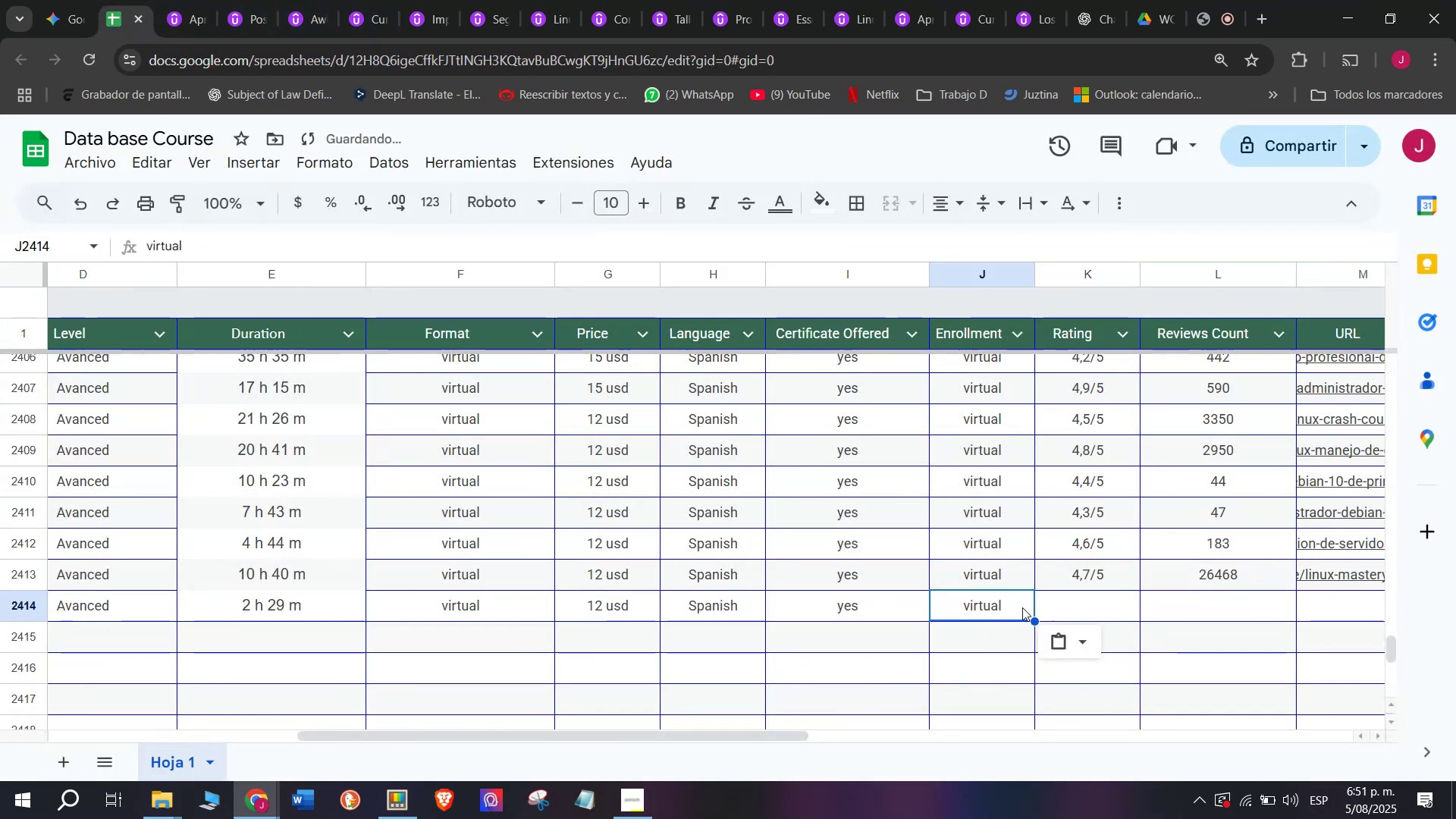 
key(Control+C)
 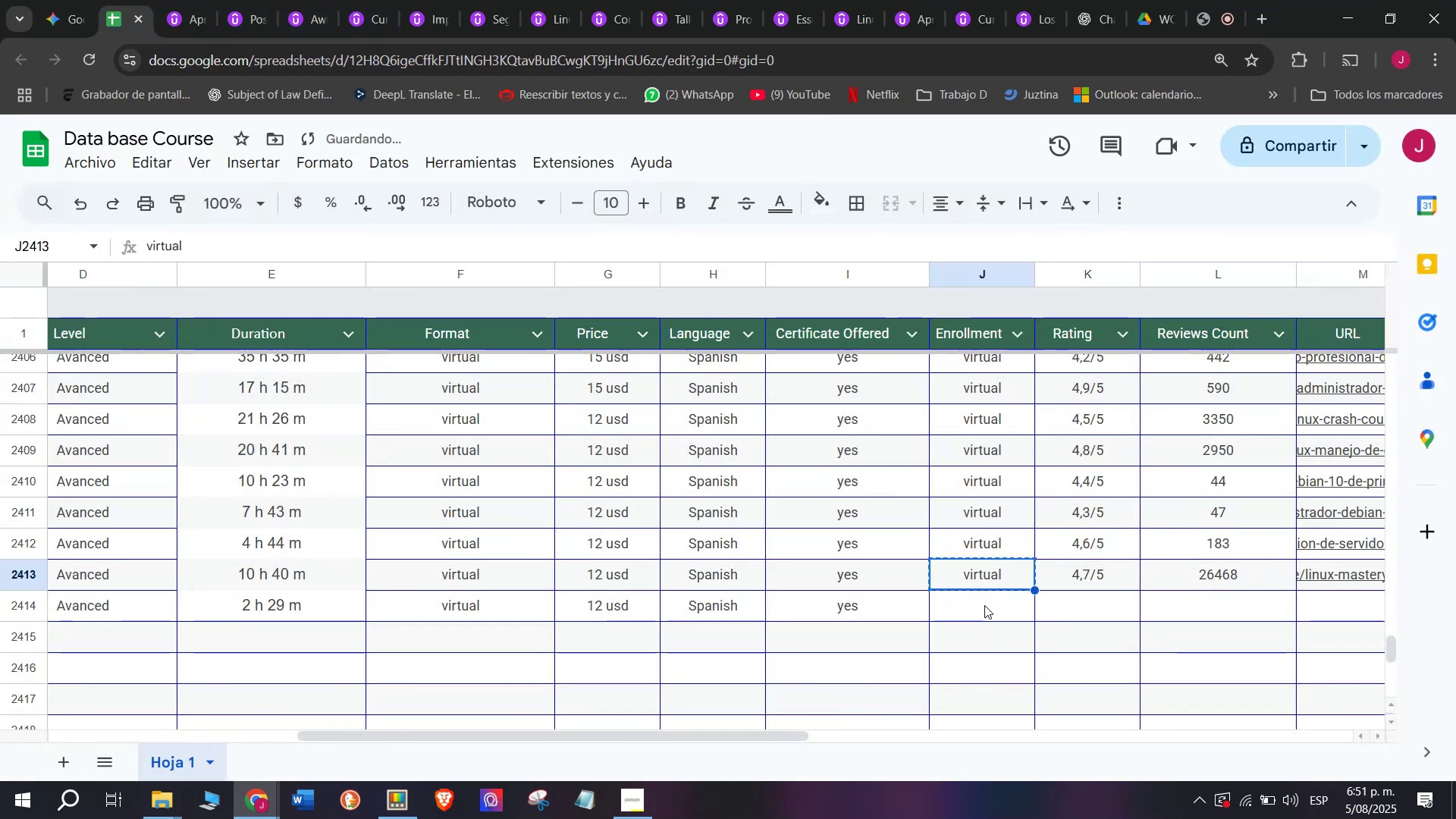 
key(Control+ControlLeft)
 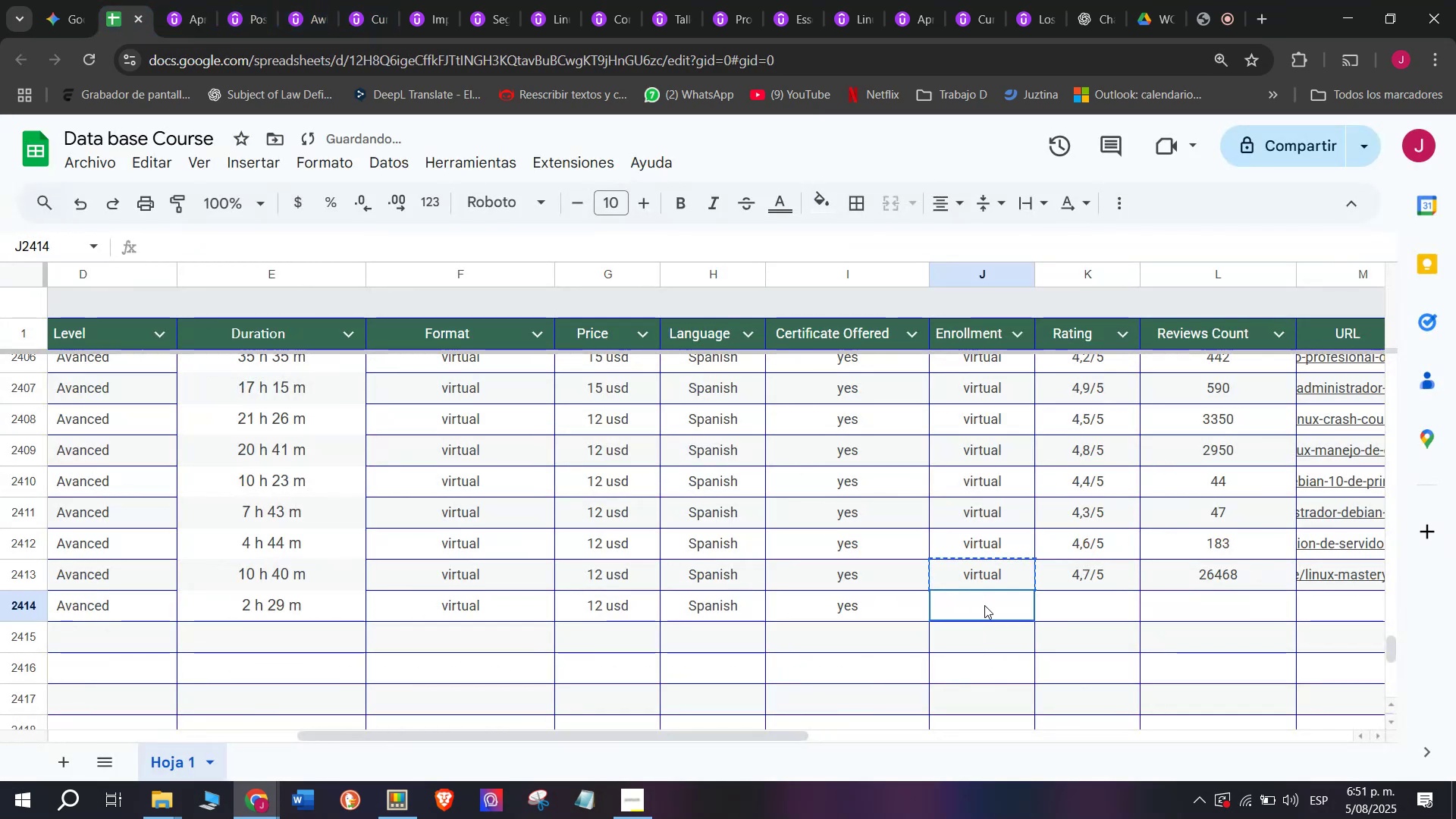 
key(Z)
 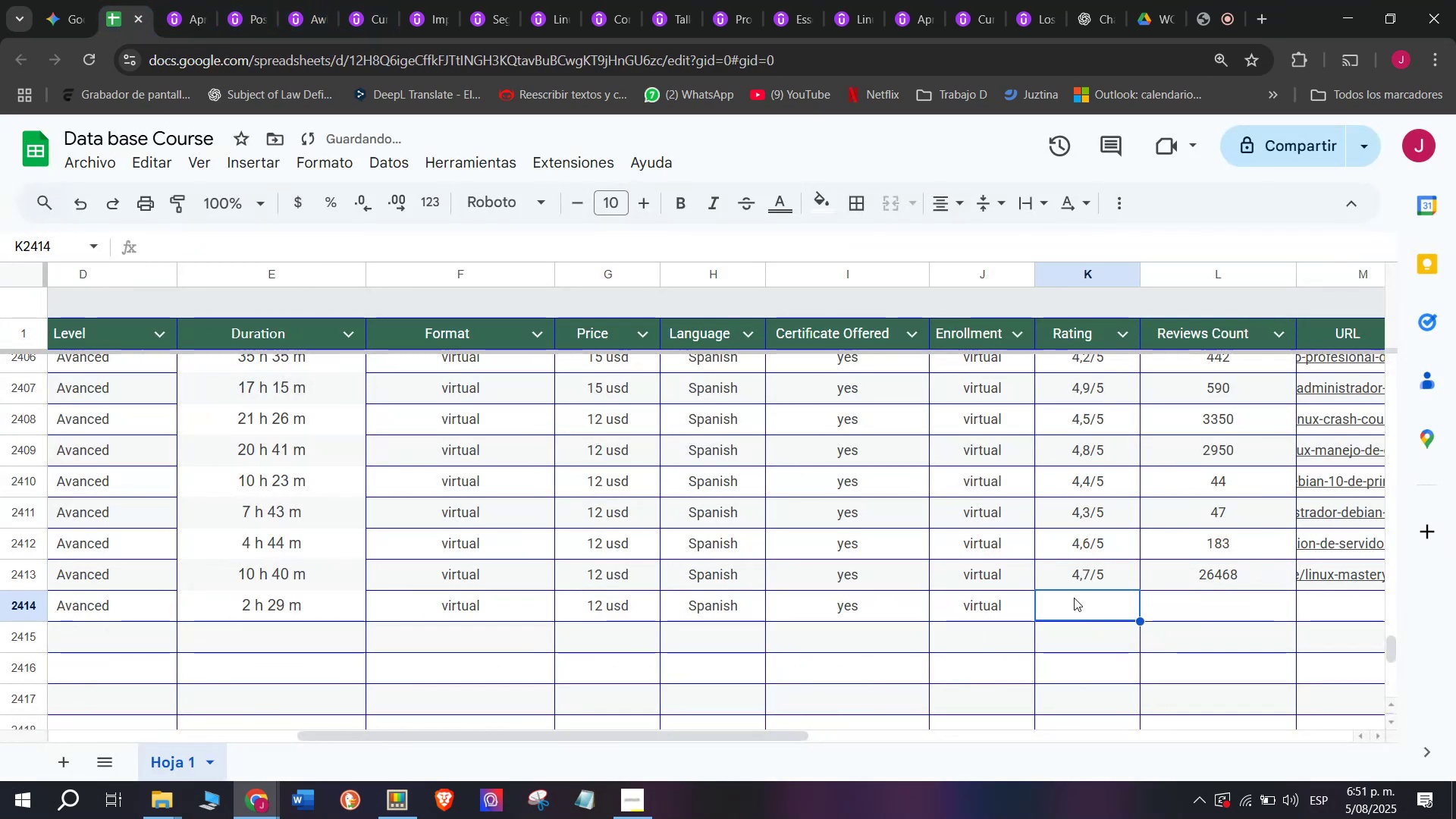 
key(Control+V)
 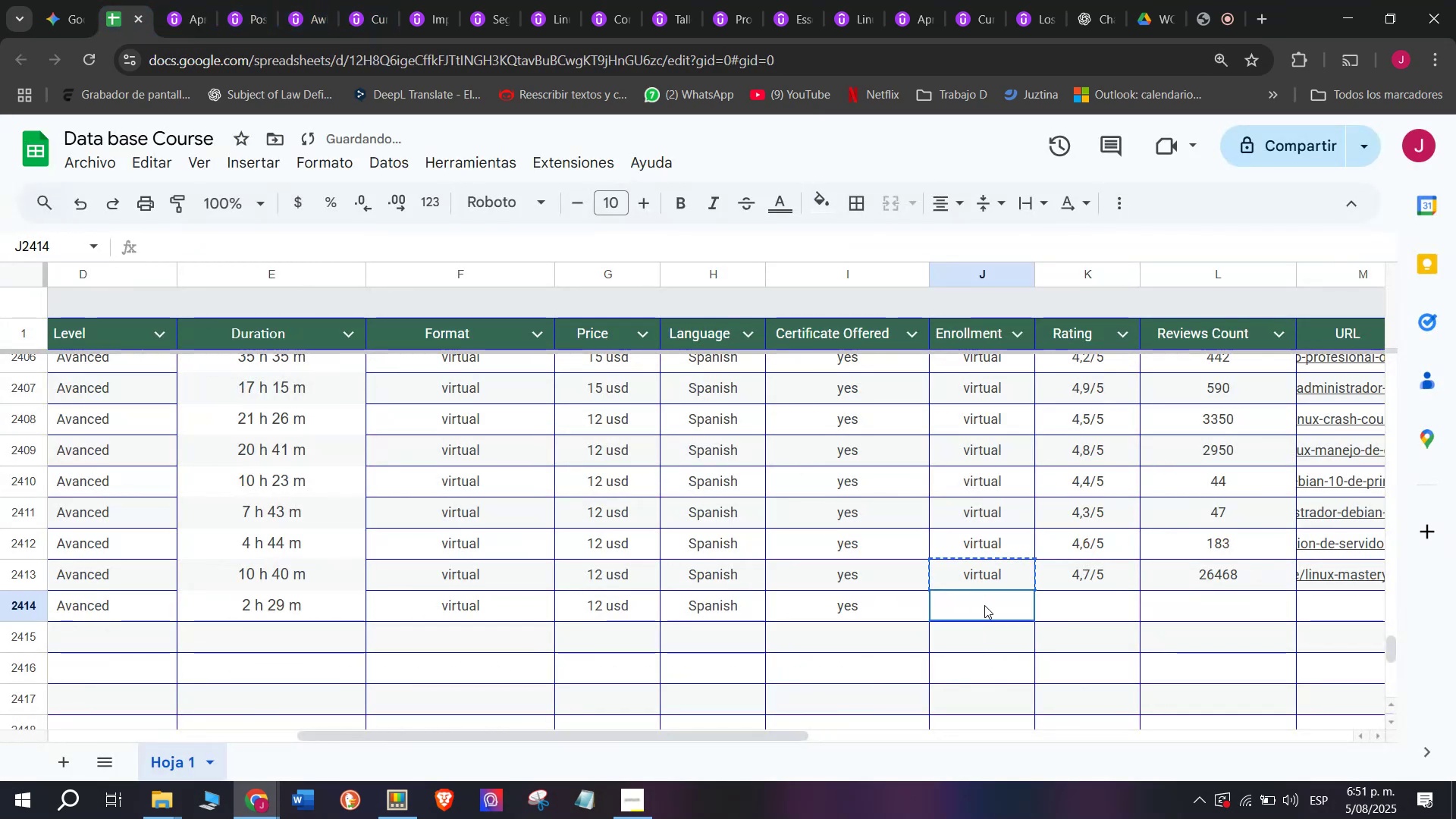 
triple_click([984, 605])
 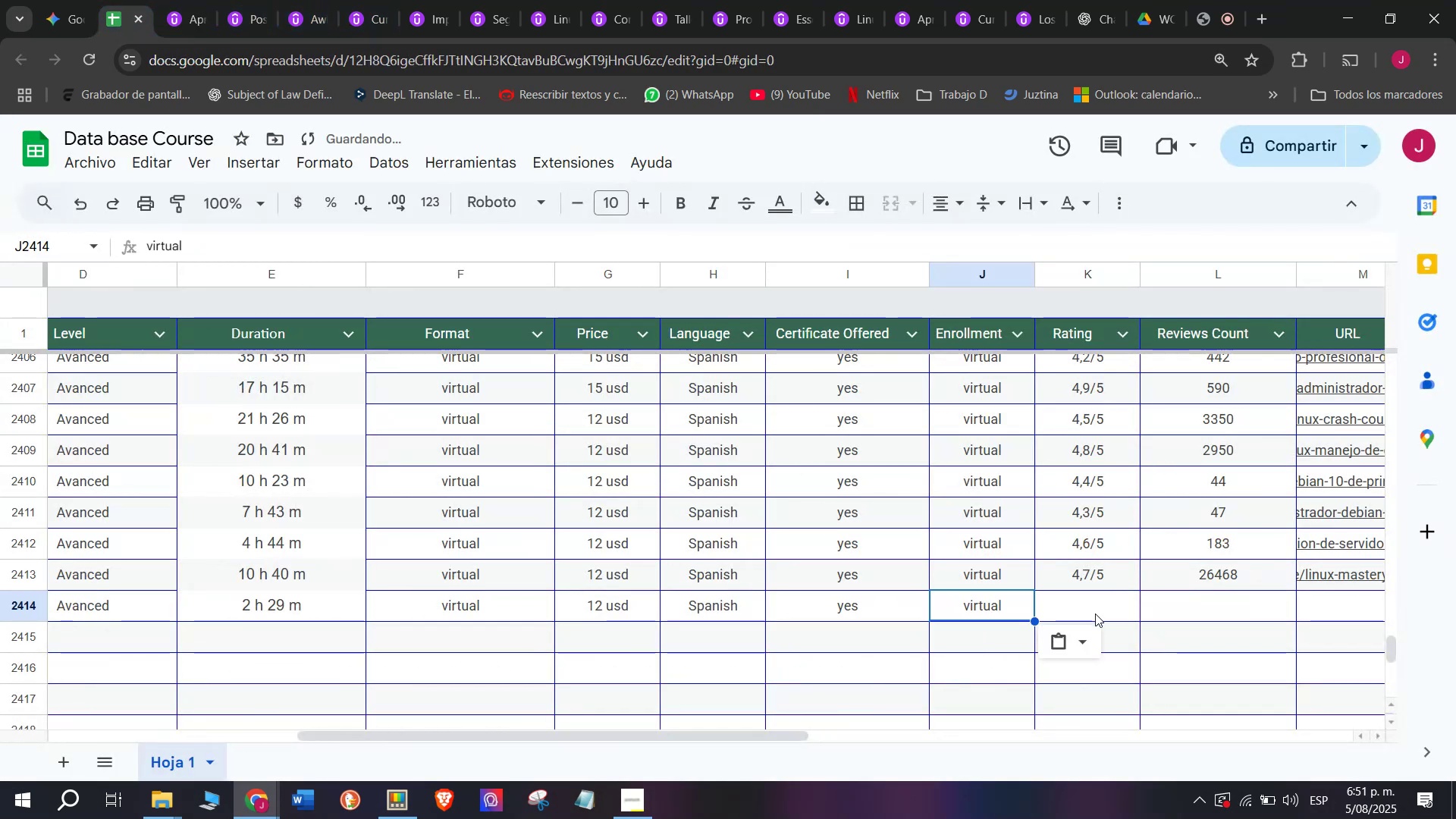 
triple_click([1095, 613])
 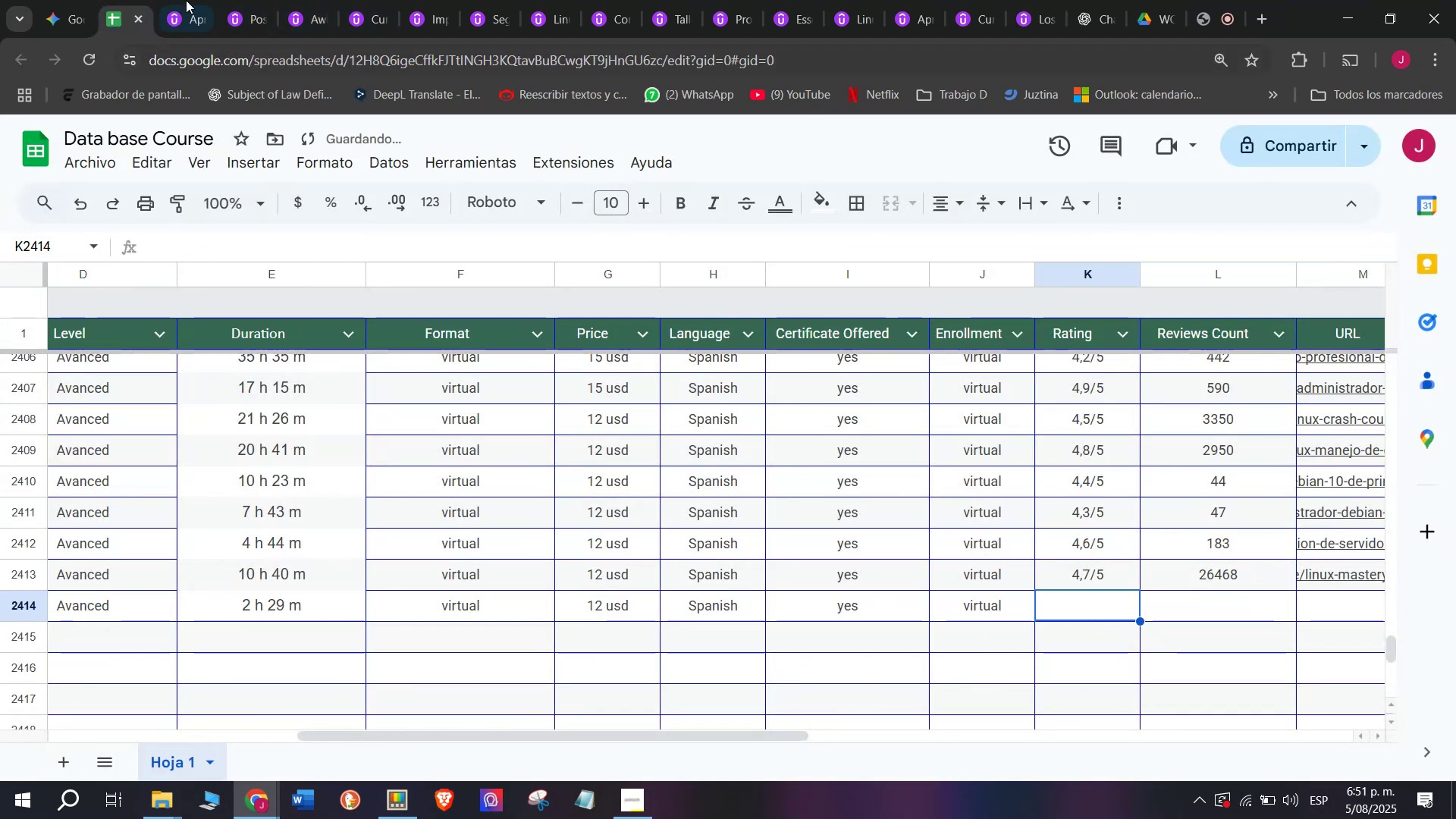 
left_click([165, 0])
 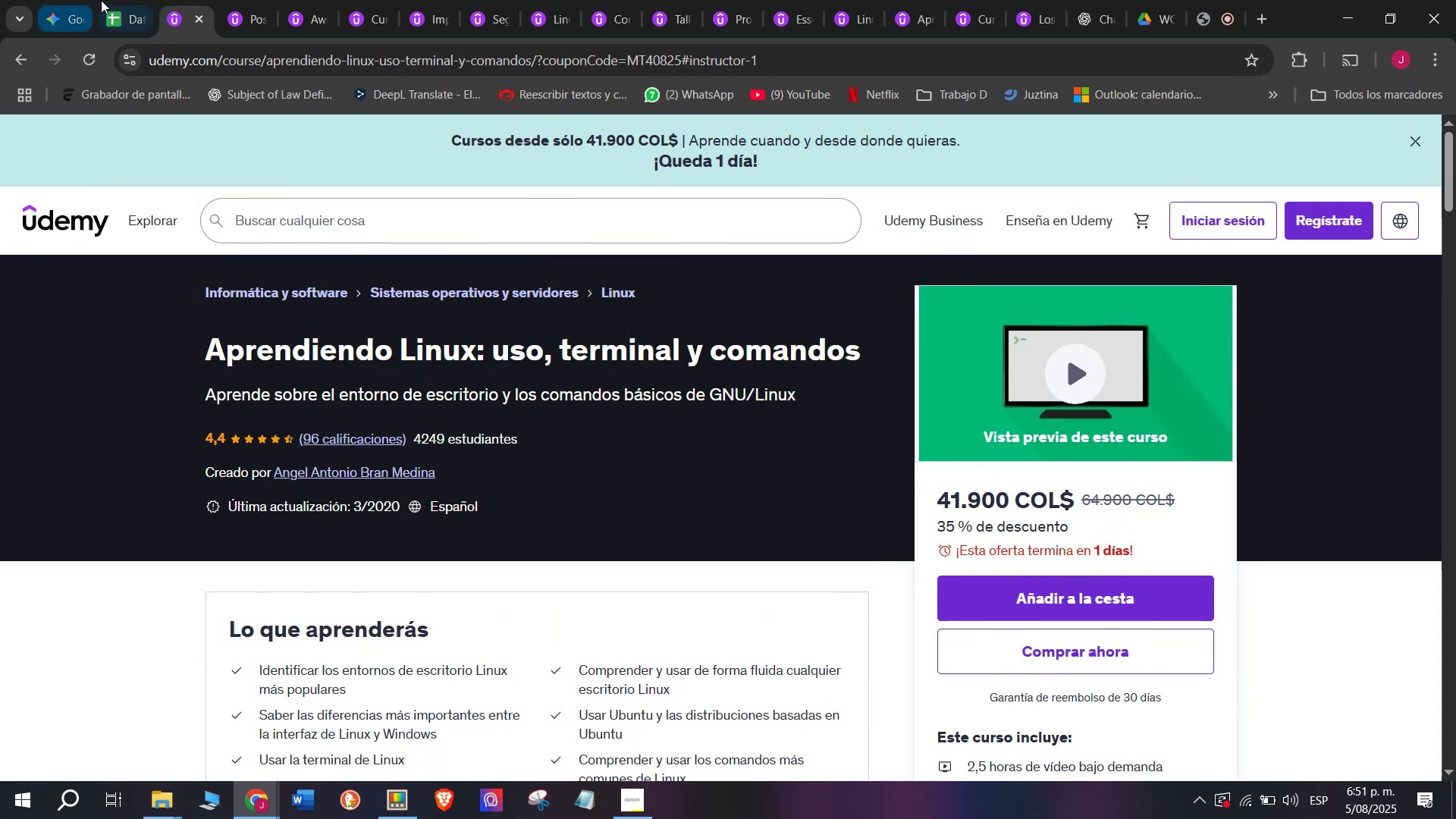 
left_click([105, 0])
 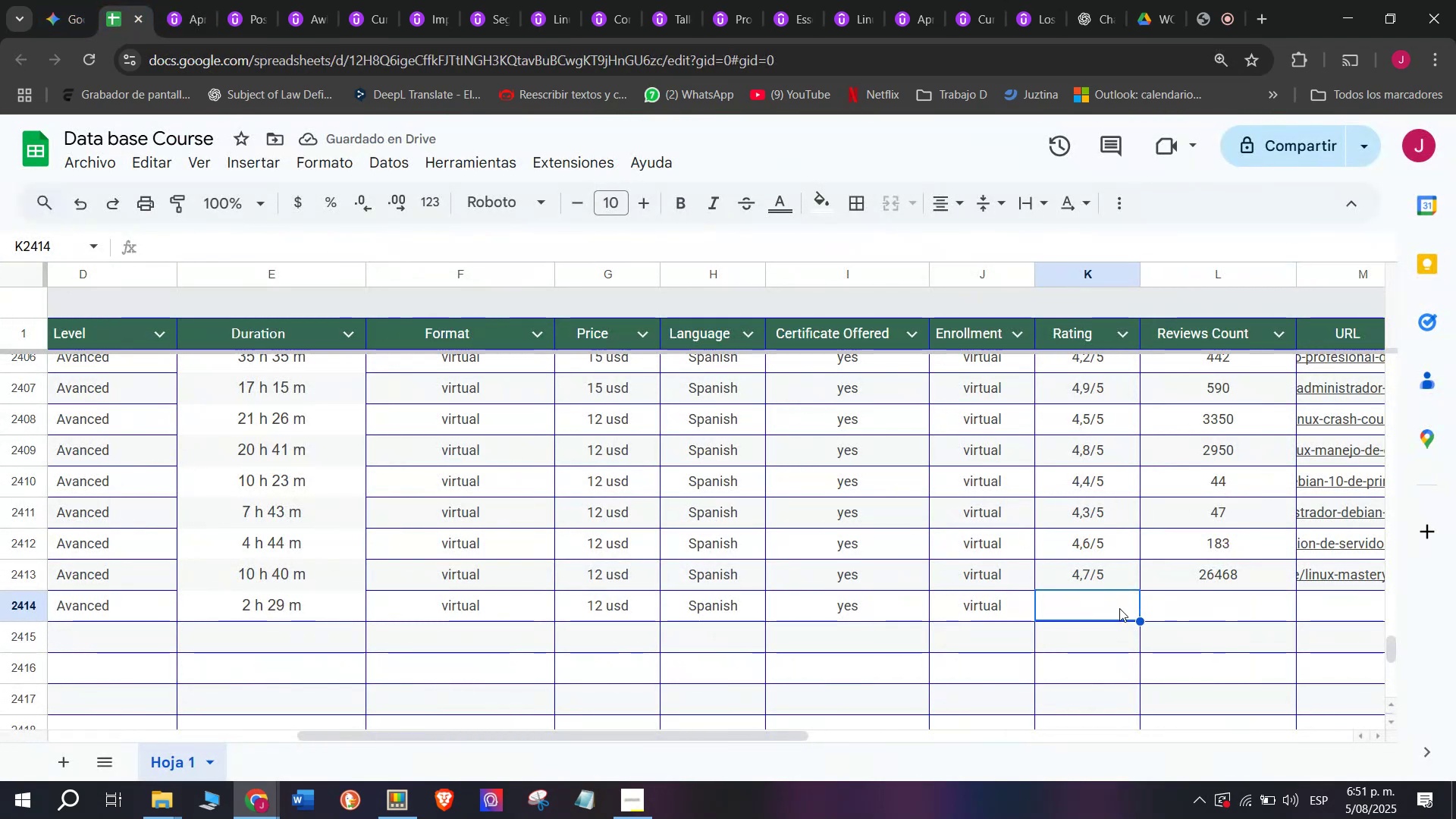 
left_click([1109, 607])
 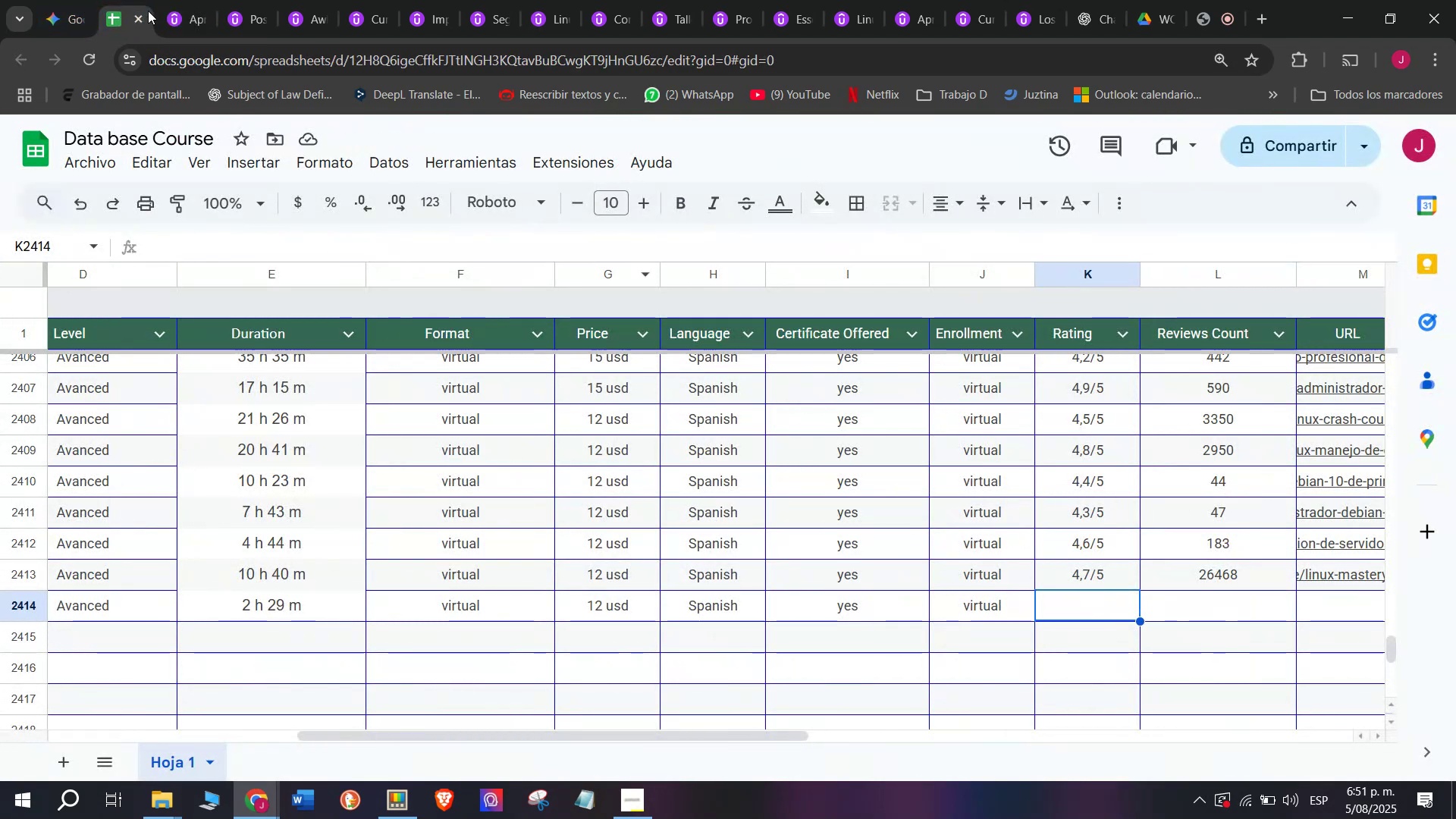 
left_click([171, 0])
 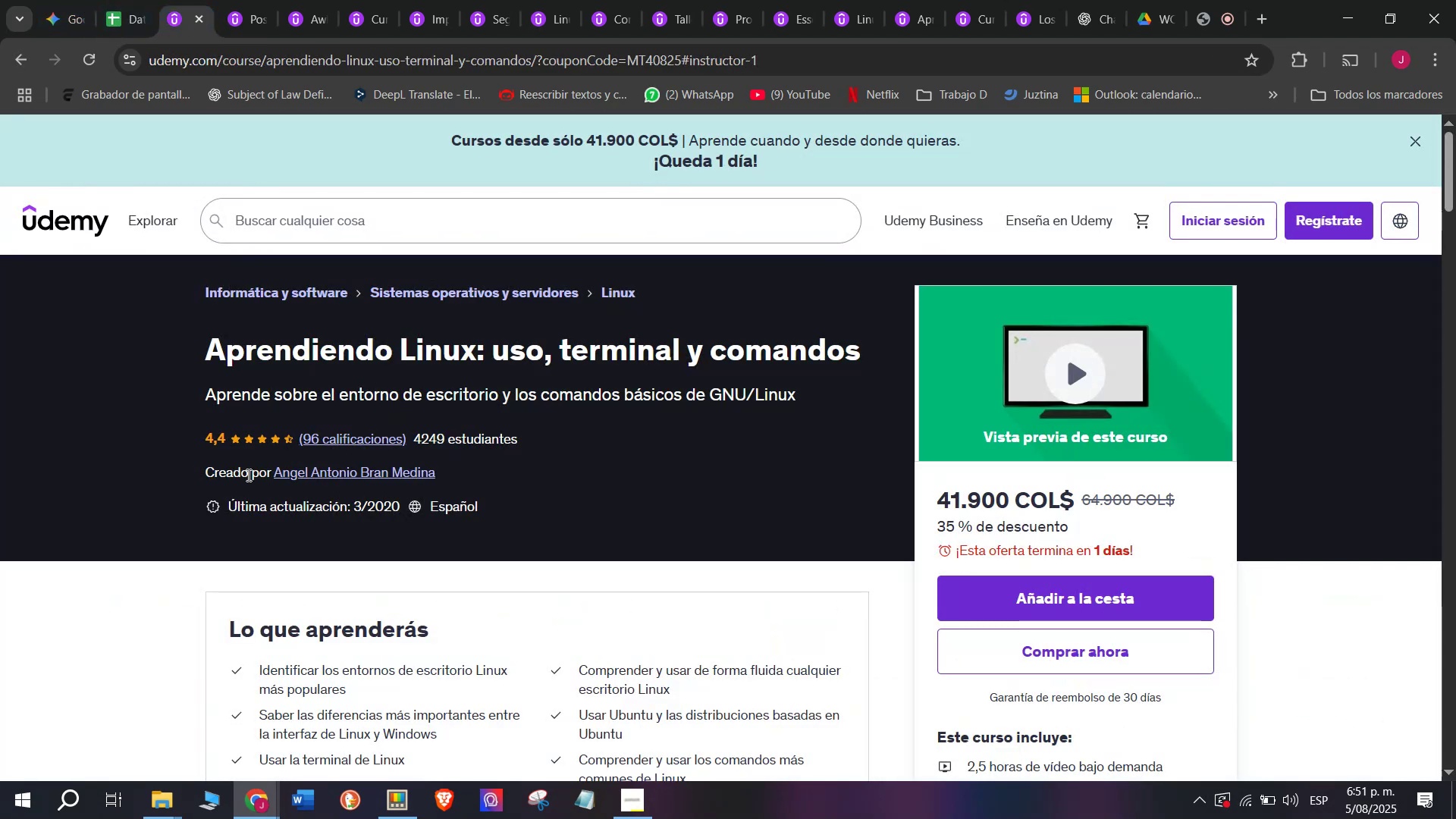 
left_click([288, 477])
 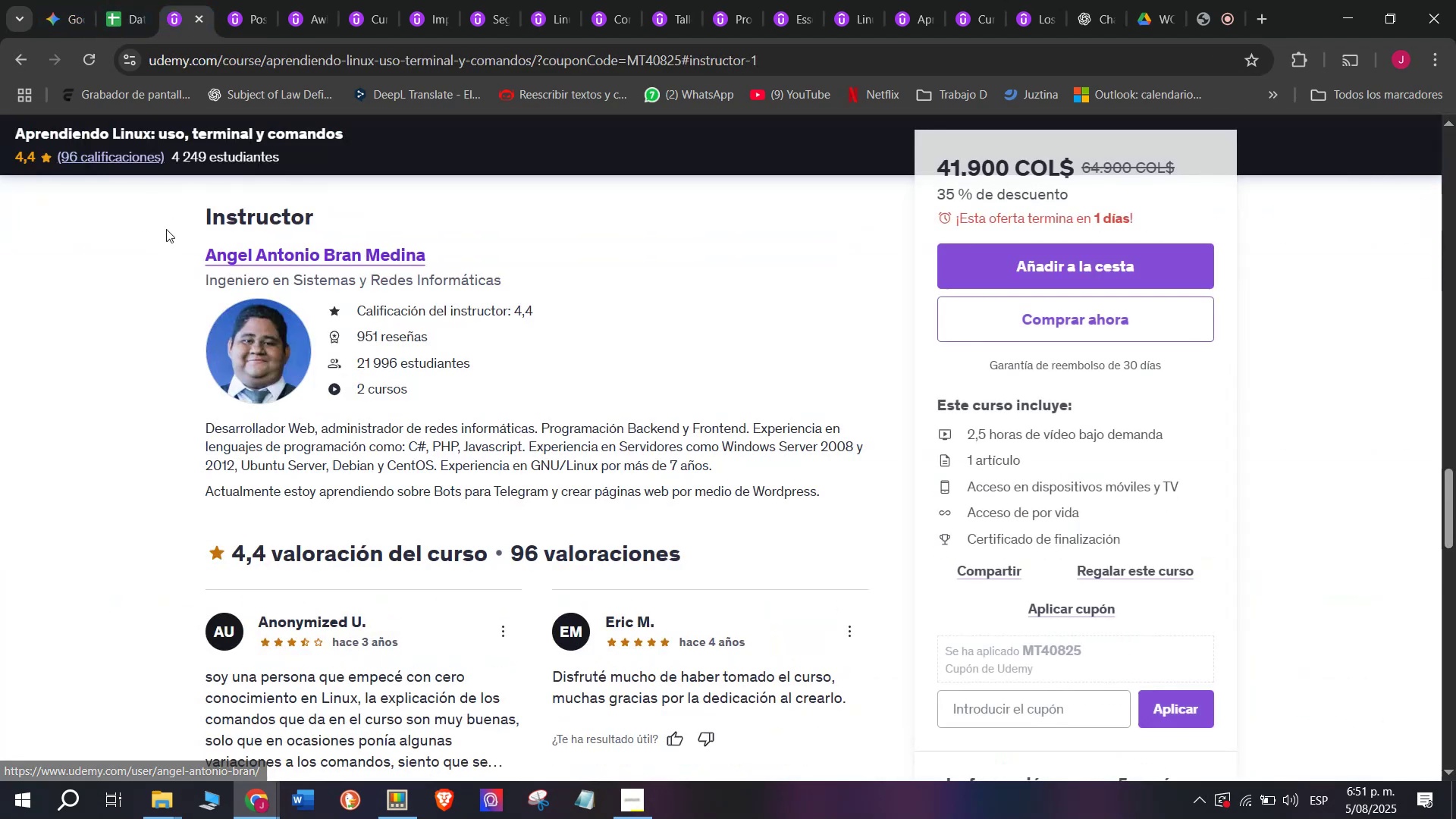 
left_click_drag(start_coordinate=[185, 240], to_coordinate=[535, 231])
 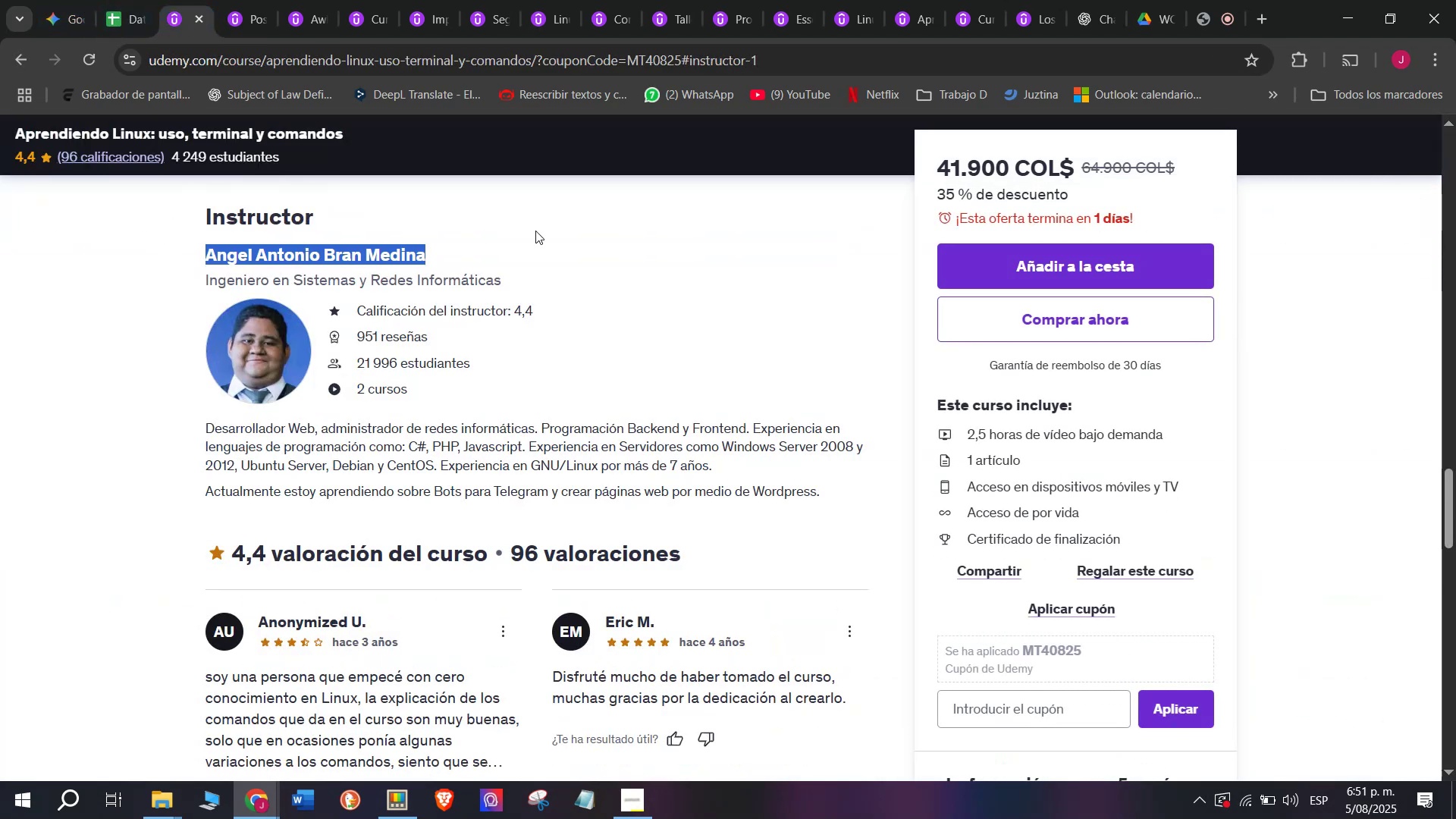 
key(Break)
 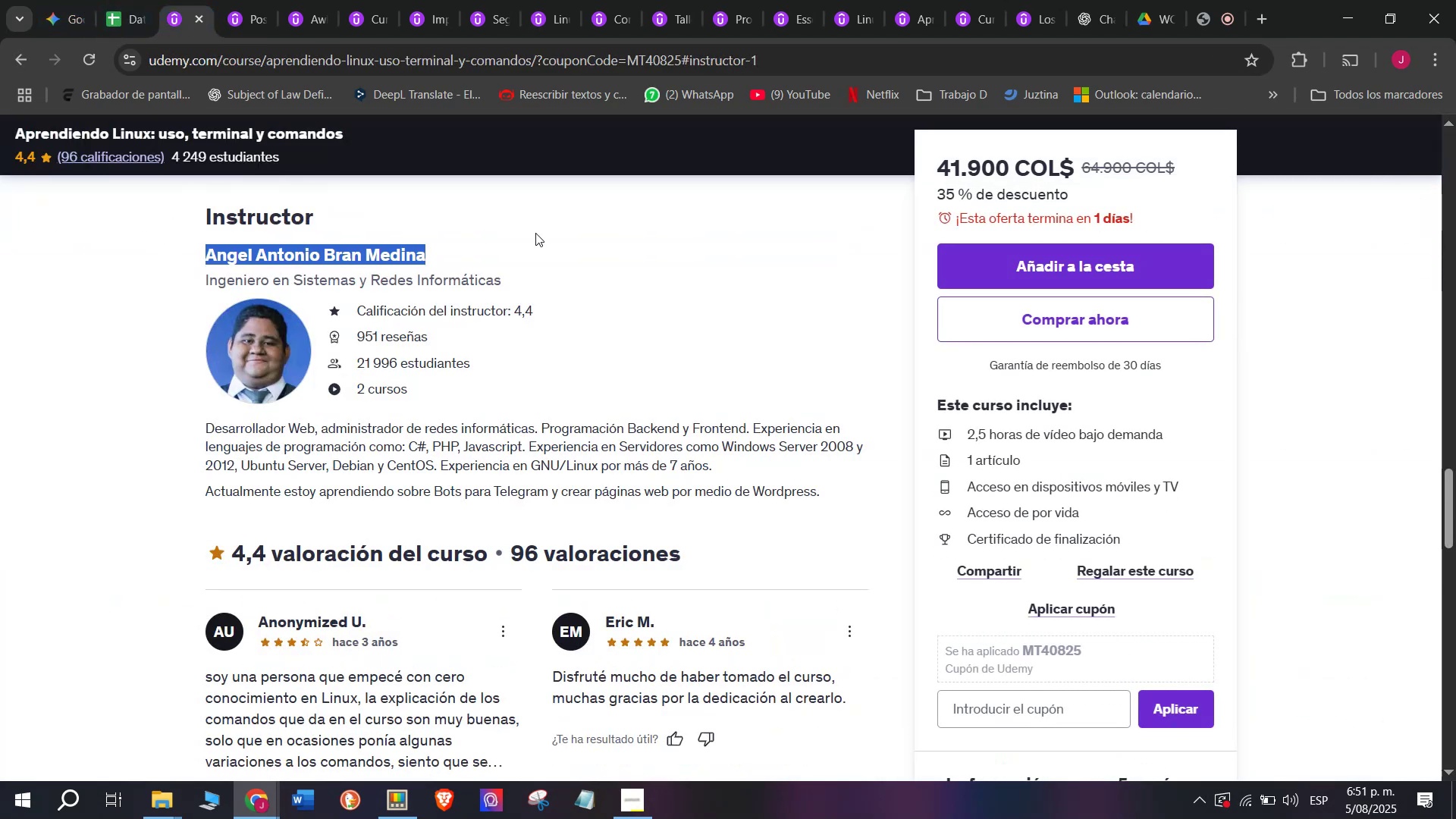 
key(Control+ControlLeft)
 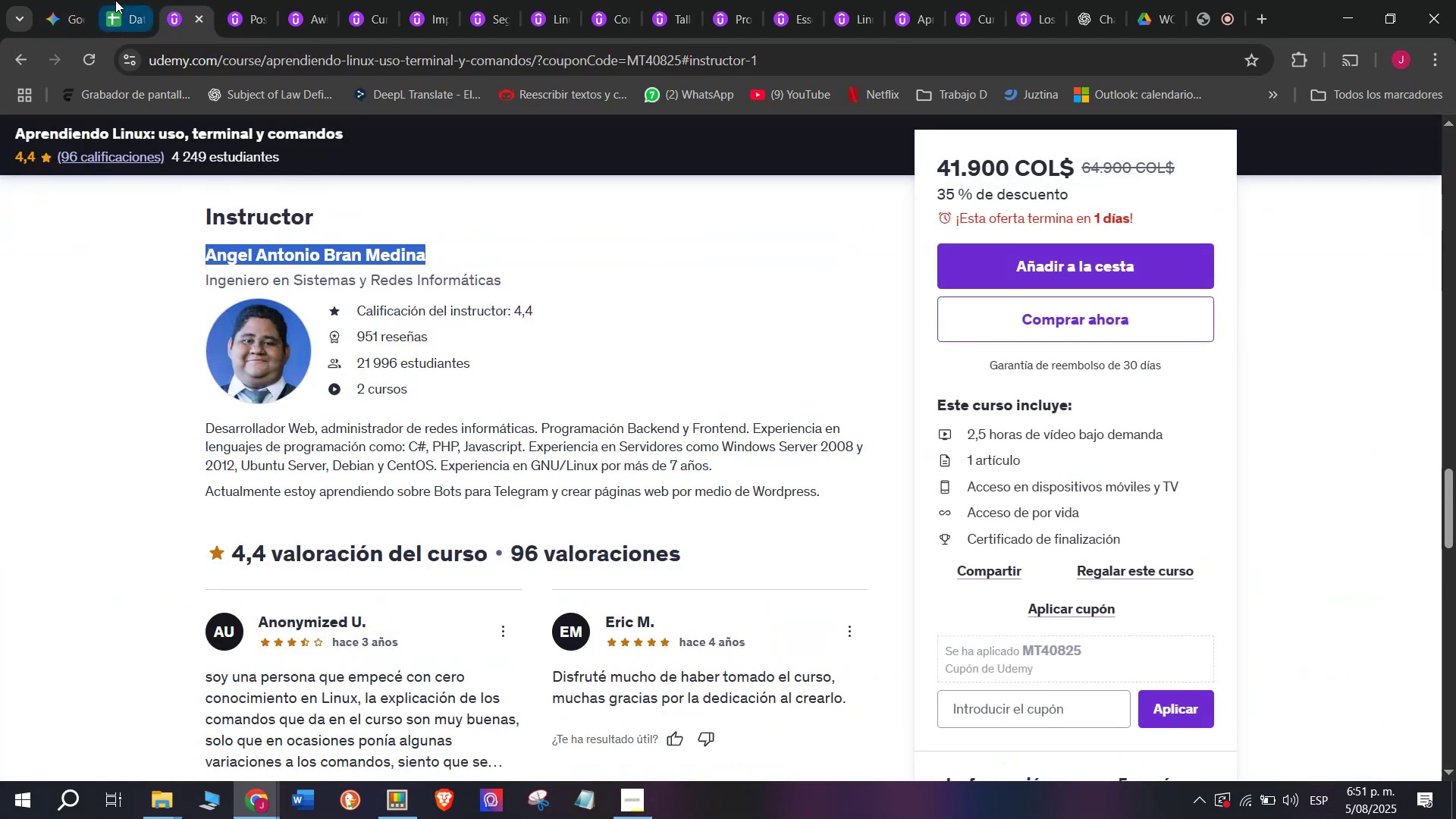 
key(Control+C)
 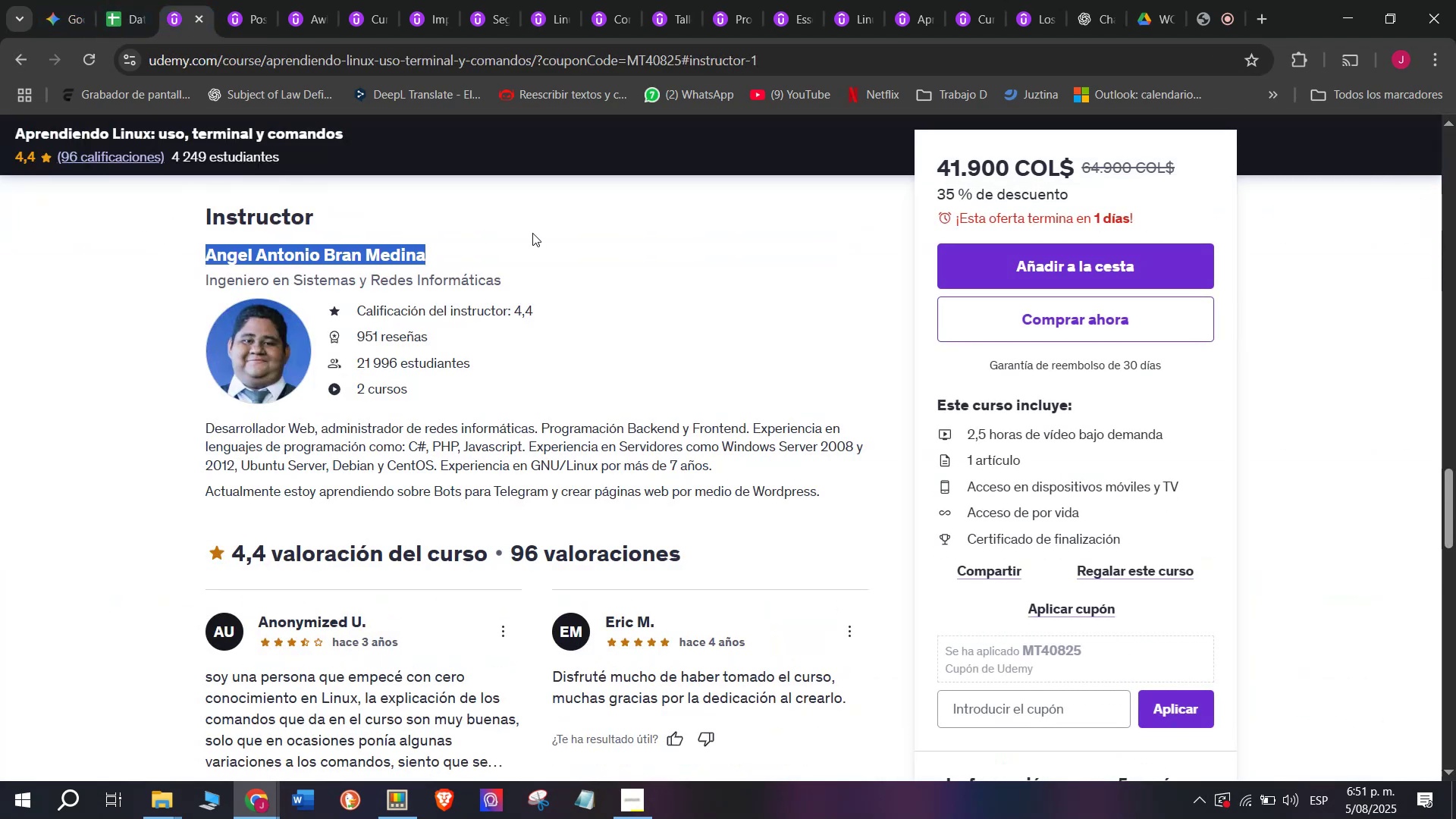 
key(Break)
 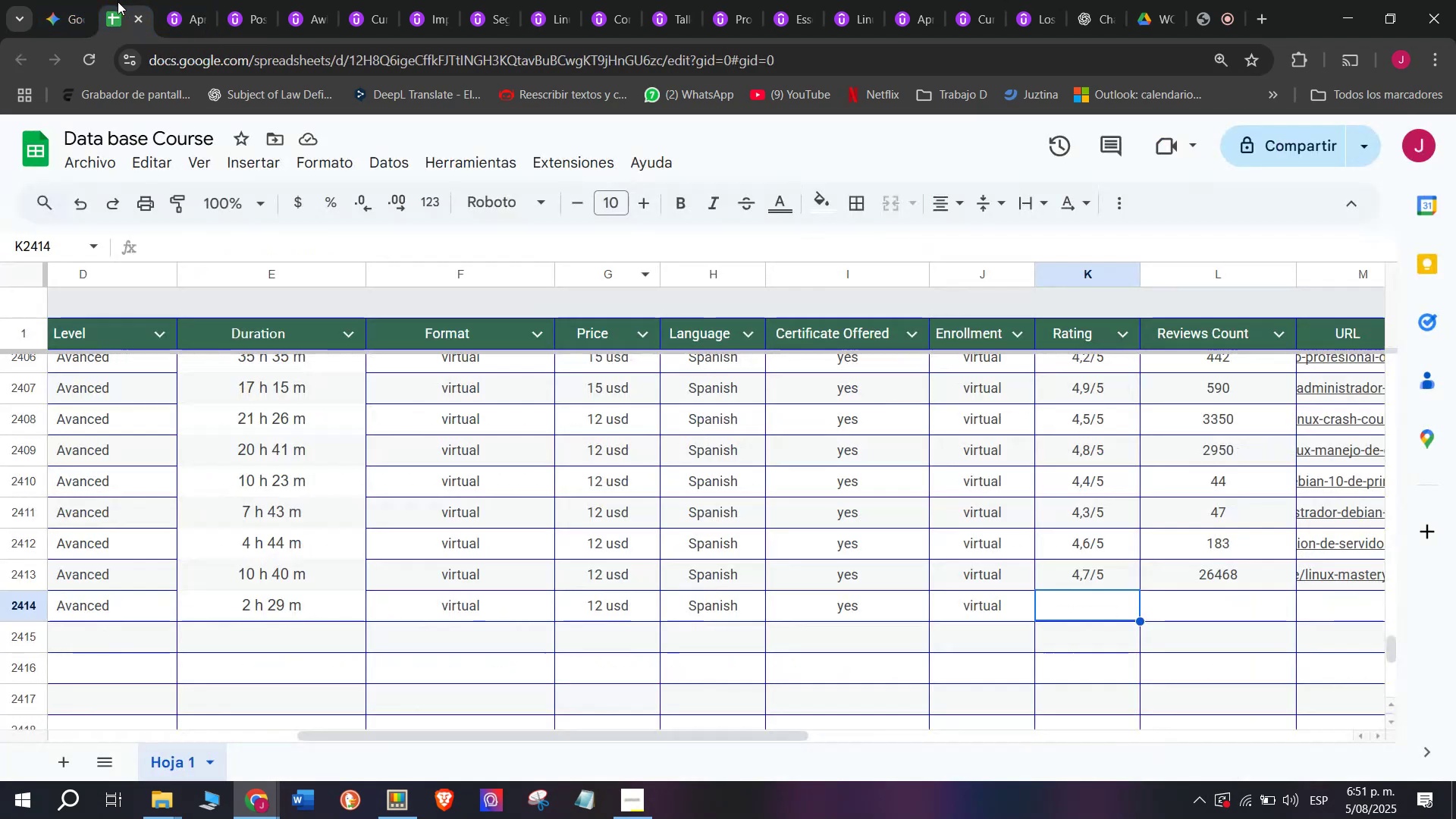 
key(Control+ControlLeft)
 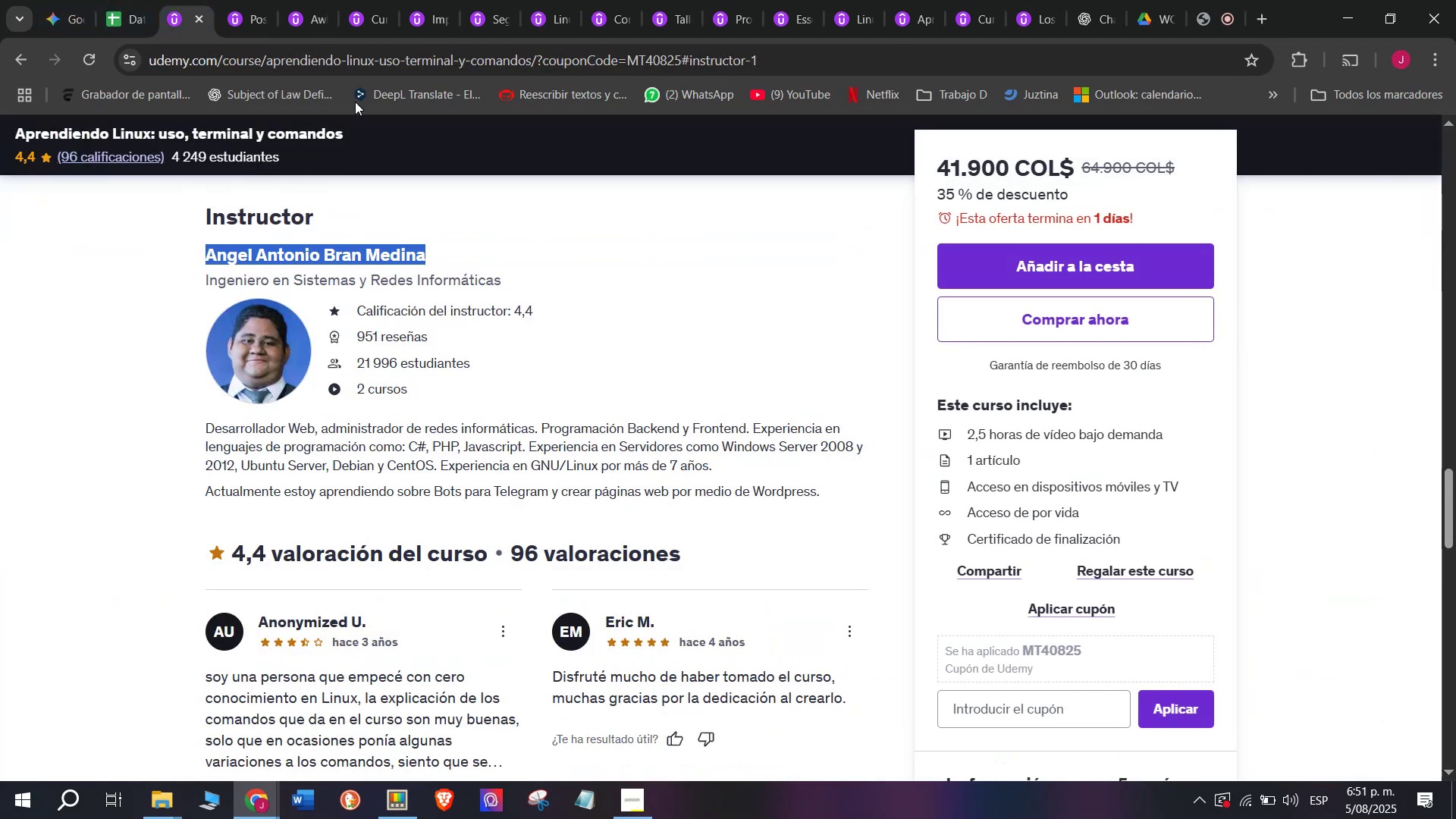 
key(Control+C)
 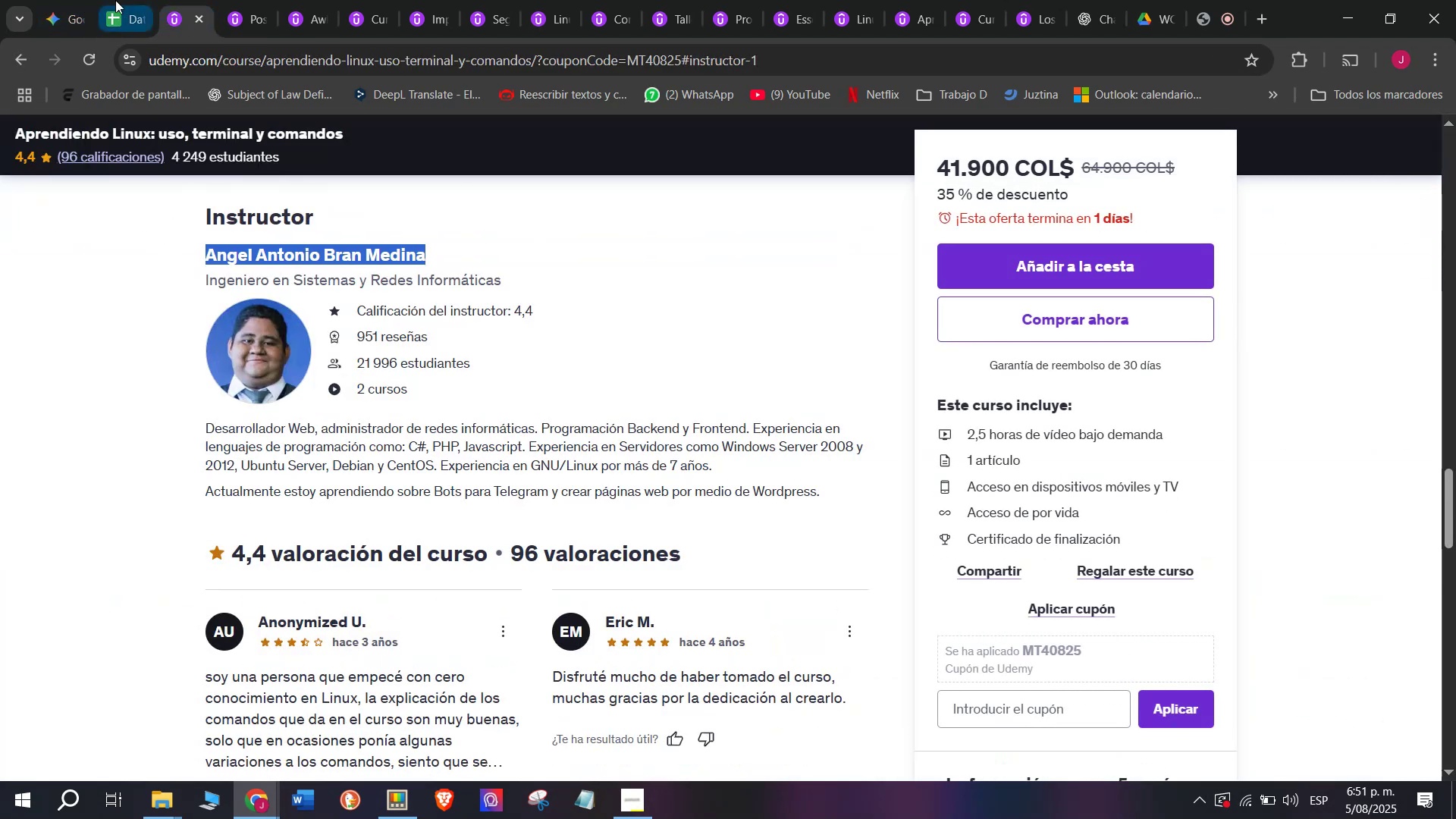 
left_click([115, 0])
 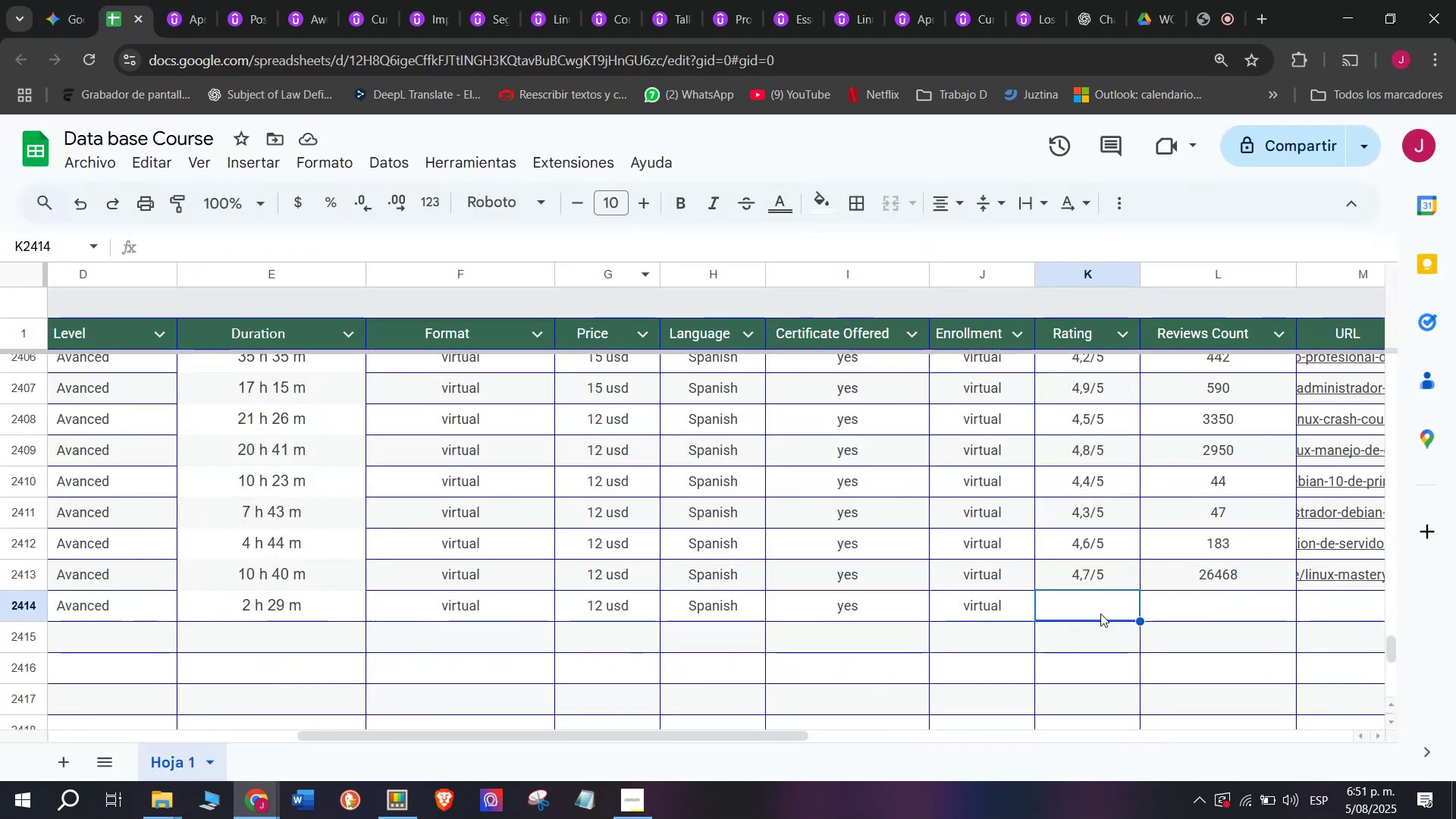 
key(Z)
 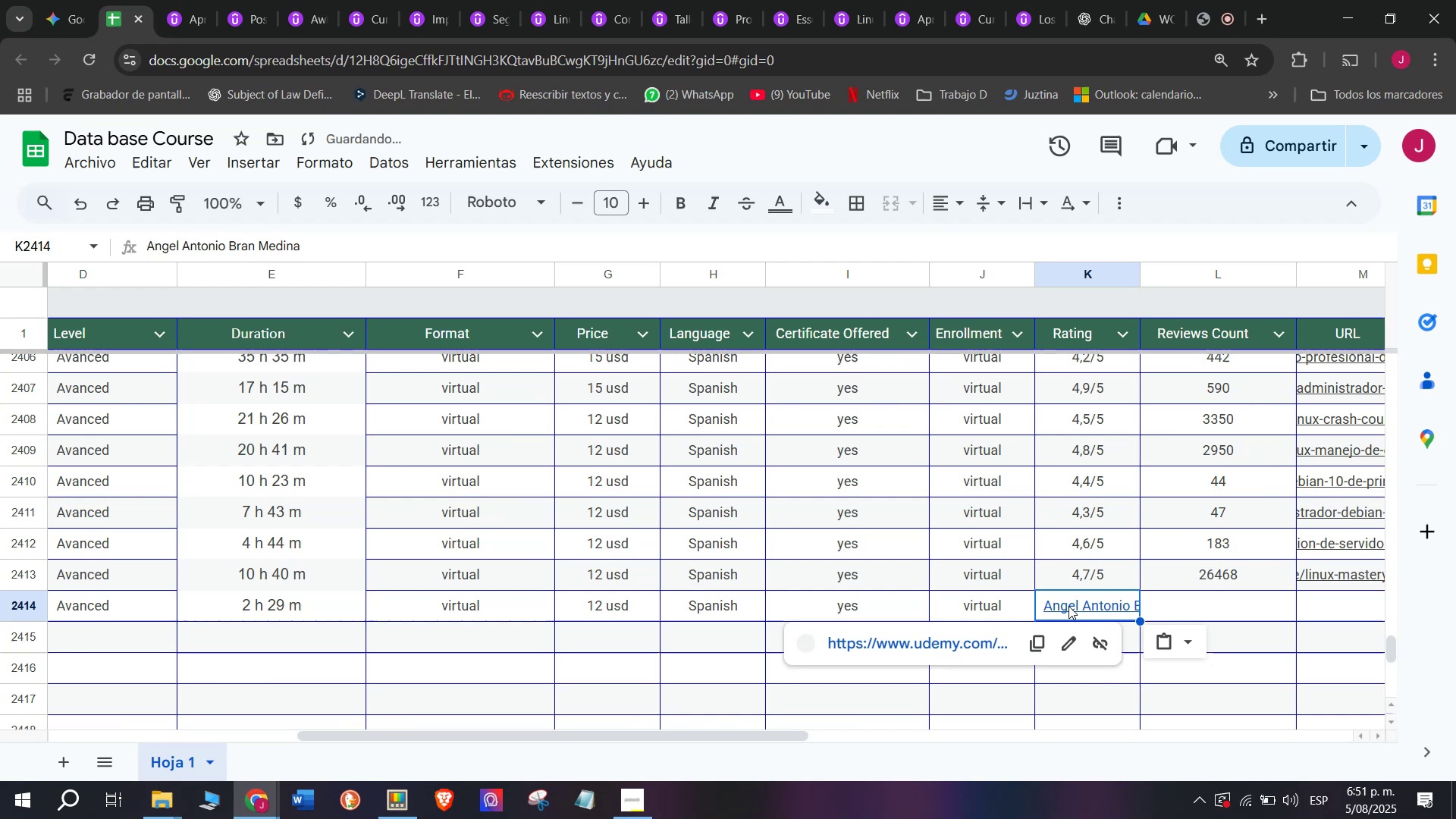 
key(Control+ControlLeft)
 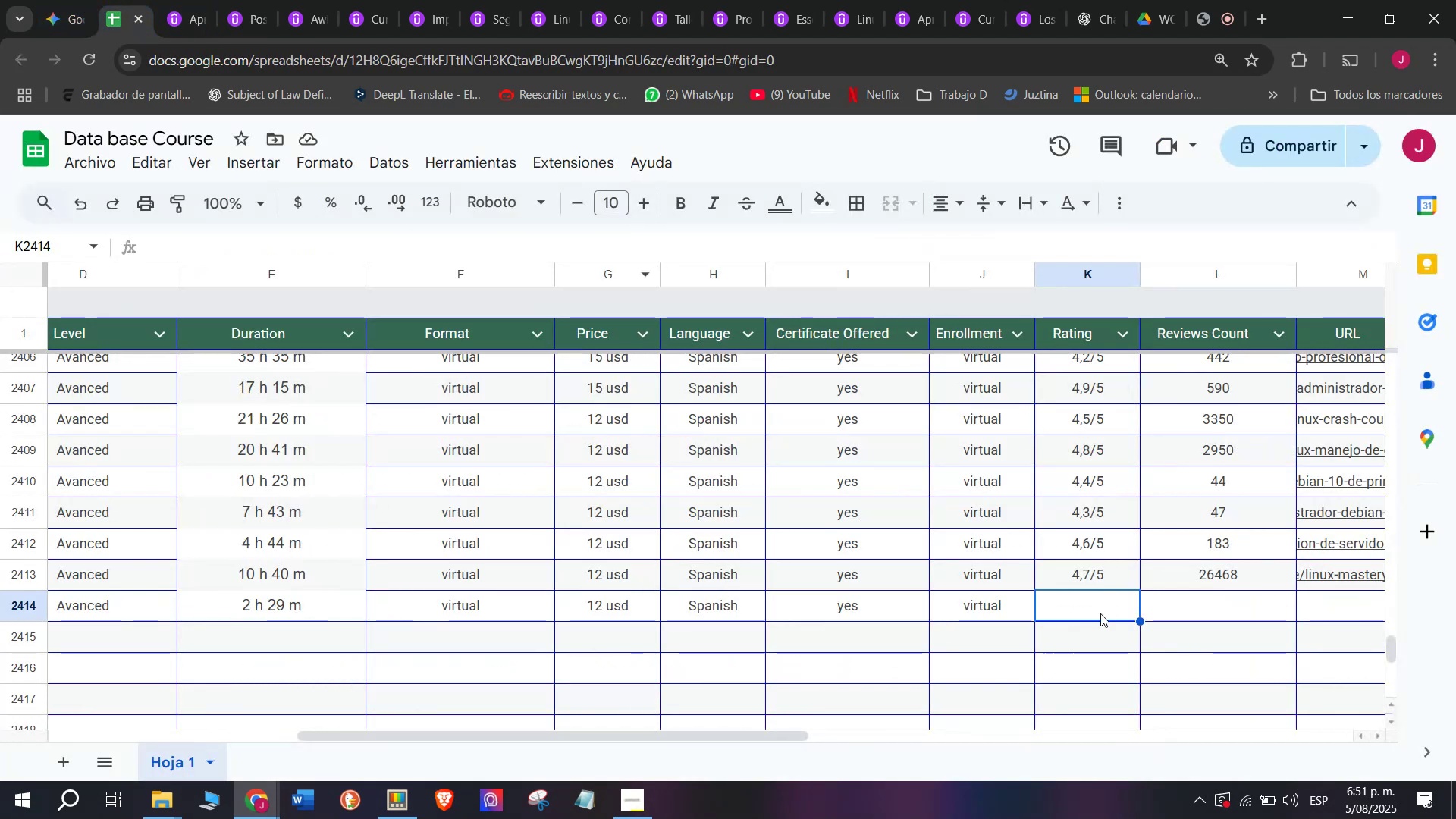 
key(Control+V)
 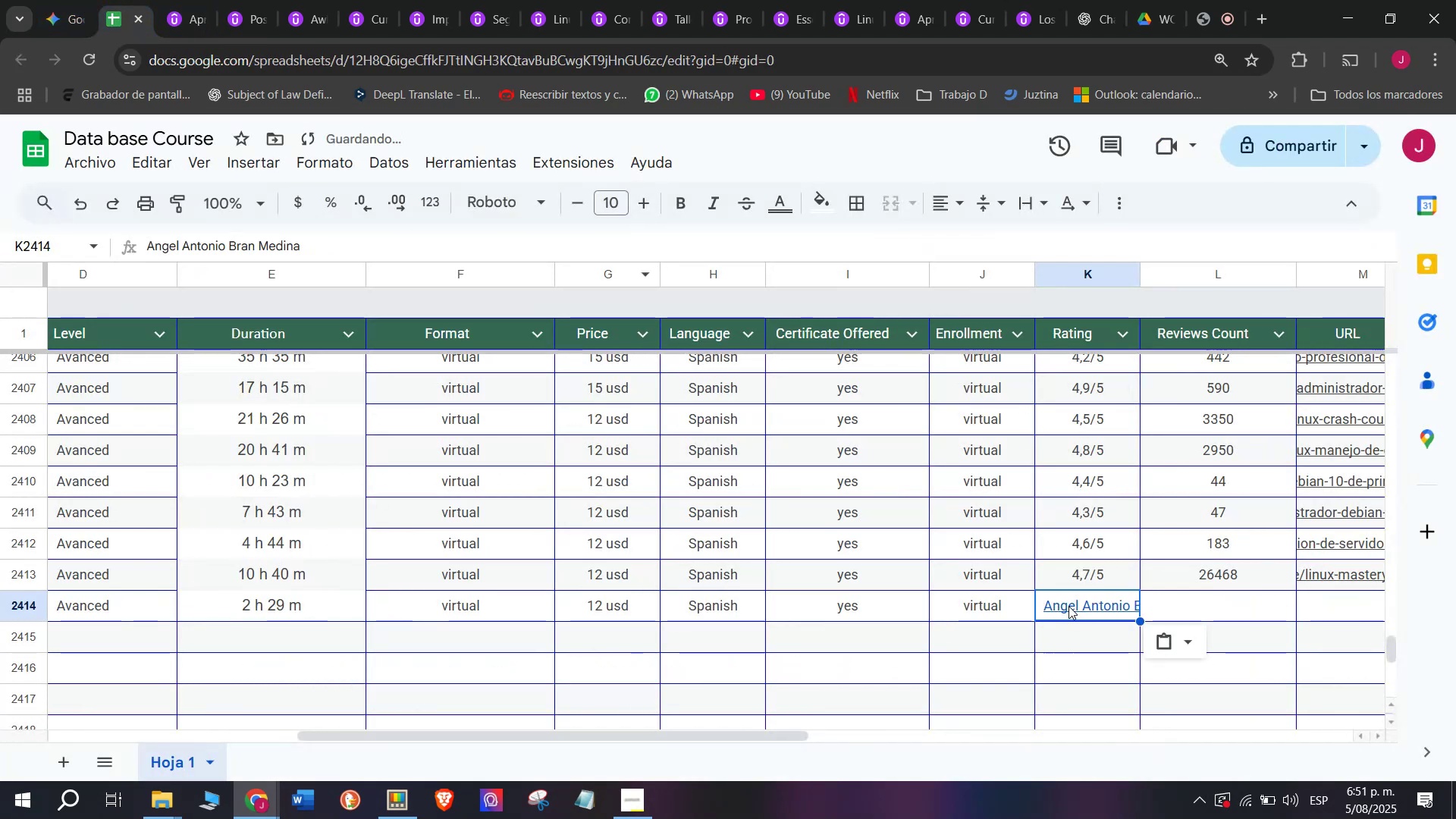 
key(Control+Shift+ControlLeft)
 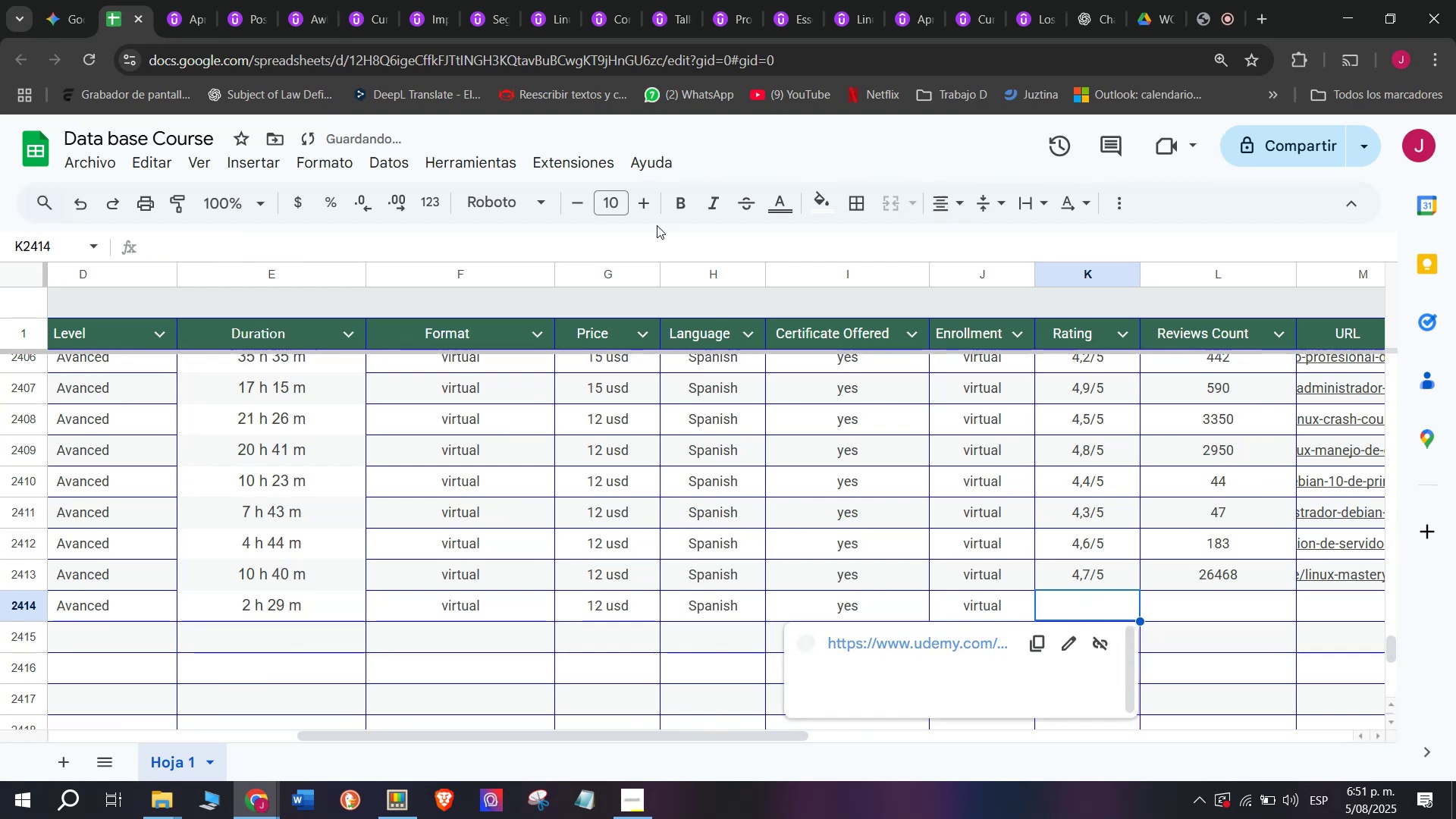 
key(Shift+ShiftLeft)
 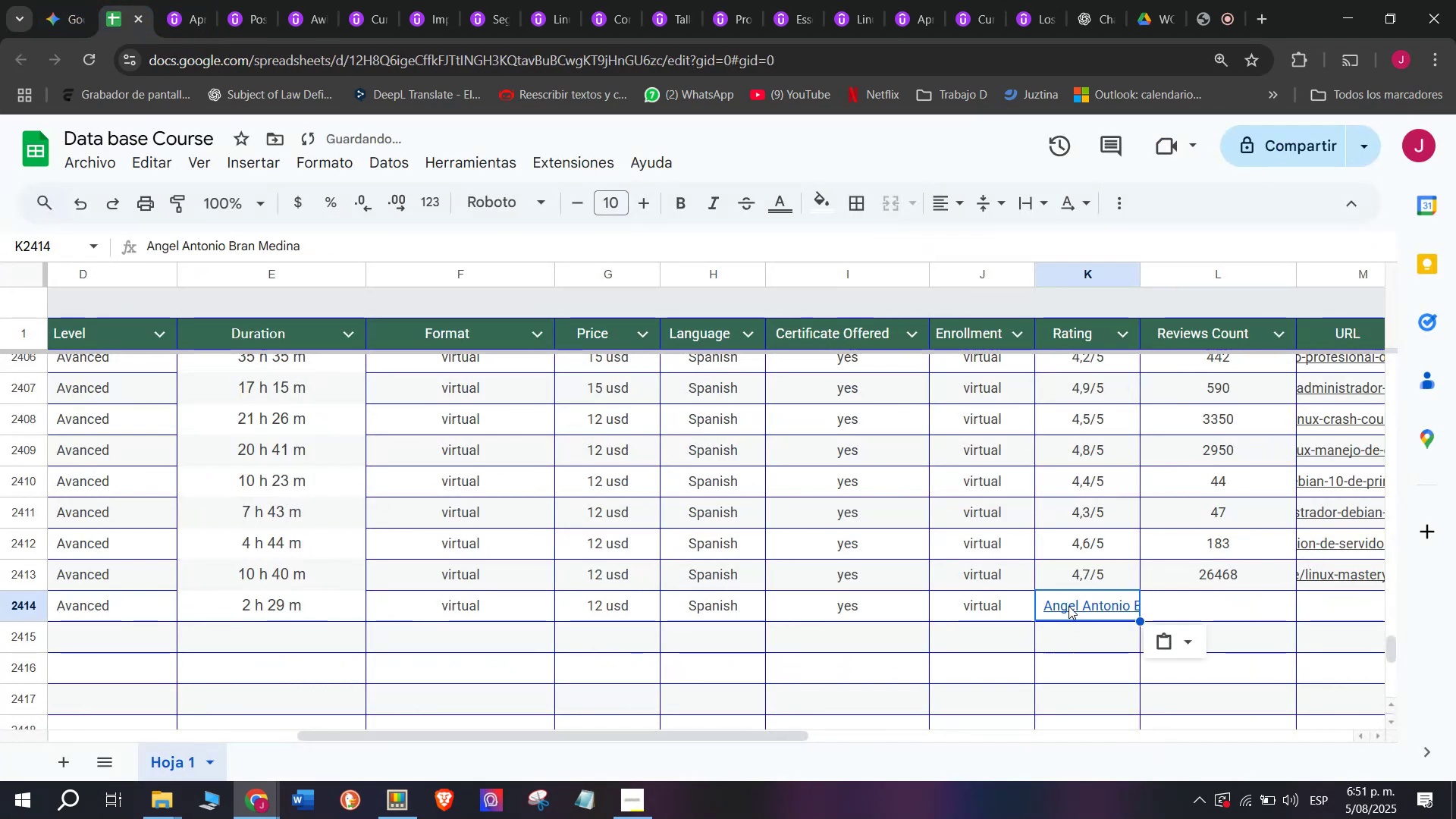 
key(Control+Shift+Z)
 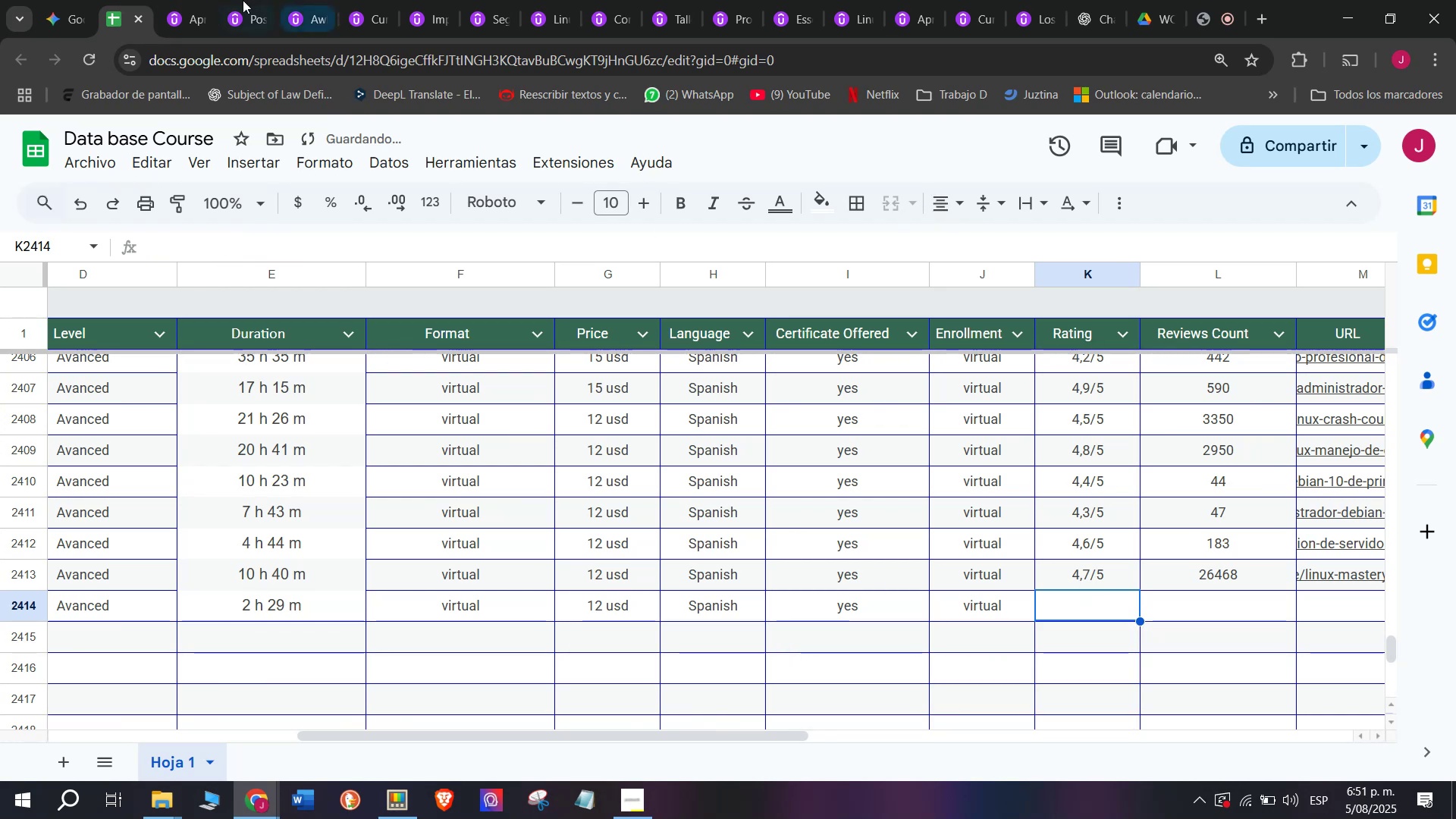 
left_click([178, 0])
 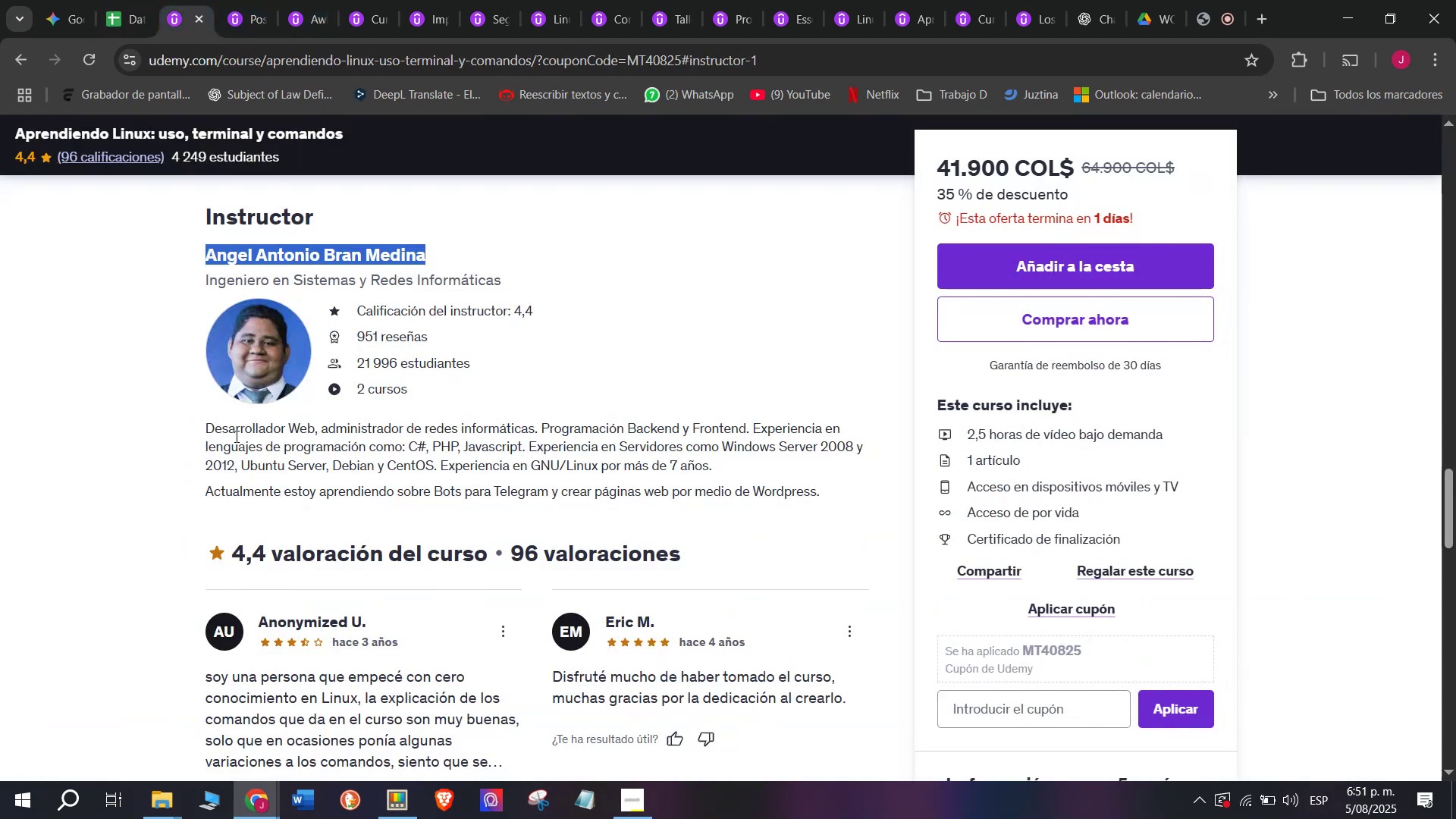 
scroll: coordinate [334, 529], scroll_direction: up, amount: 11.0
 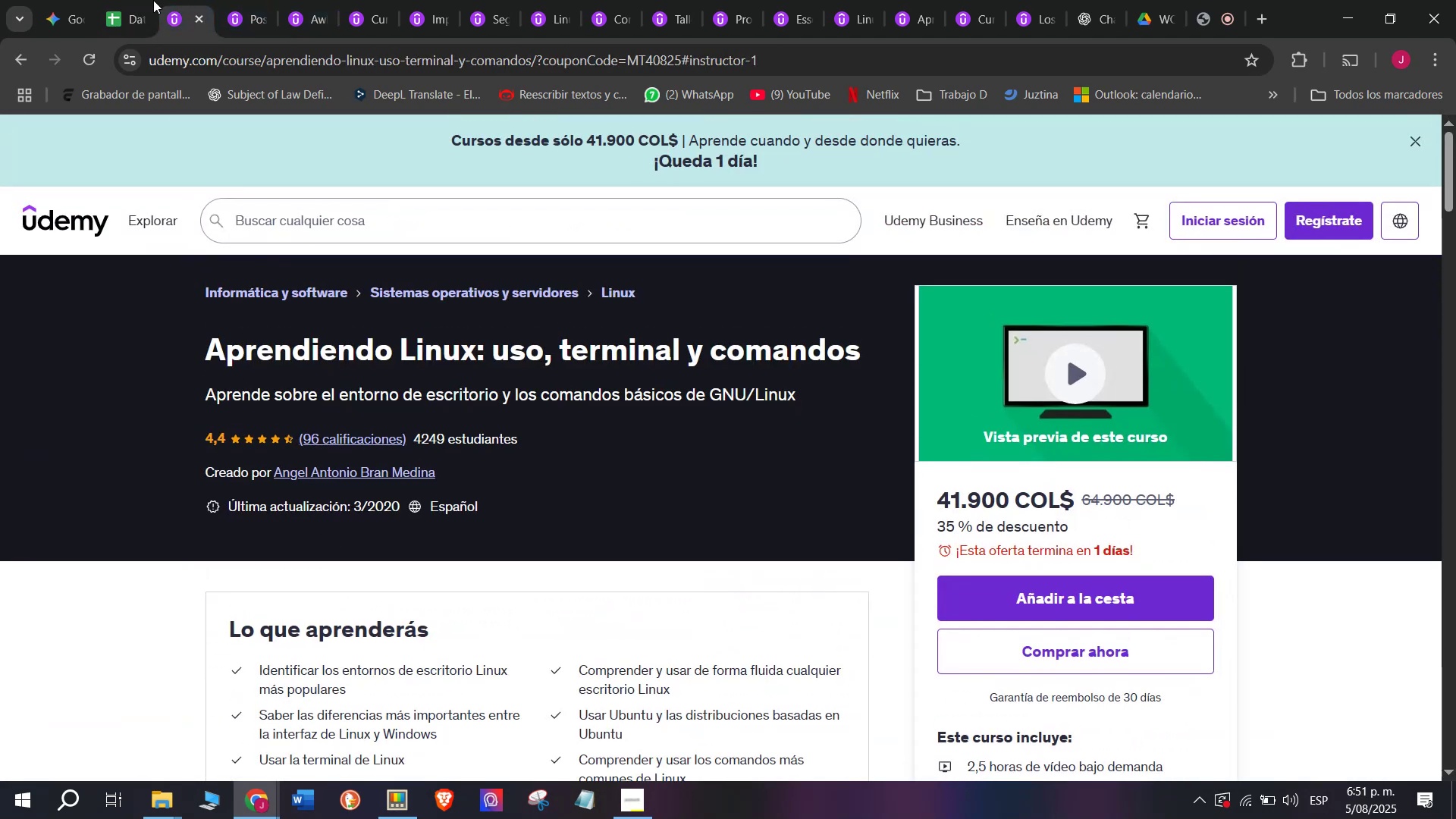 
left_click([140, 0])
 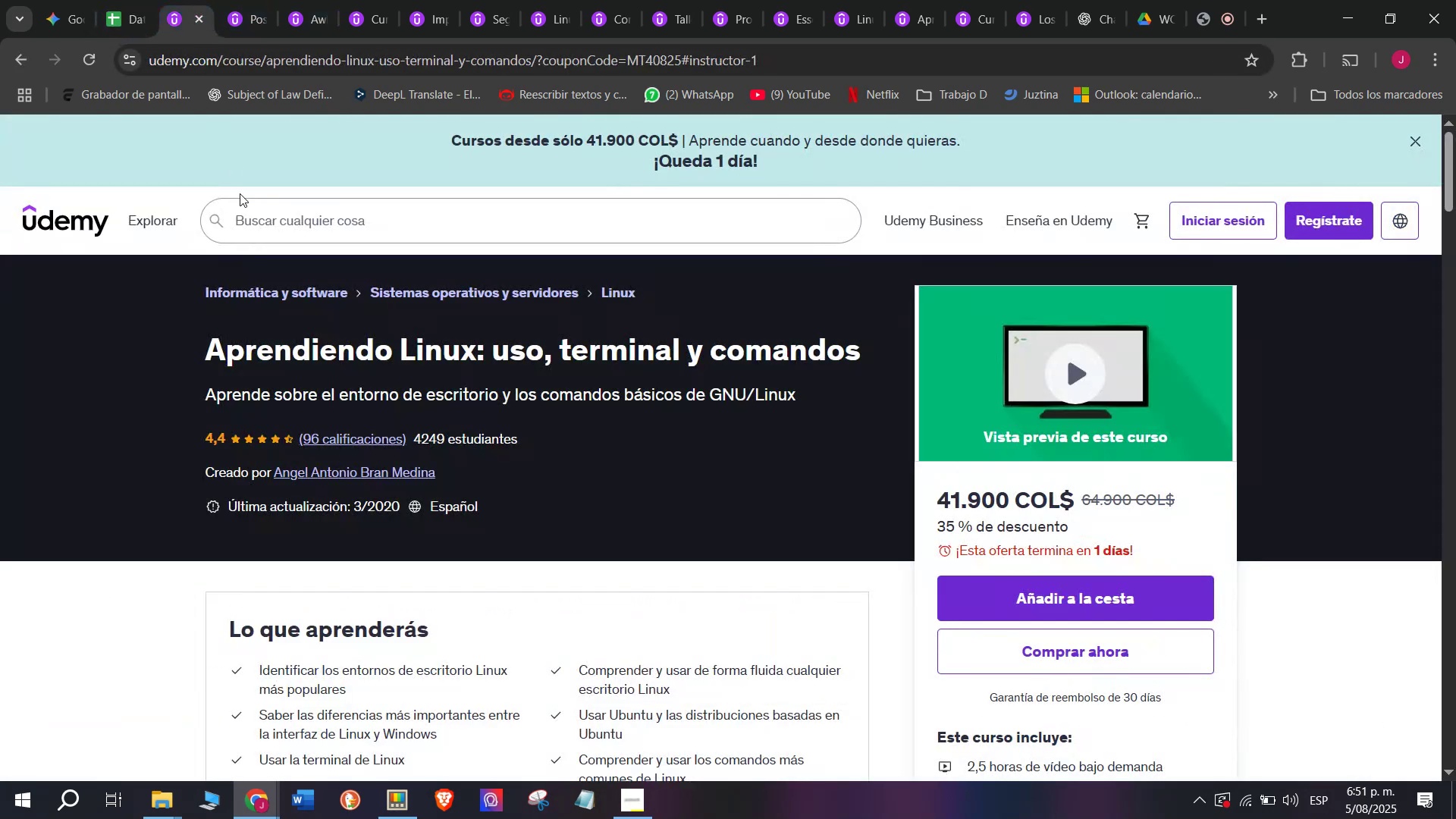 
left_click([107, 0])
 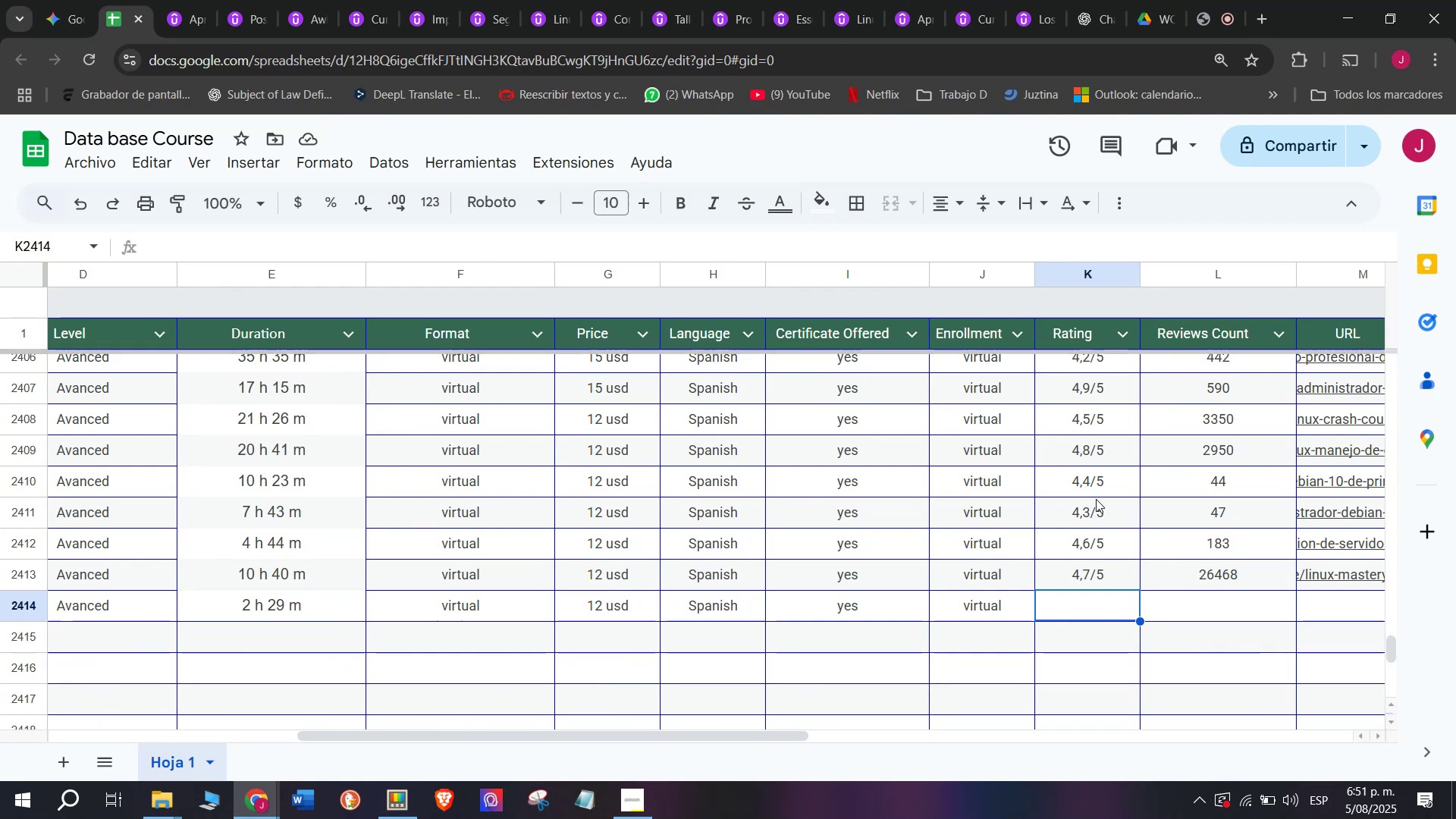 
key(Break)
 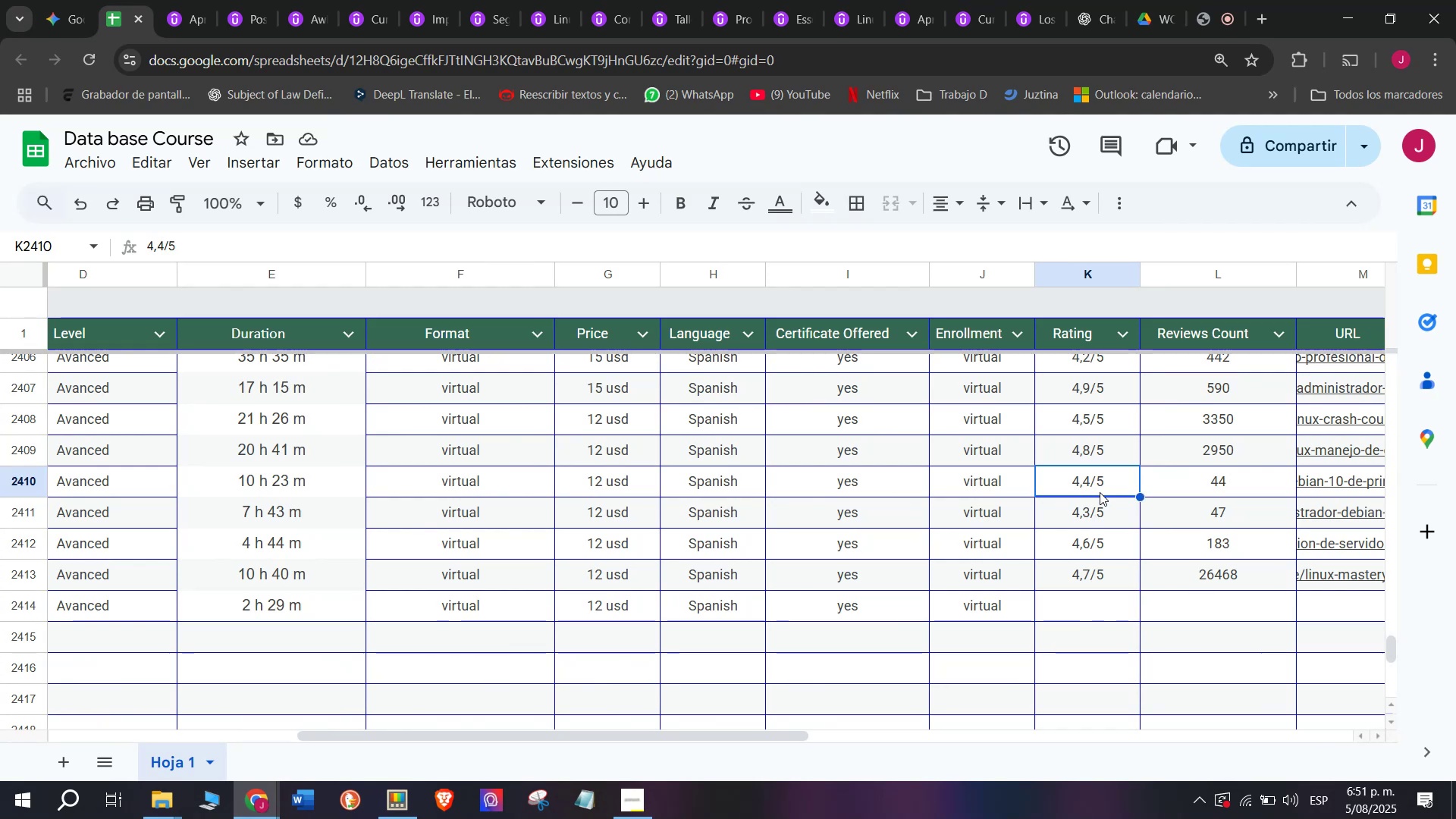 
key(Control+ControlLeft)
 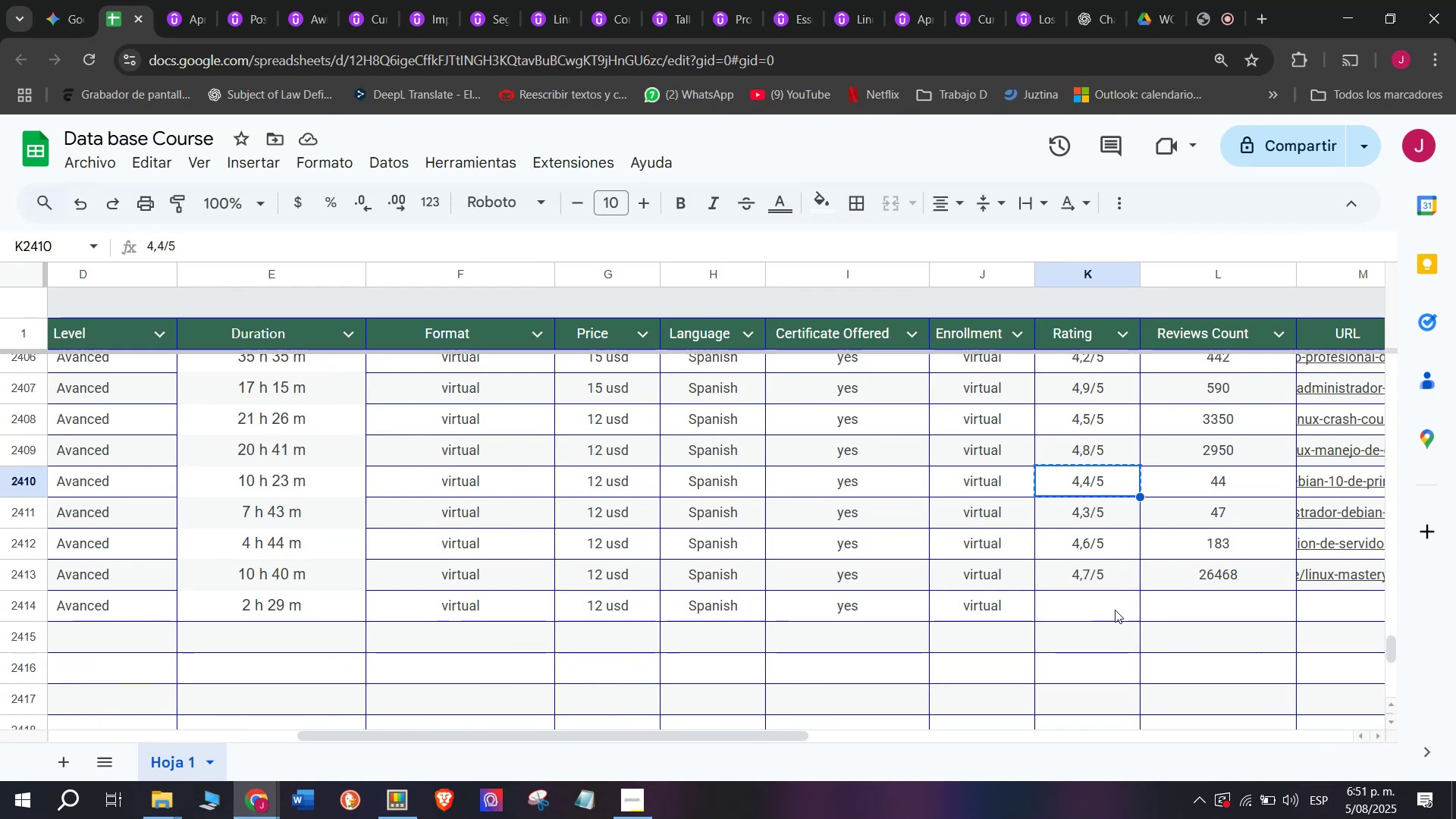 
key(Control+C)
 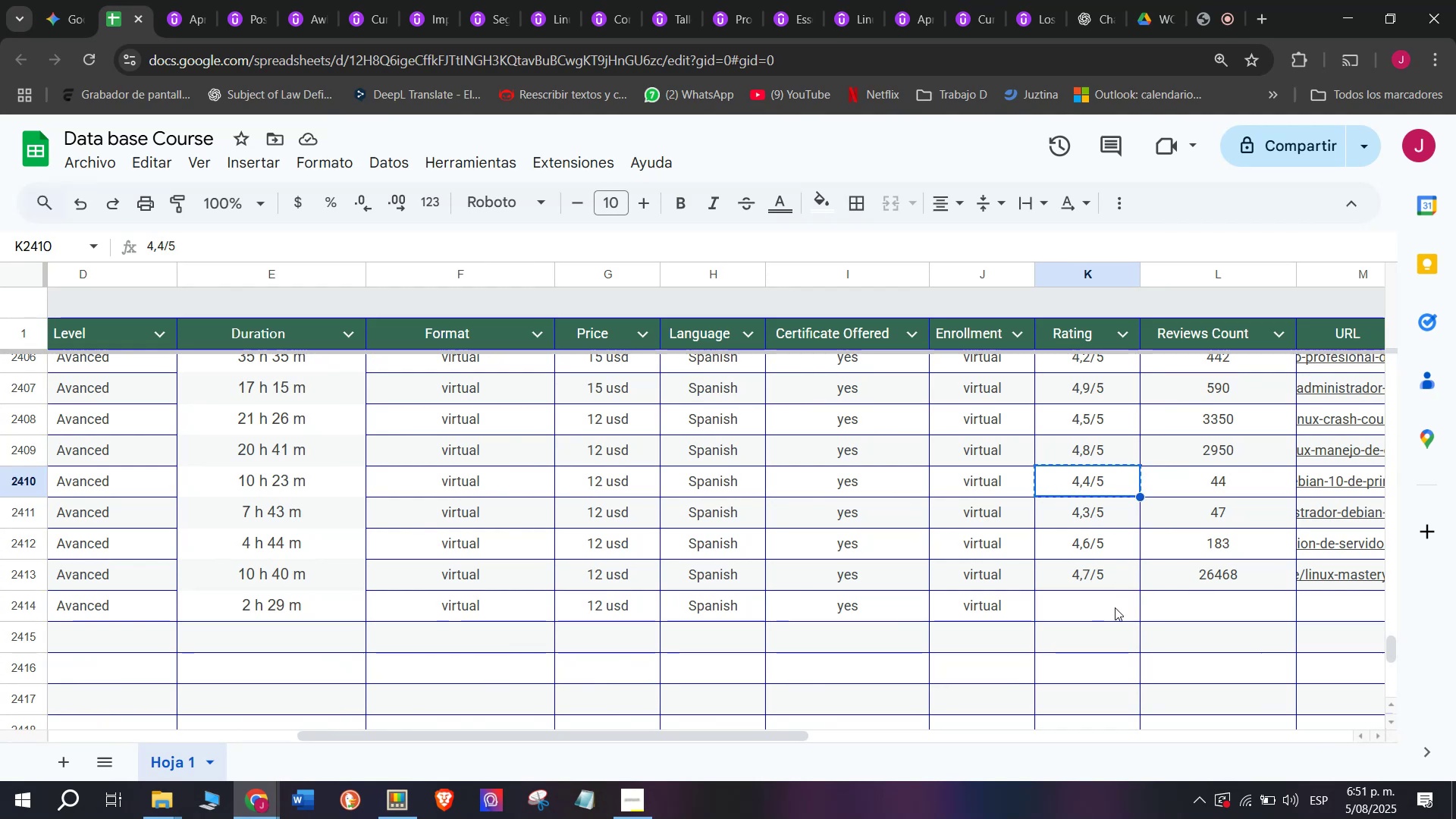 
left_click([1115, 610])
 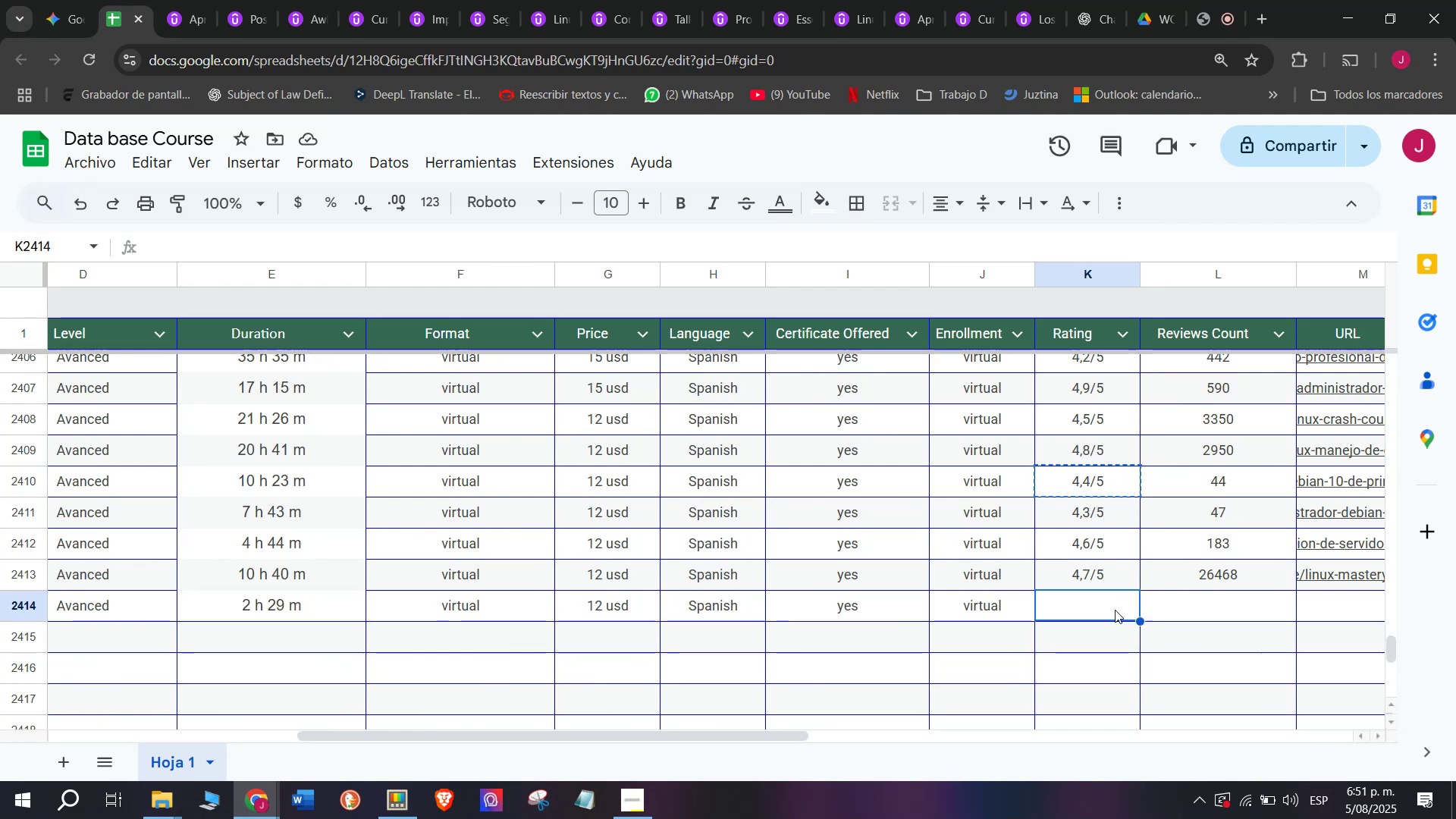 
key(Z)
 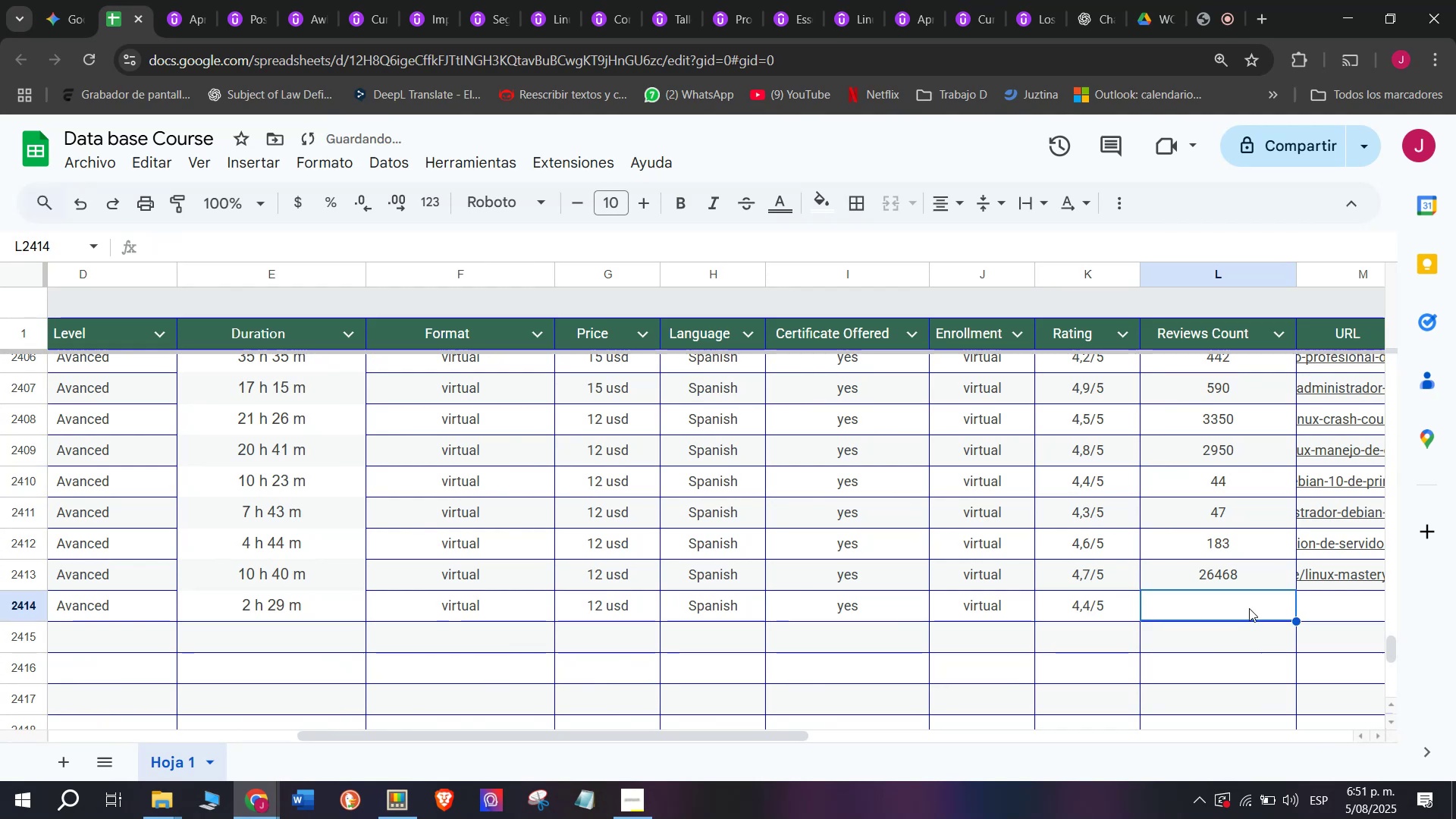 
key(Control+ControlLeft)
 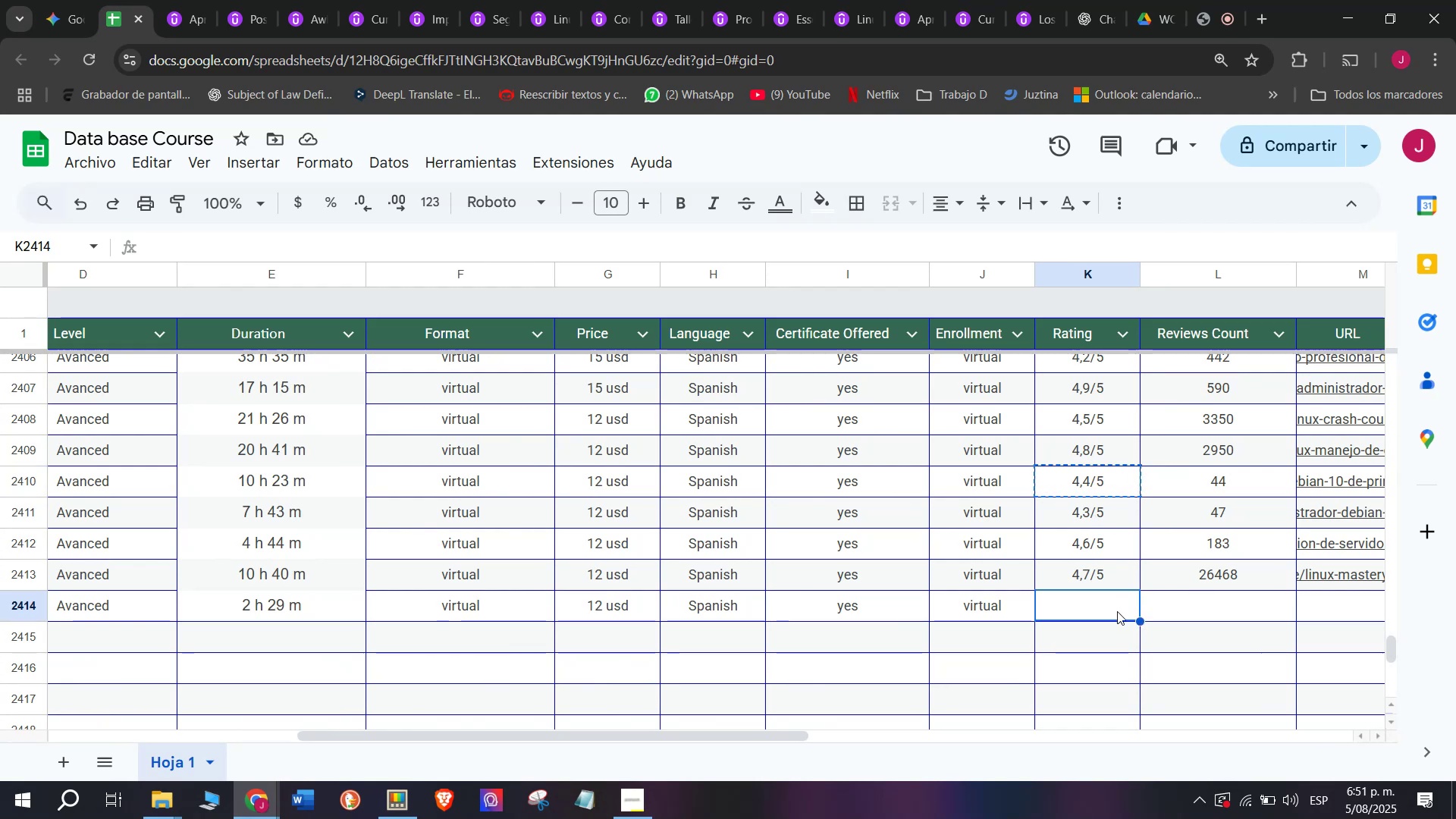 
key(Control+V)
 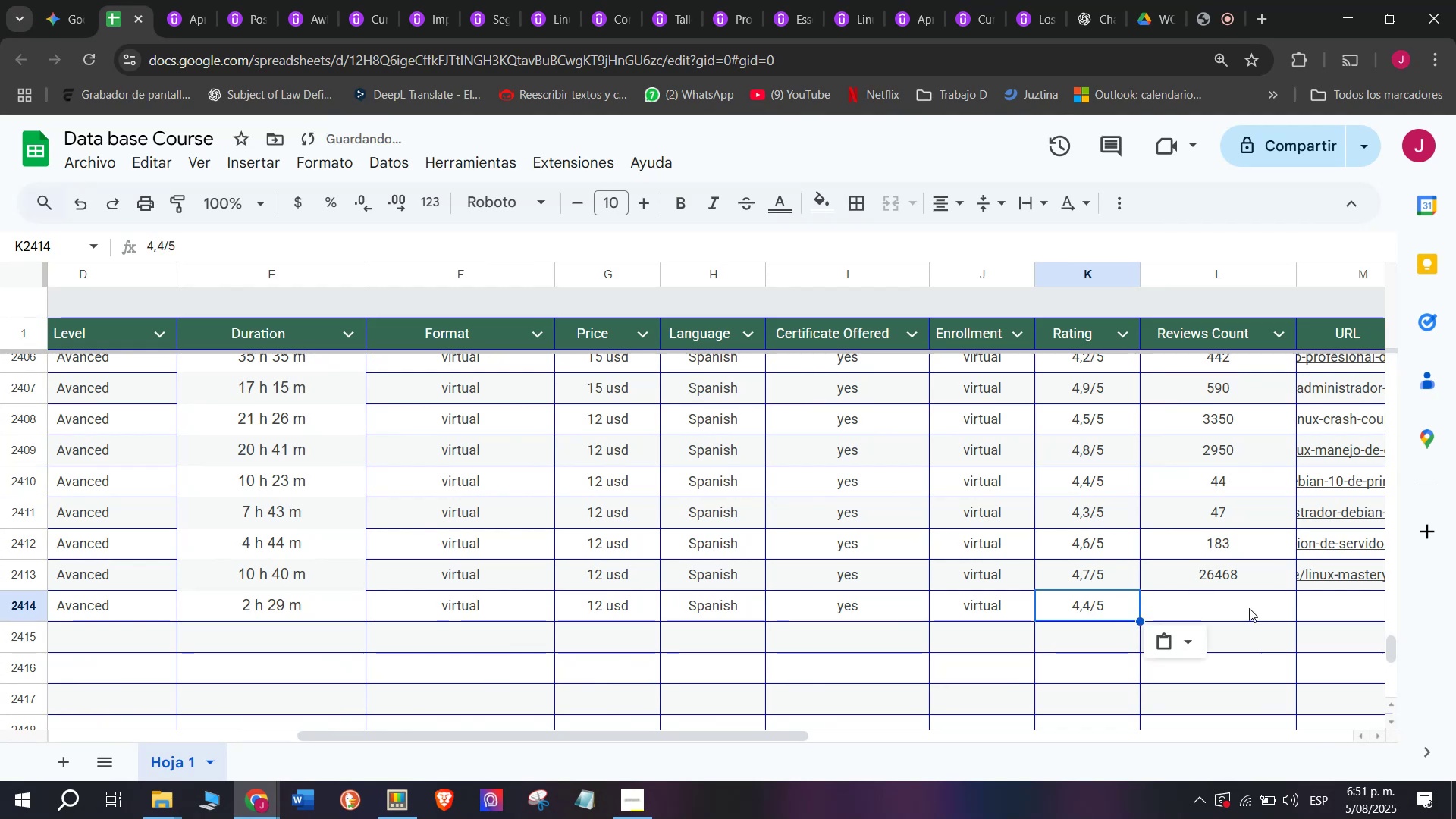 
left_click([1249, 608])
 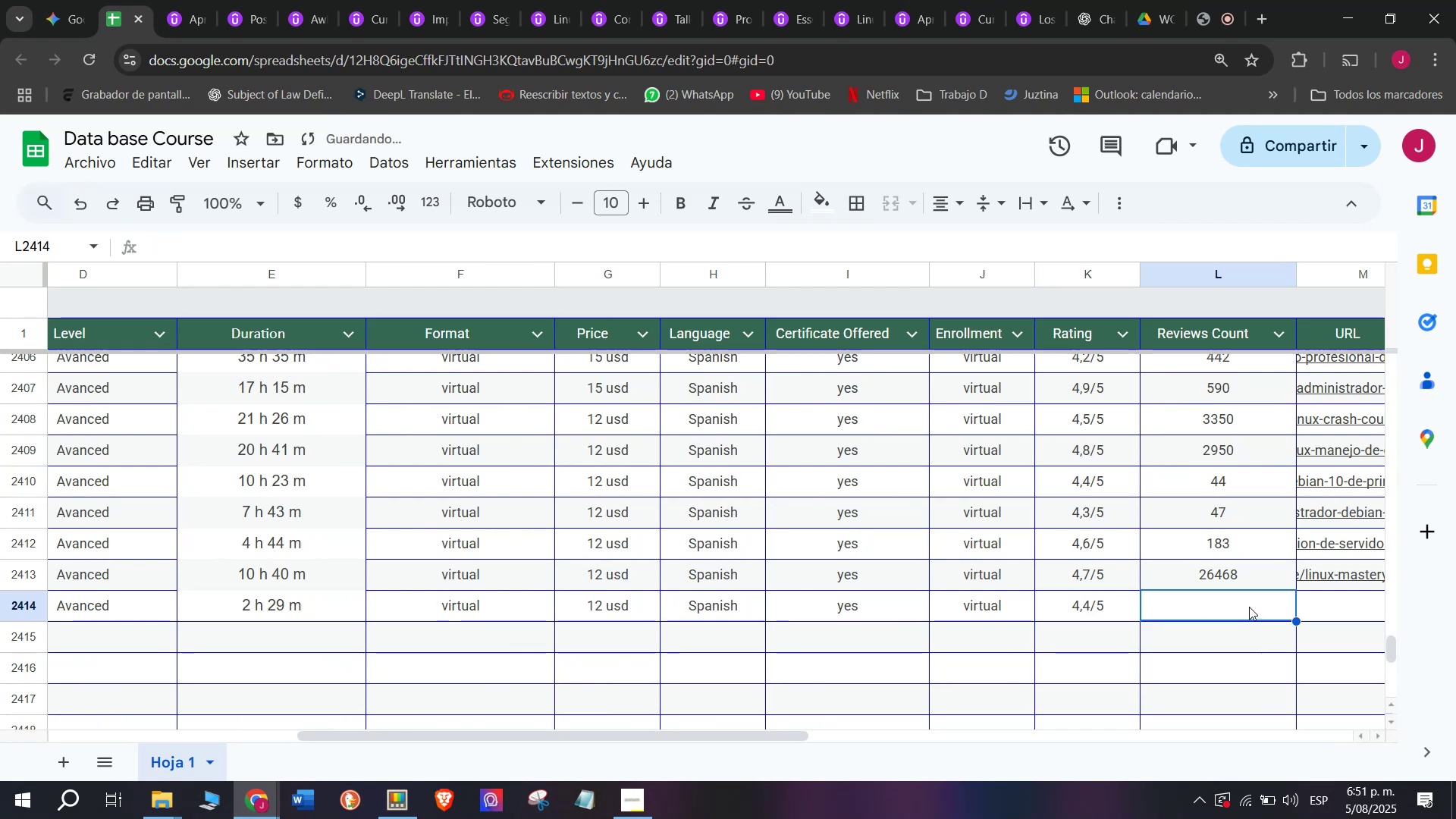 
type(7)
key(Backspace)
type(96)
 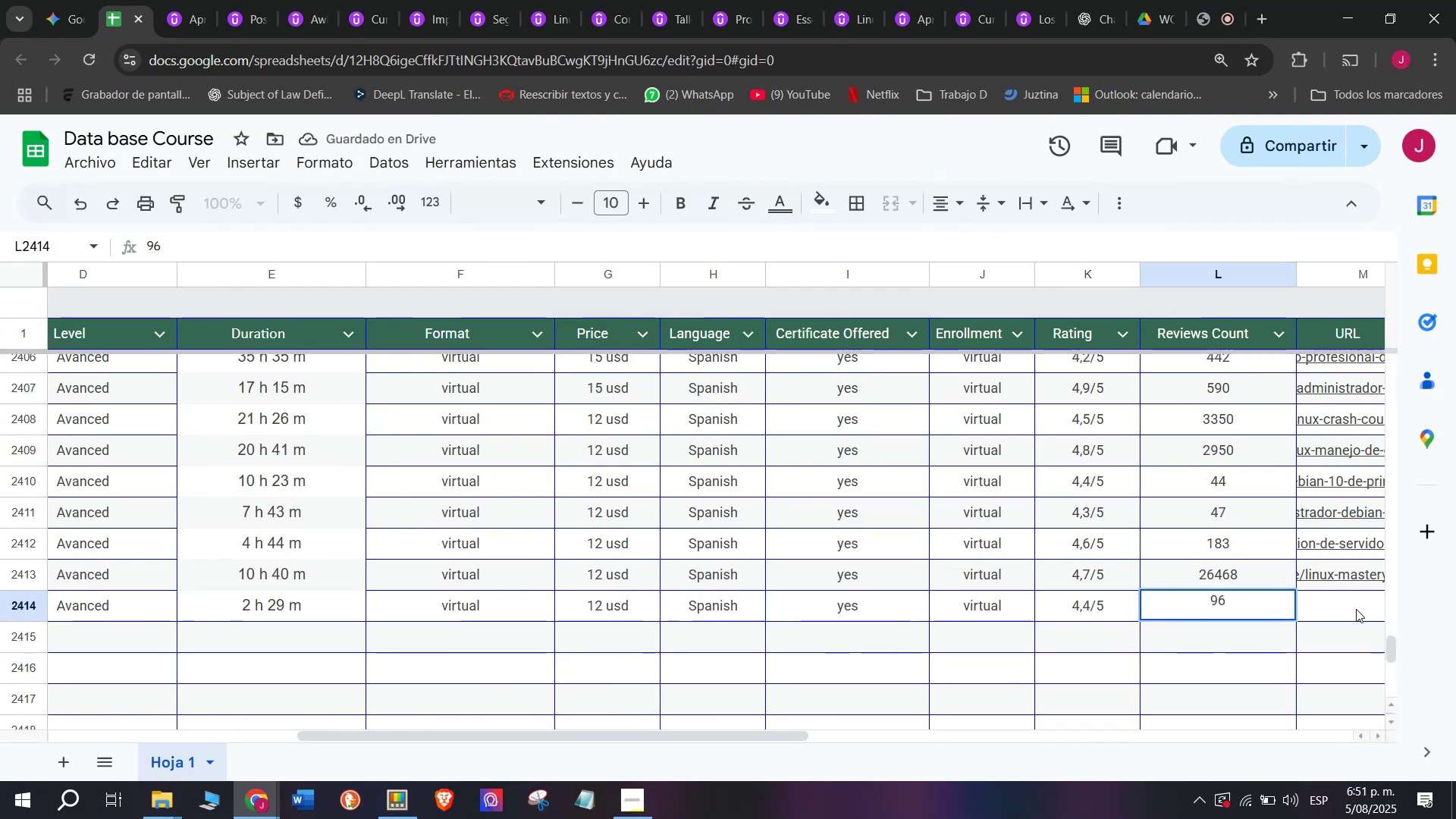 
left_click([1351, 604])
 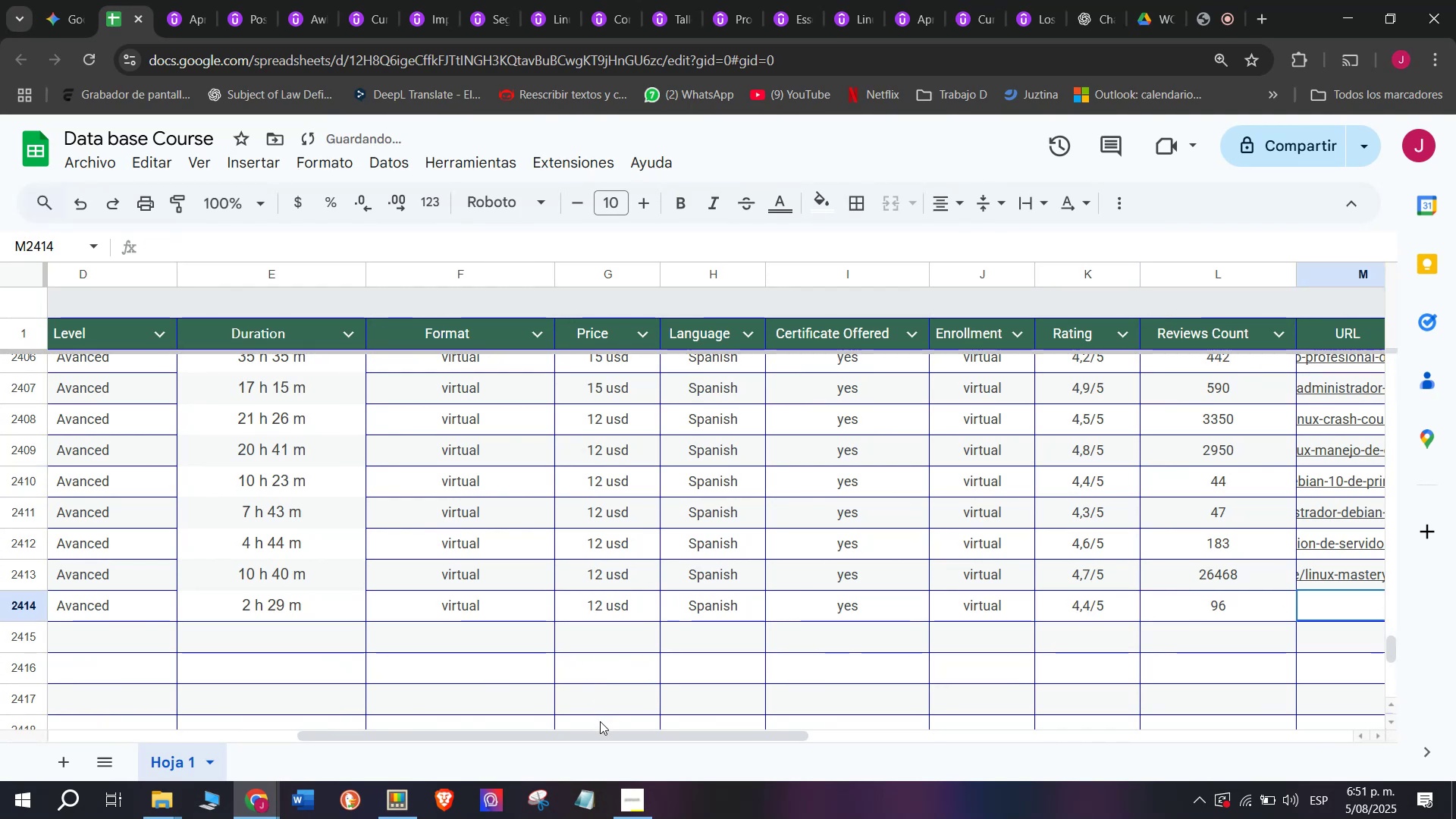 
left_click_drag(start_coordinate=[605, 733], to_coordinate=[799, 741])
 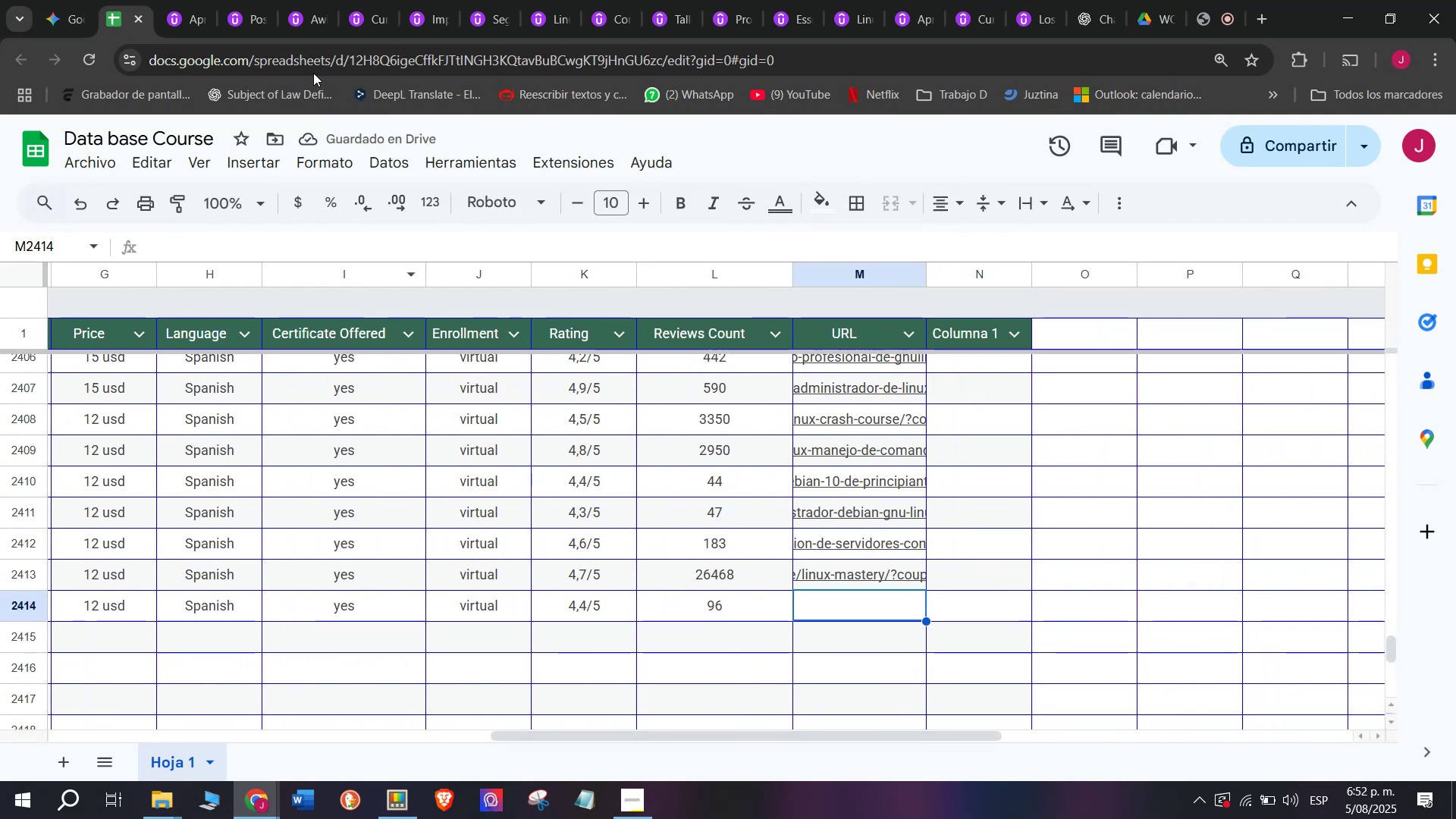 
left_click([189, 0])
 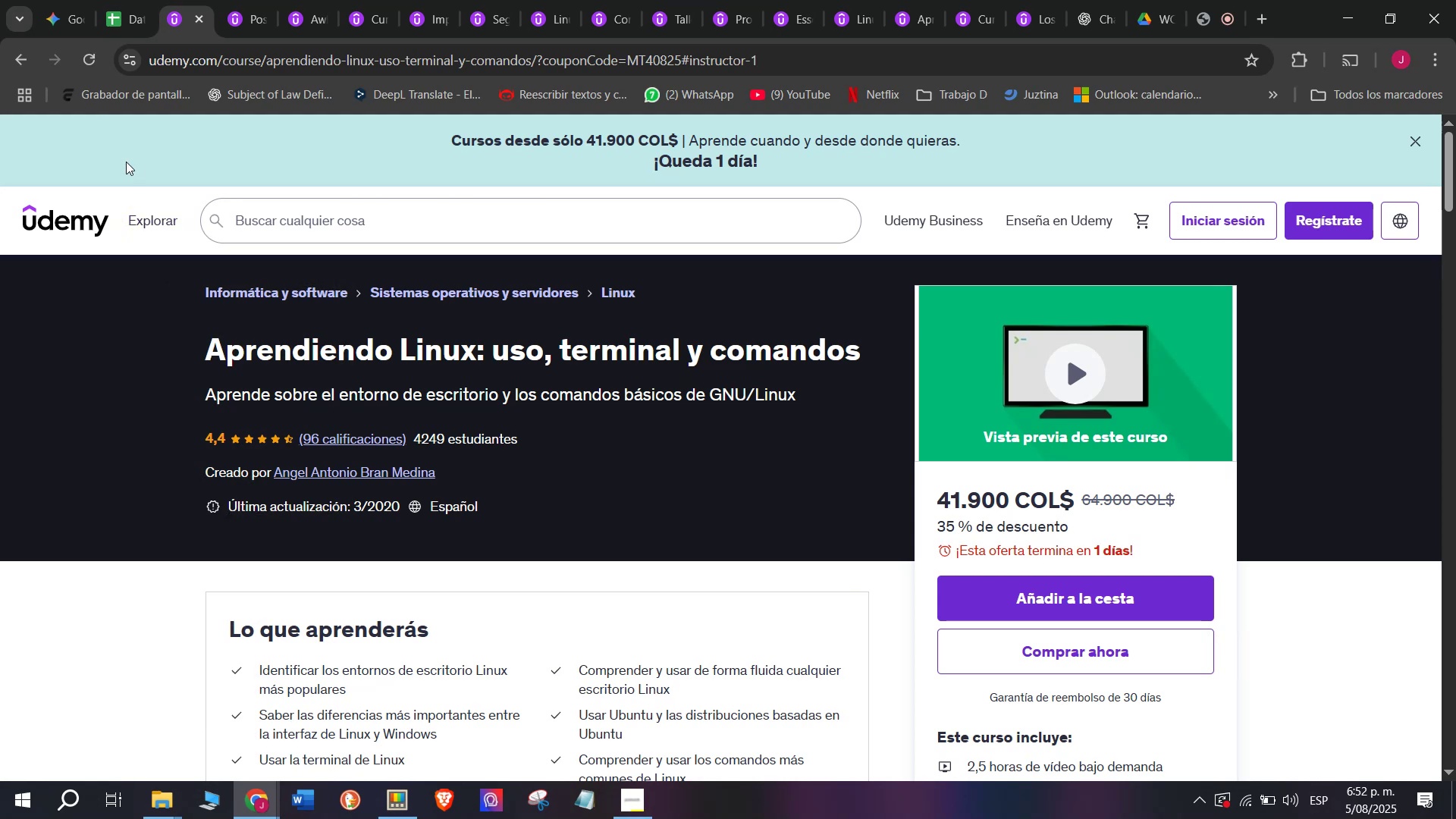 
left_click([109, 0])
 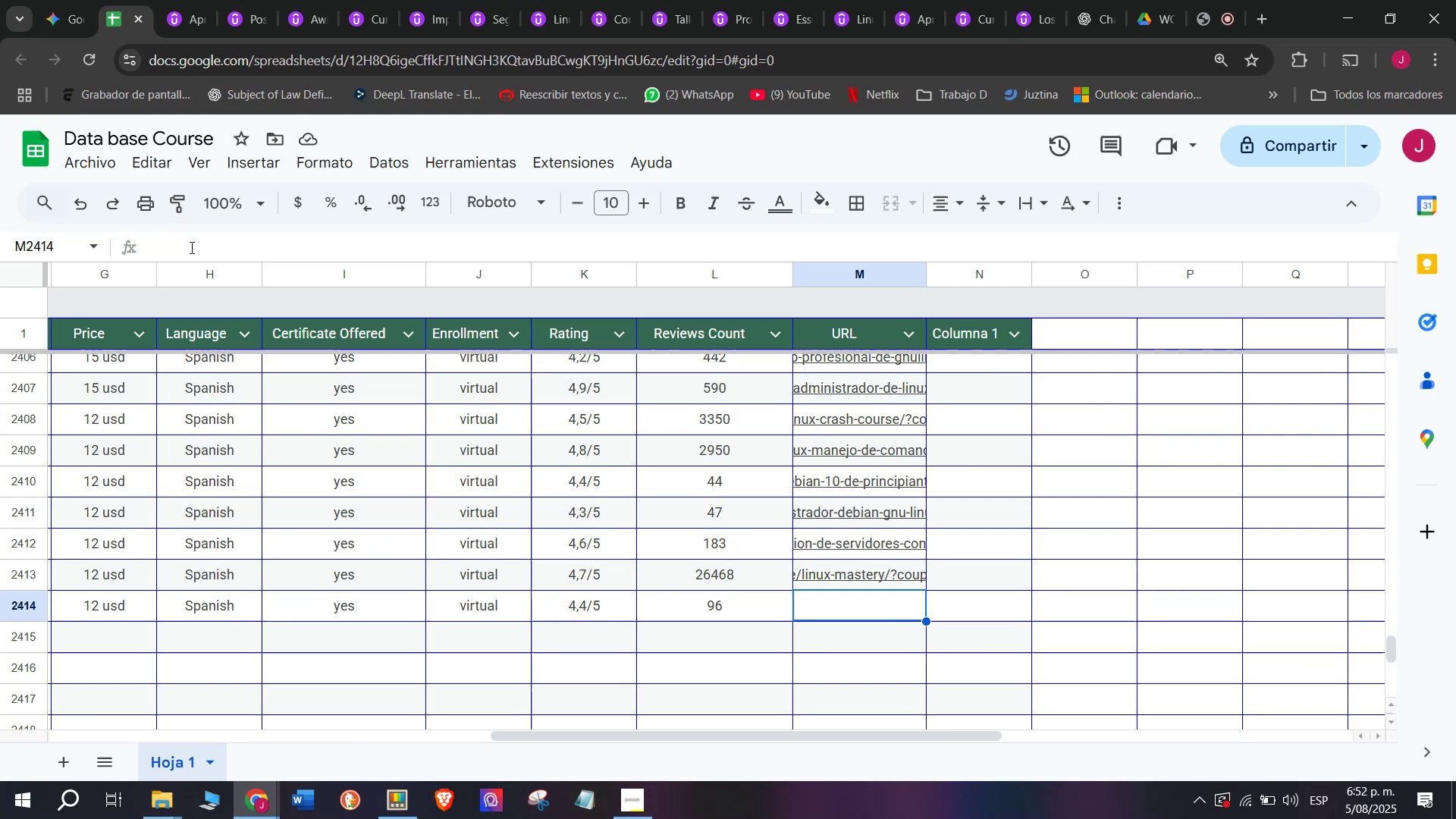 
wait(11.74)
 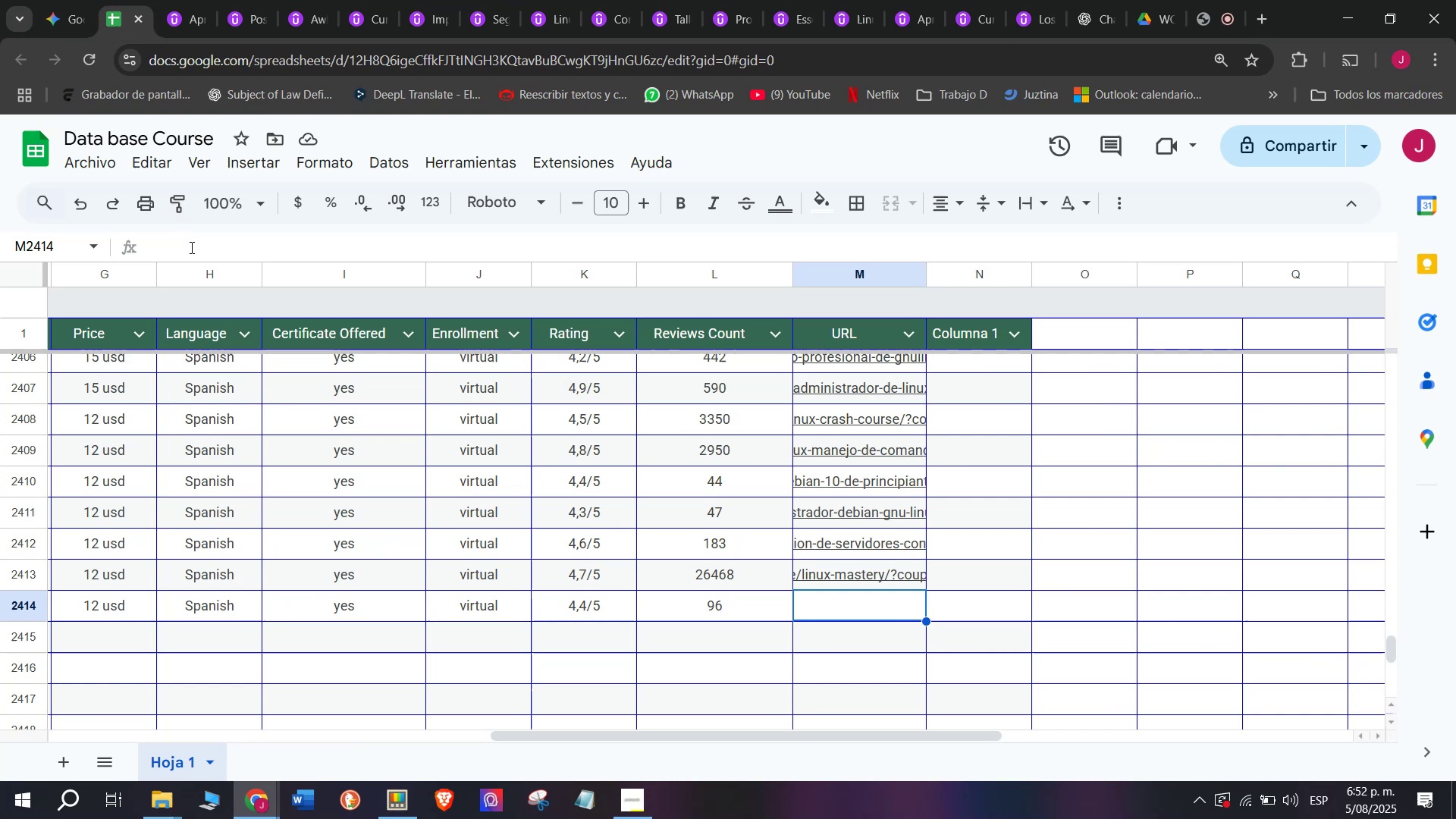 
left_click([174, 0])
 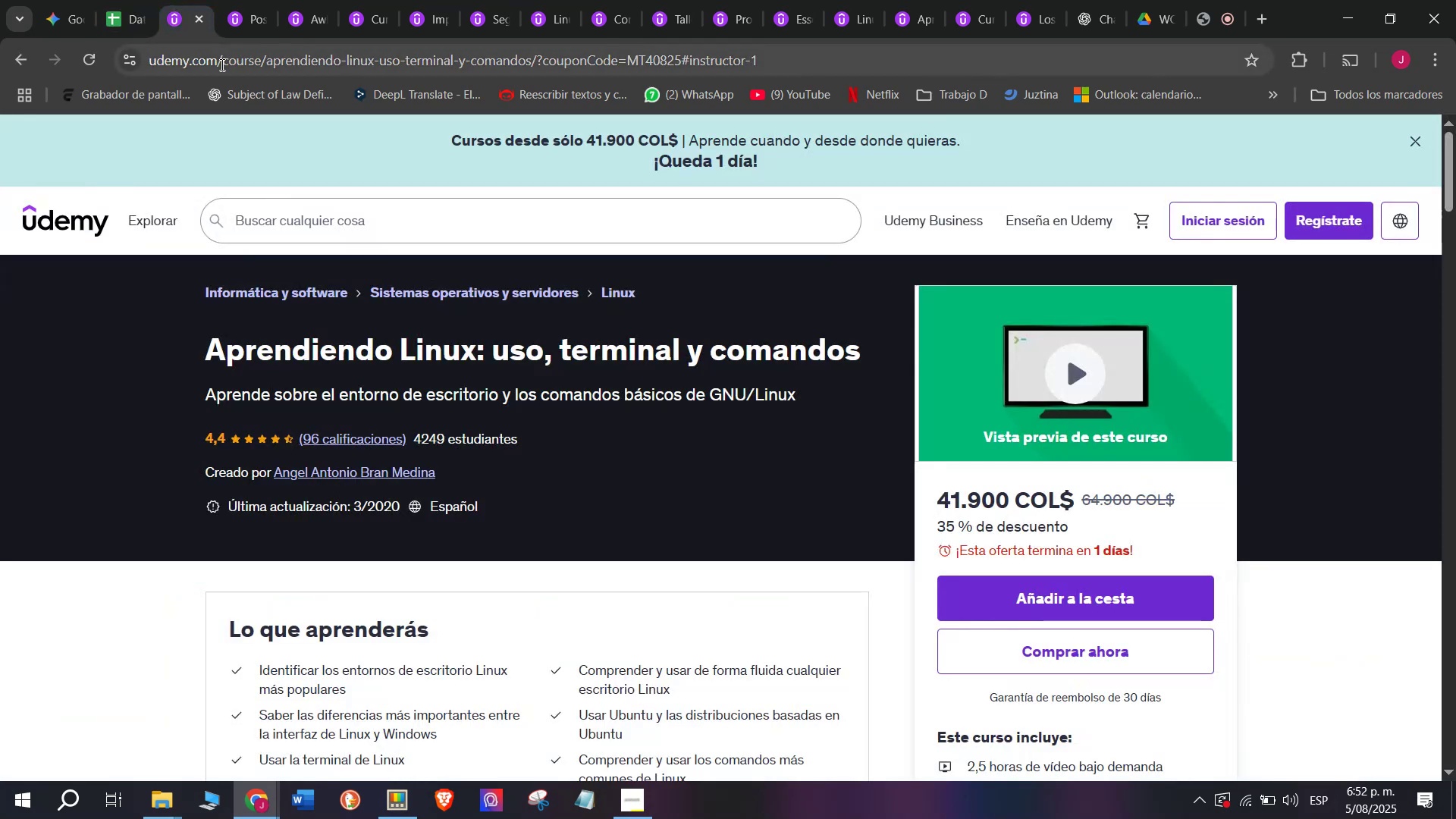 
left_click([221, 65])
 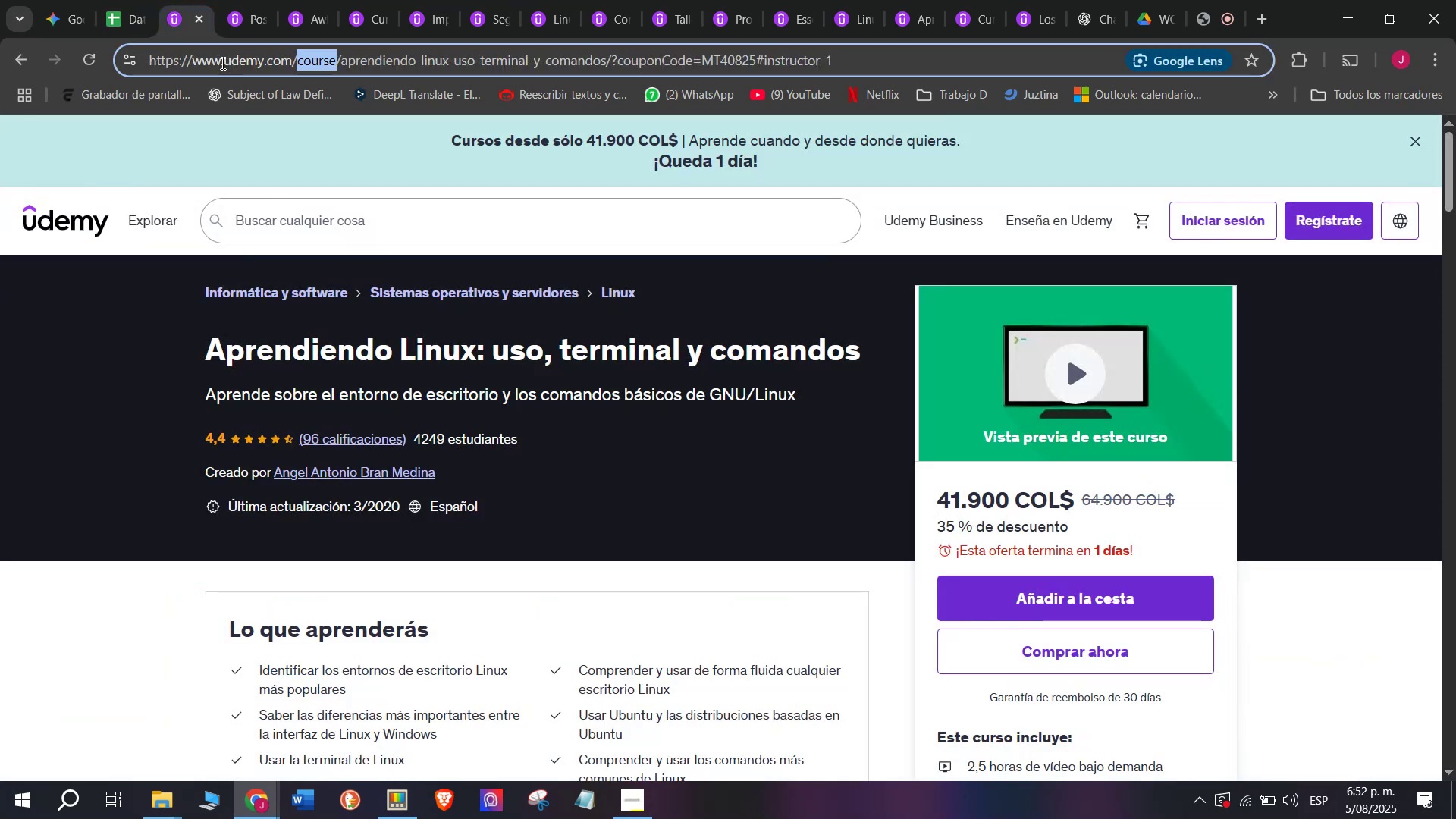 
triple_click([221, 63])
 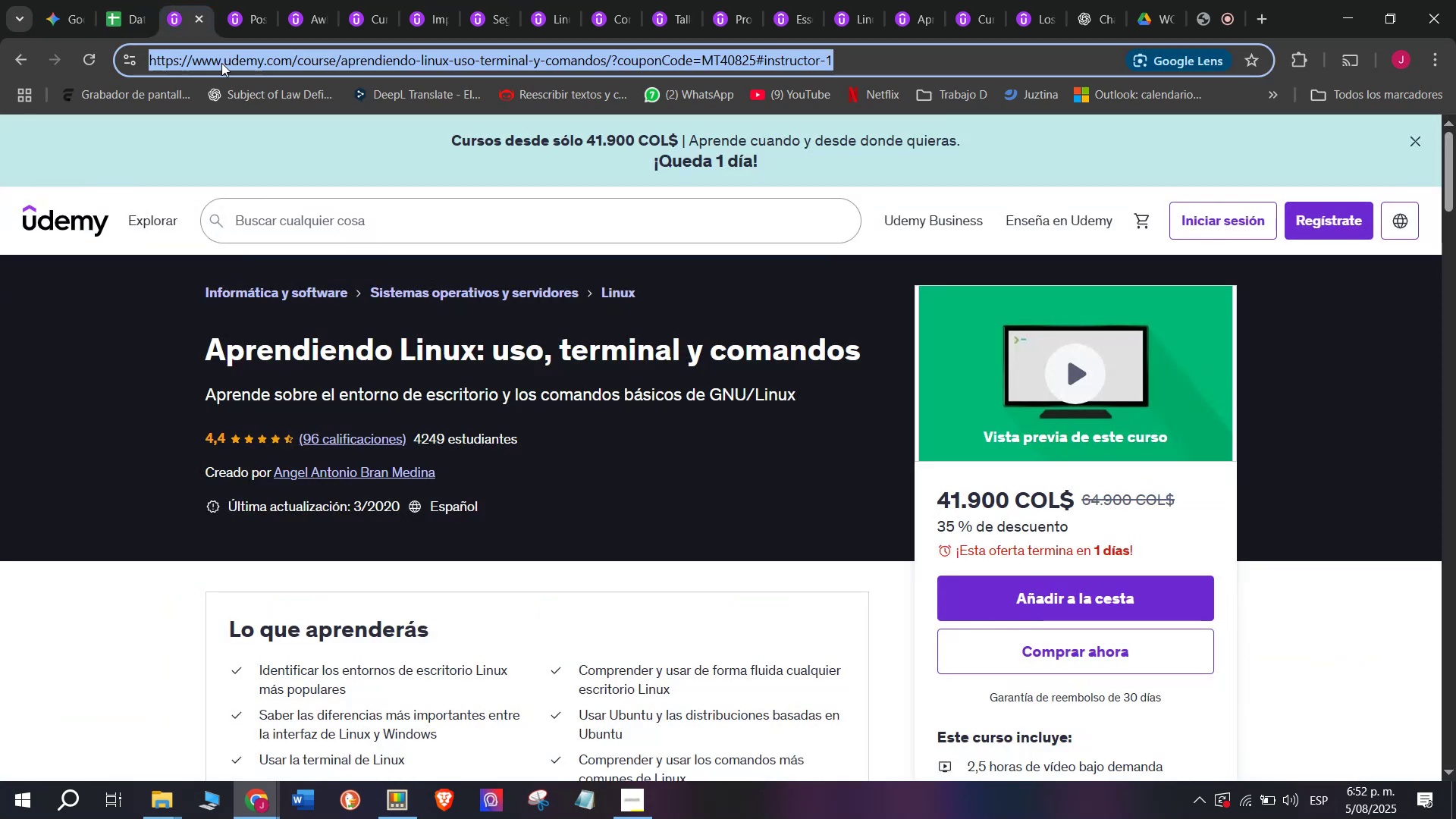 
key(Control+ControlLeft)
 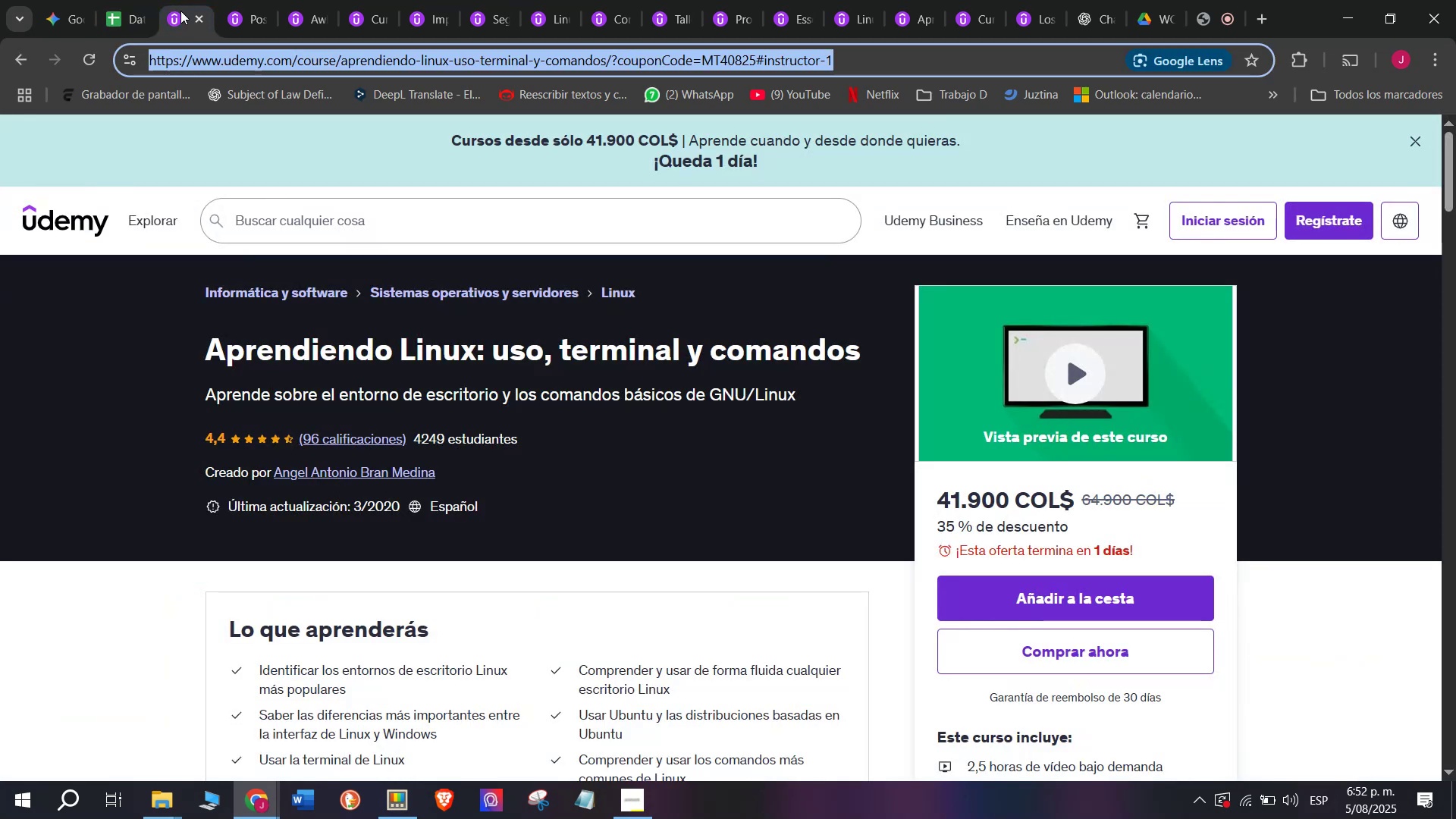 
key(Break)
 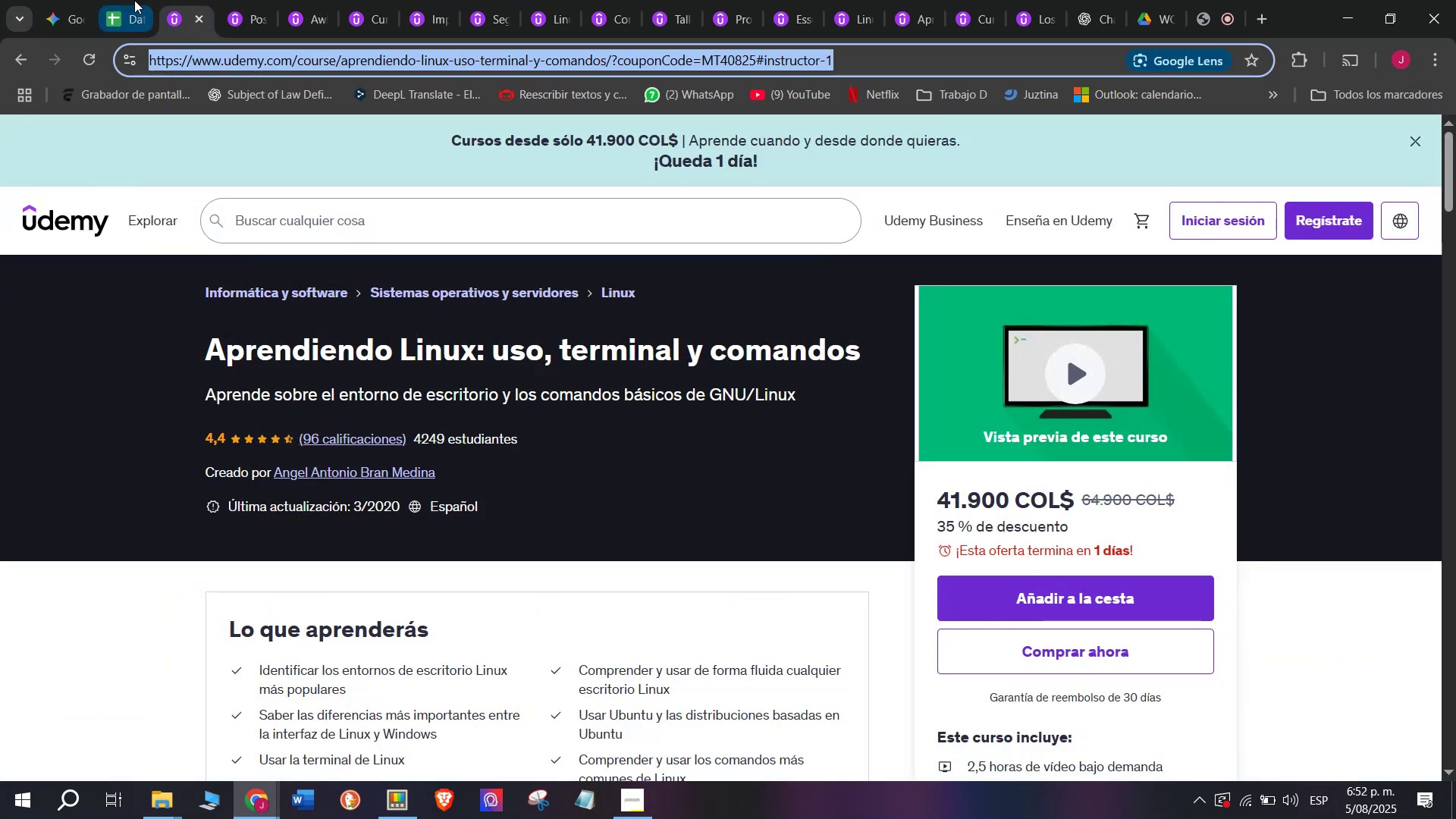 
key(Control+C)
 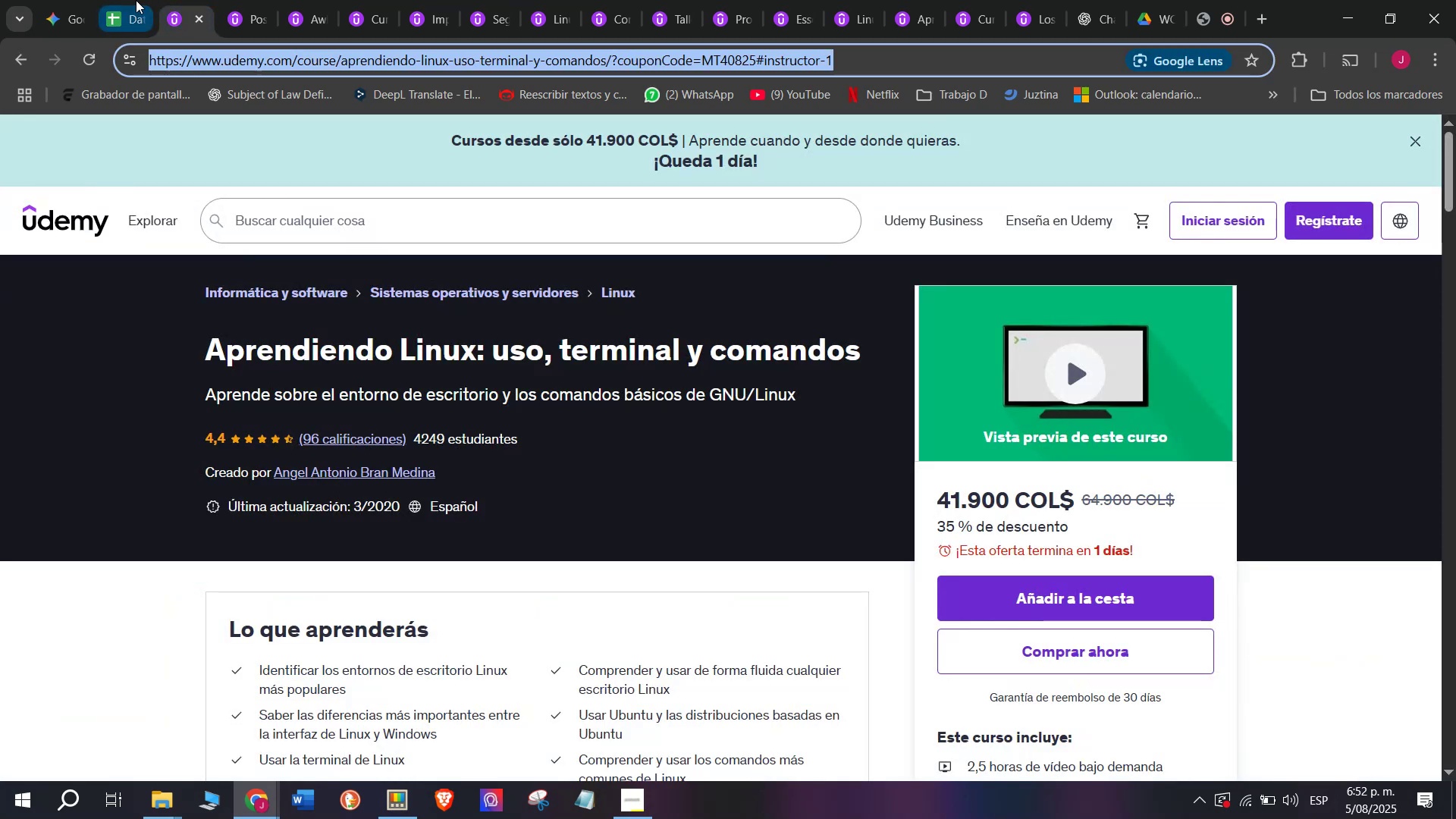 
left_click([134, 0])
 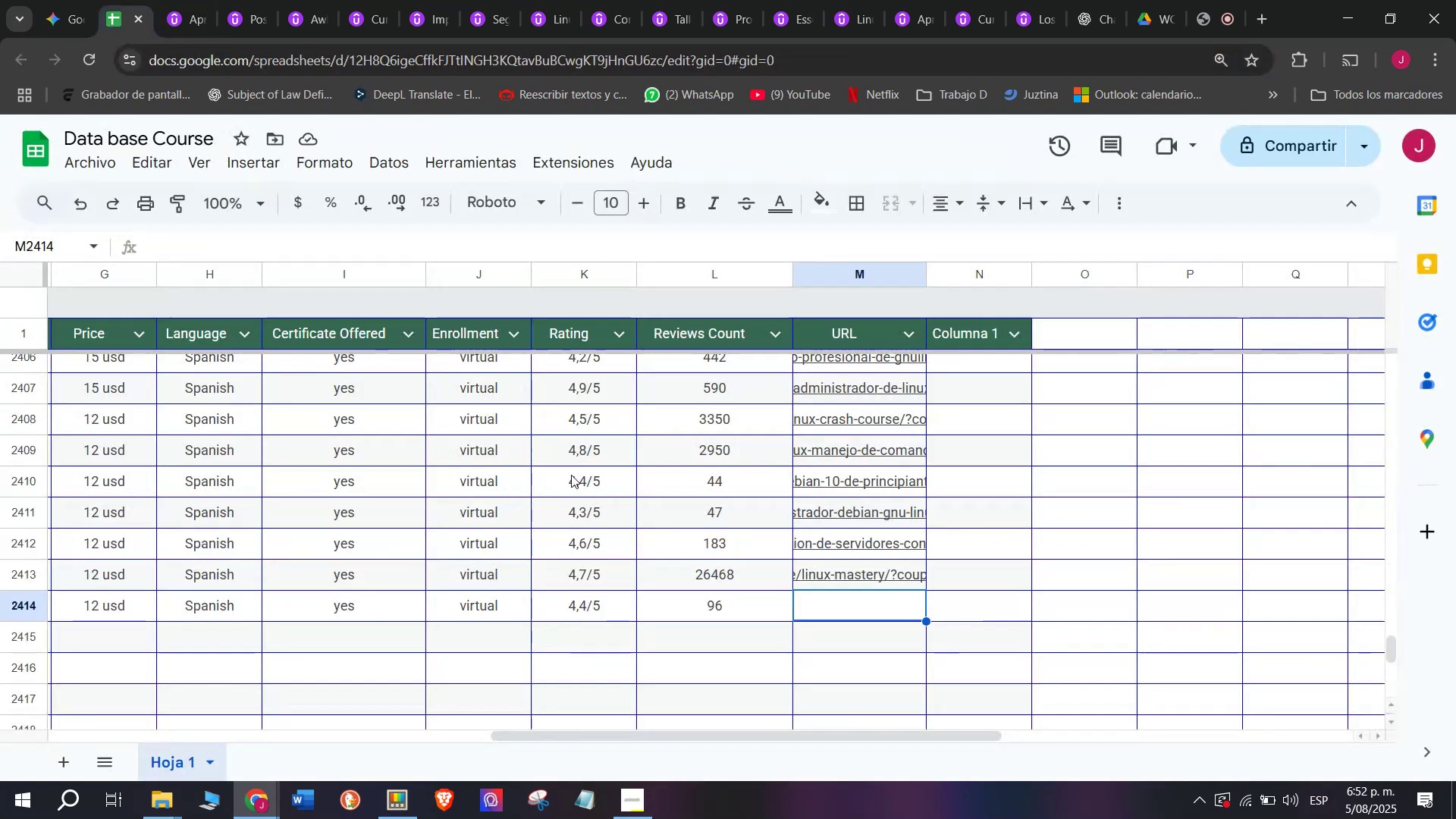 
key(Z)
 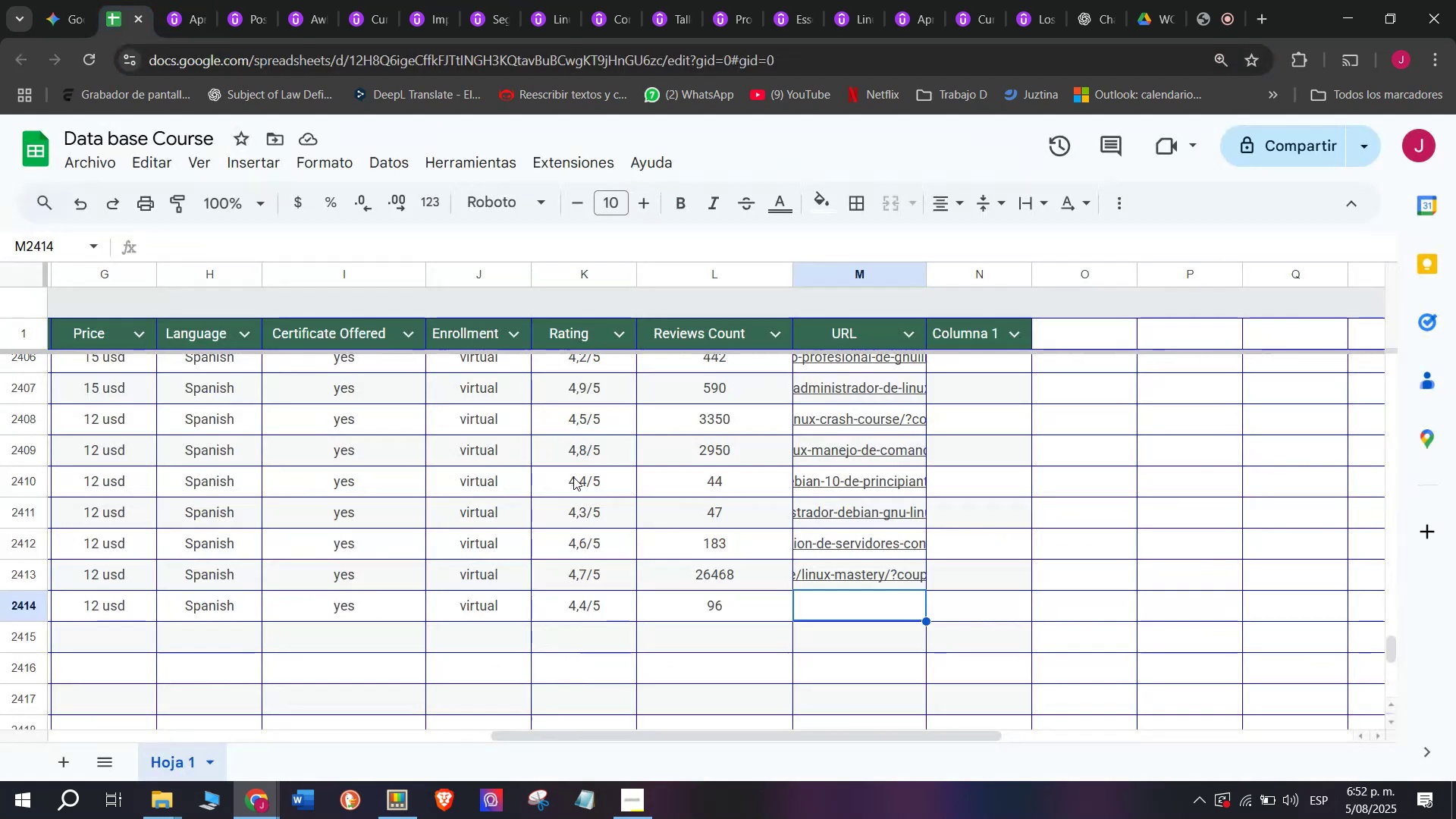 
key(Control+ControlLeft)
 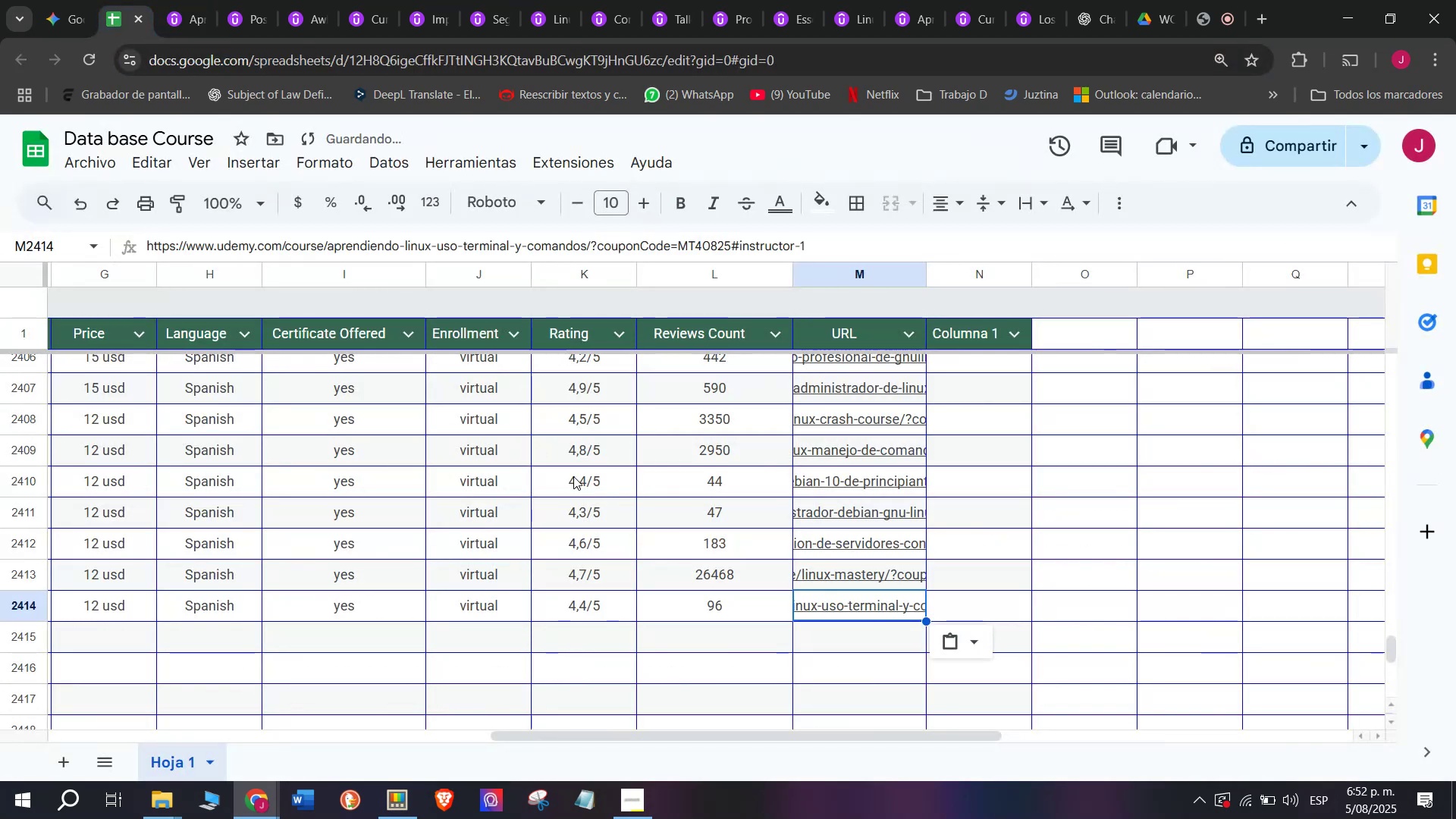 
key(Control+V)
 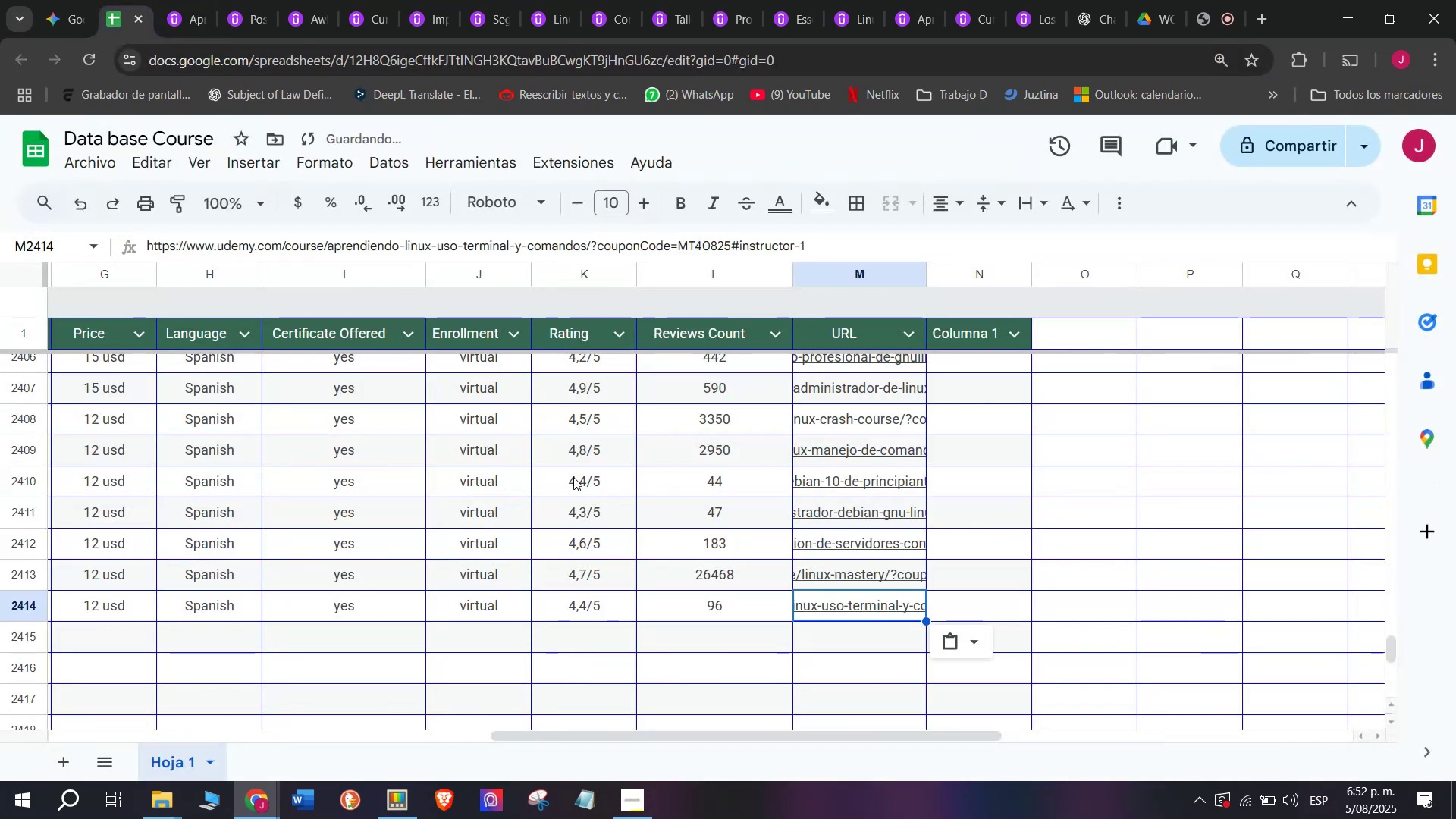 
scroll: coordinate [190, 592], scroll_direction: up, amount: 4.0
 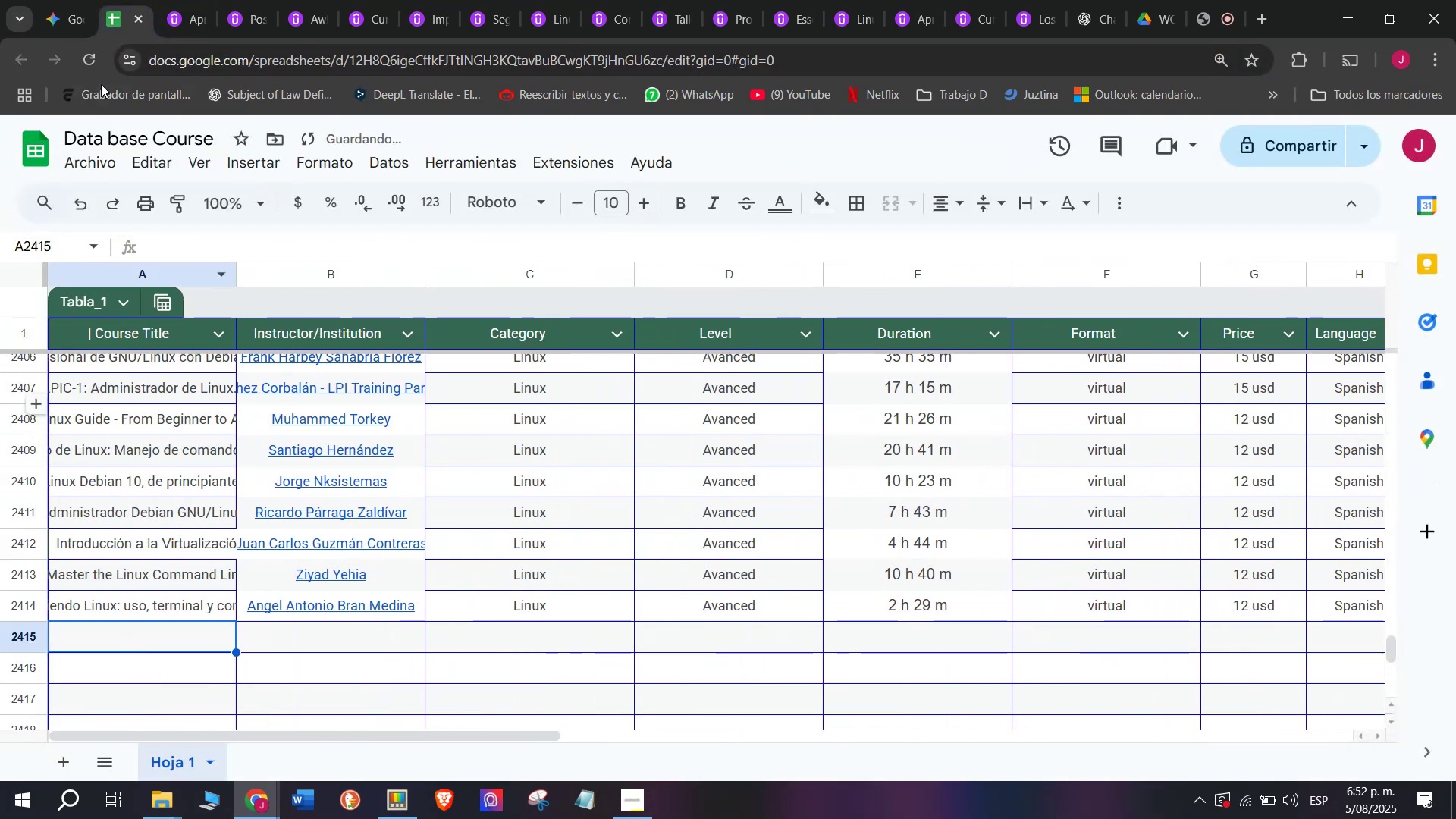 
left_click([166, 0])
 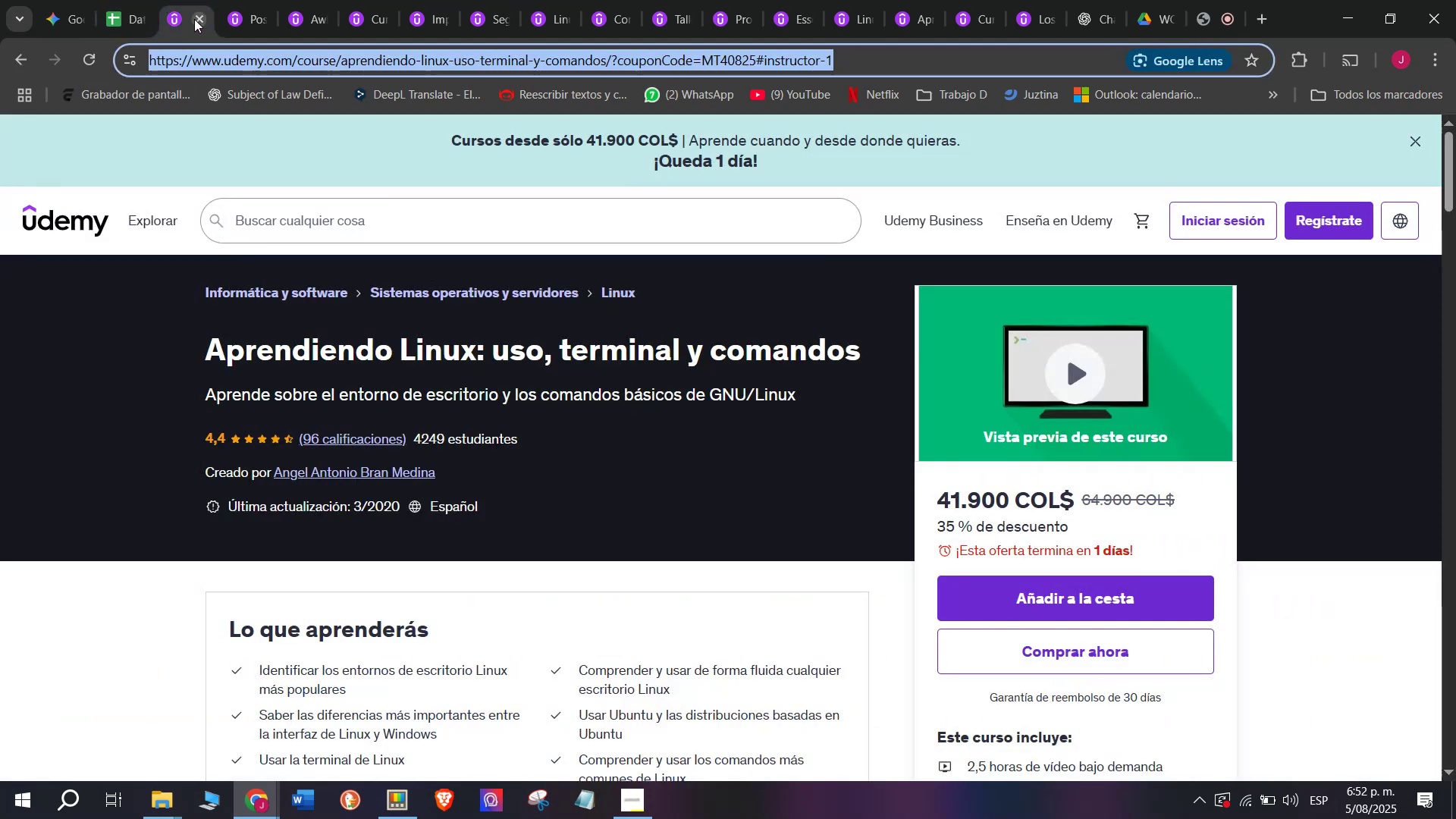 
left_click([194, 19])
 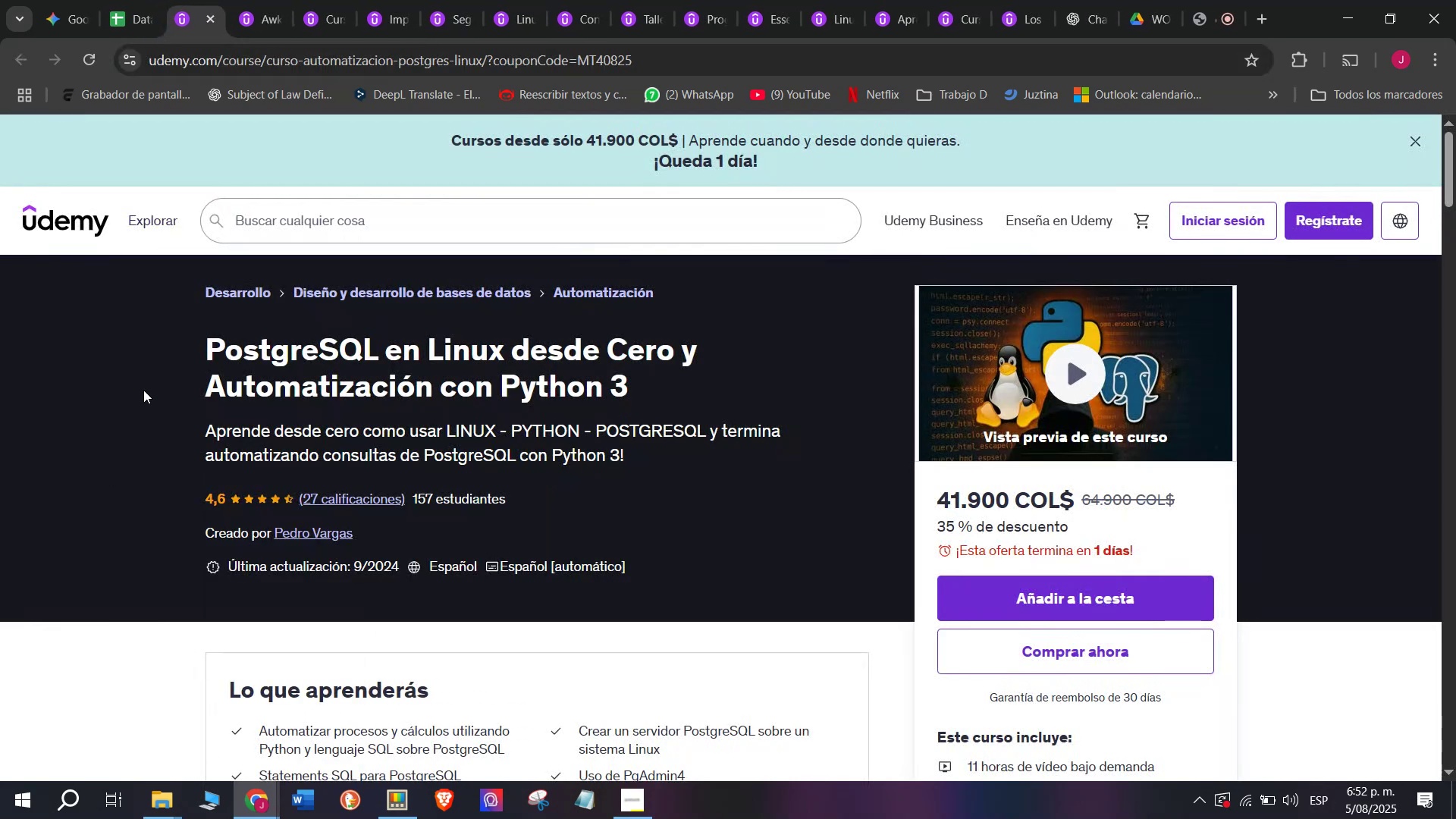 
left_click_drag(start_coordinate=[179, 353], to_coordinate=[685, 381])
 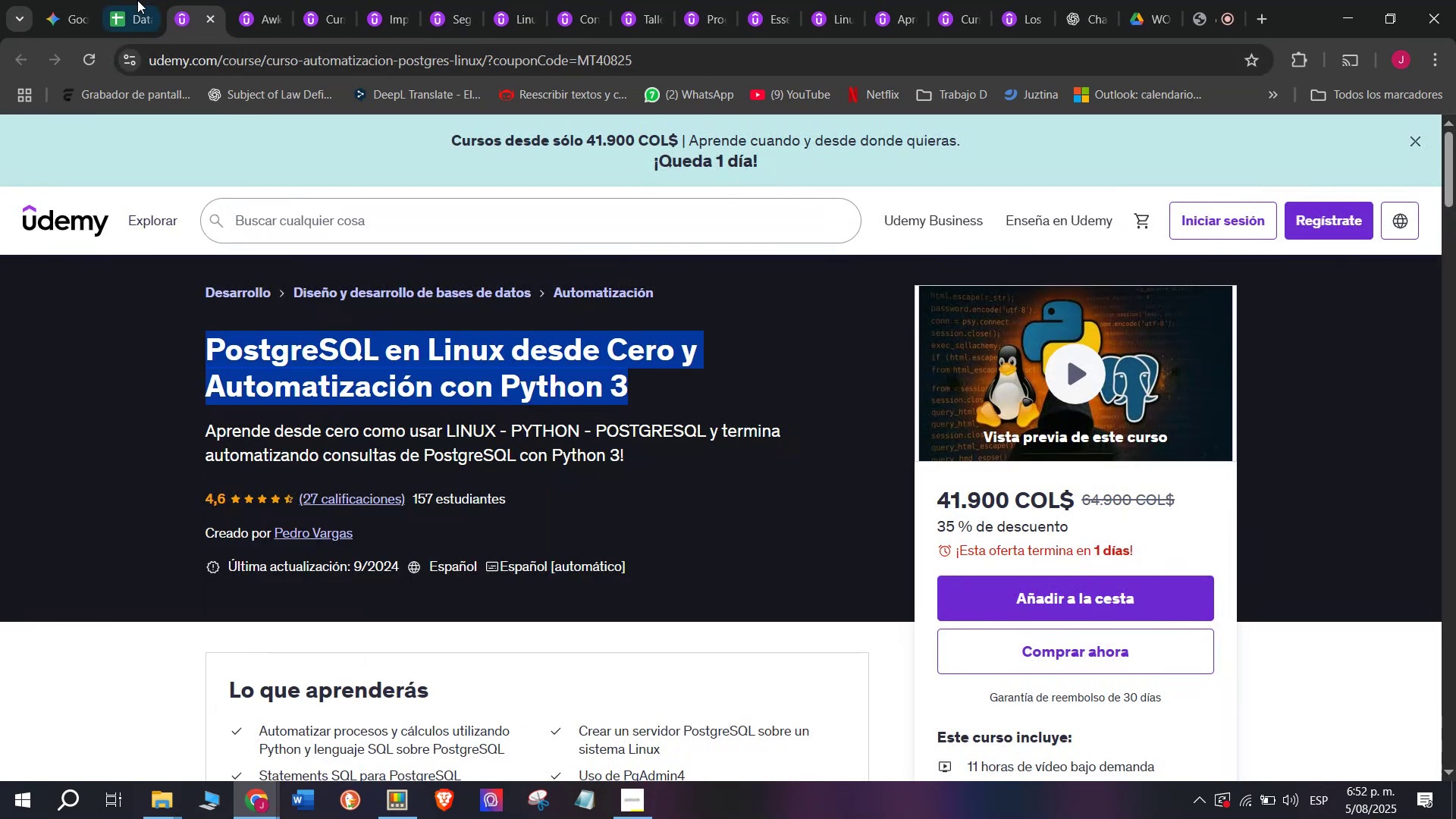 
key(Control+ControlLeft)
 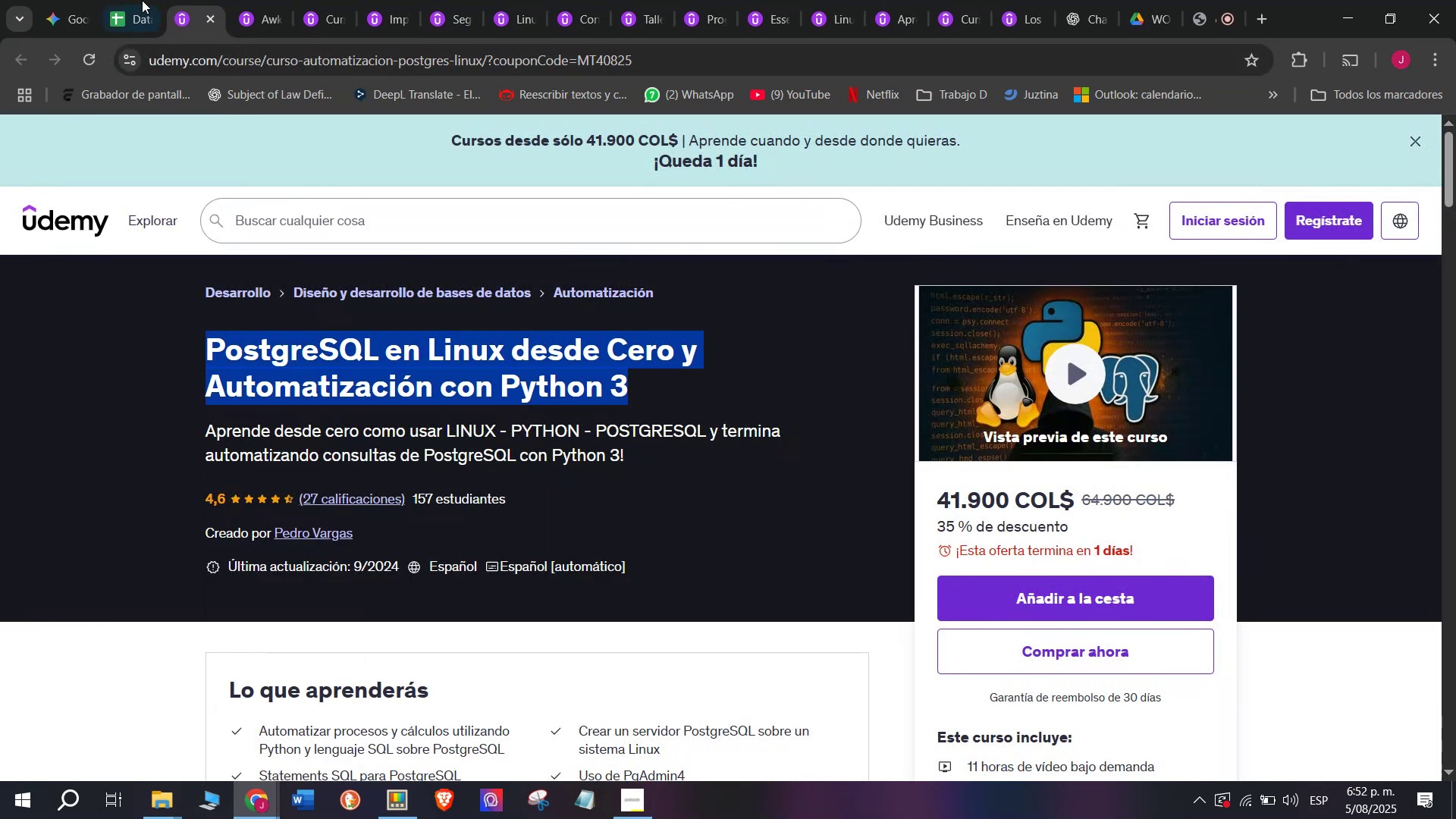 
key(Break)
 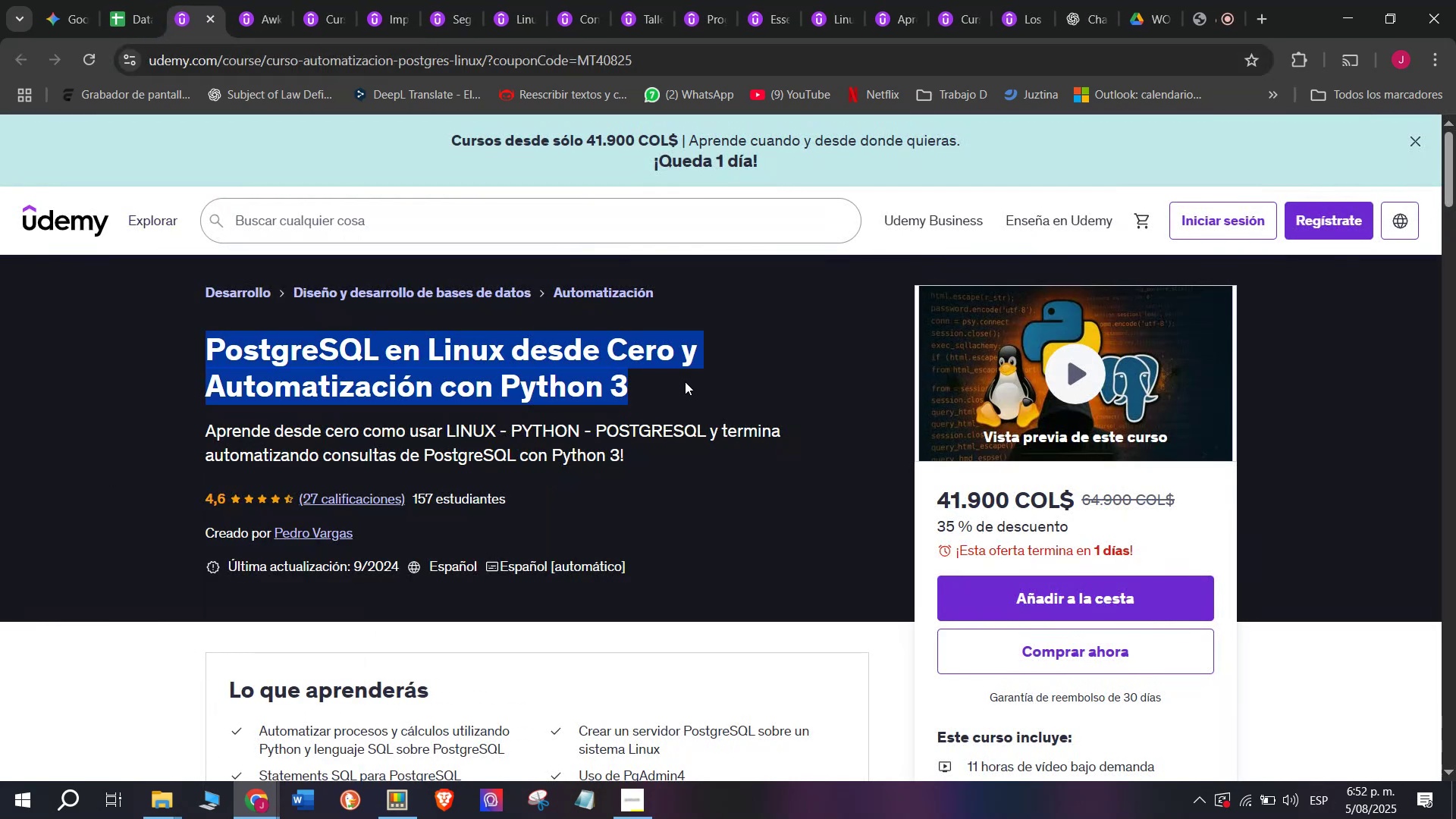 
key(Control+C)
 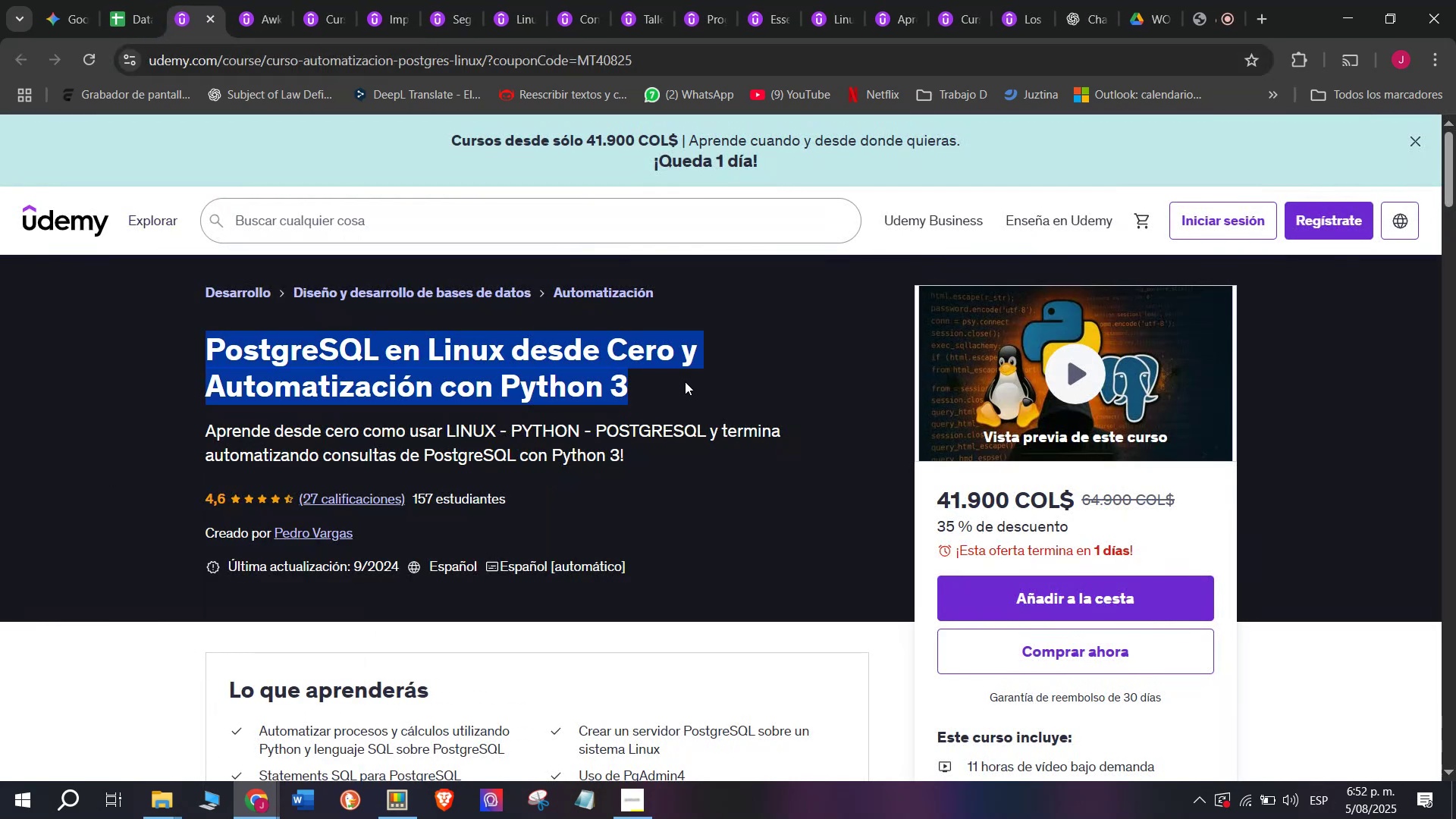 
key(Break)
 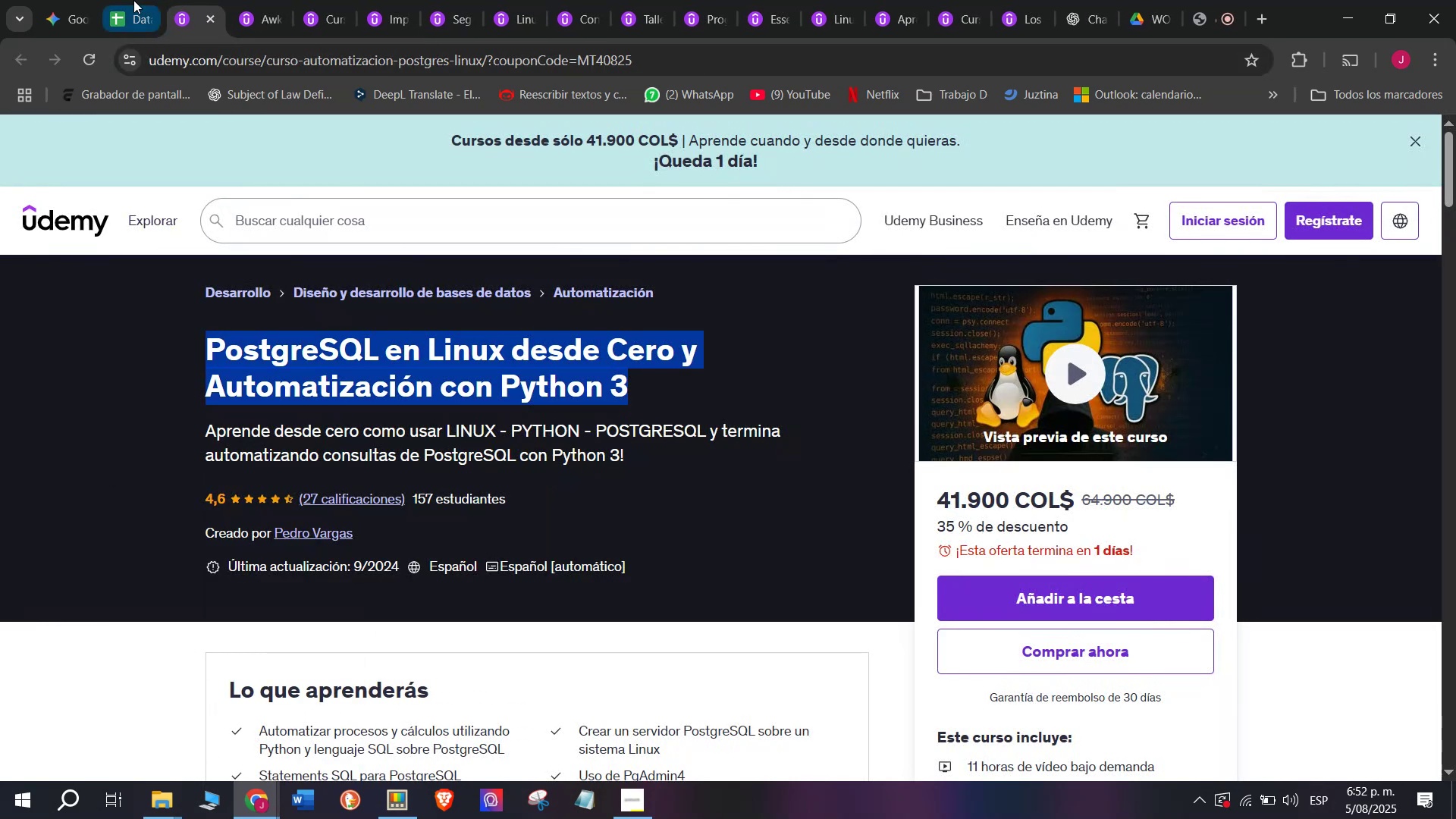 
key(Control+ControlLeft)
 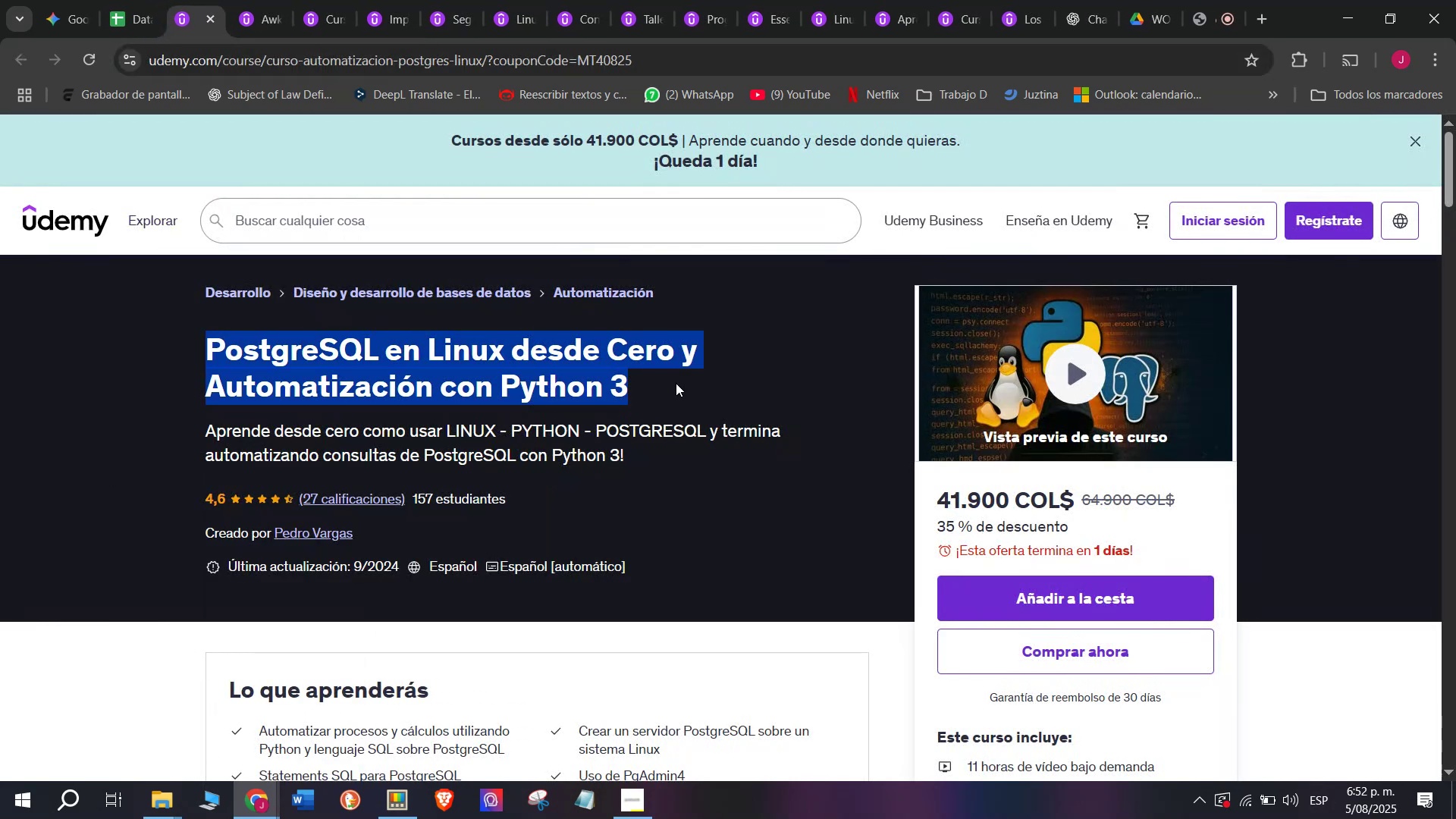 
key(Control+C)
 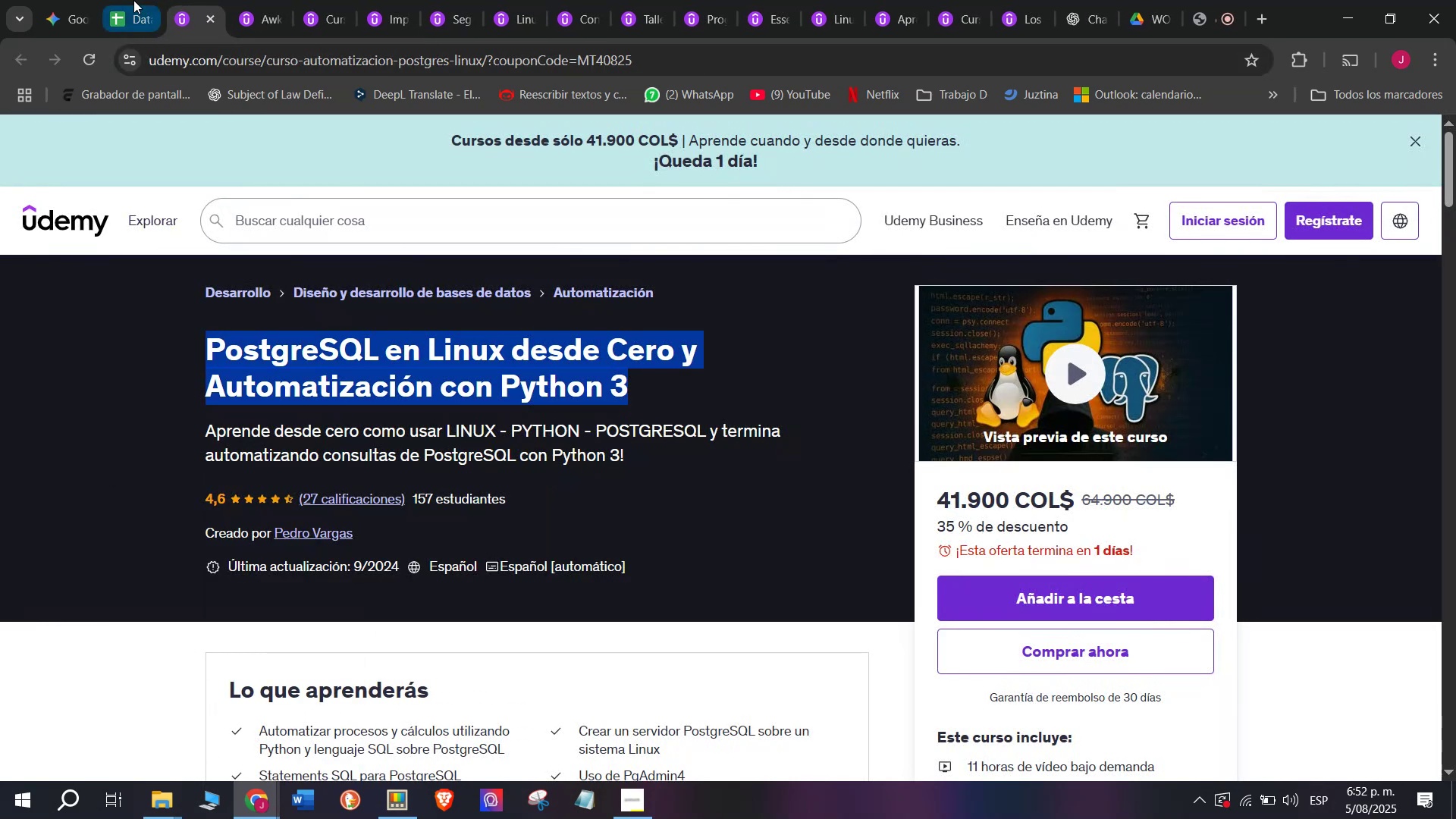 
left_click([133, 0])
 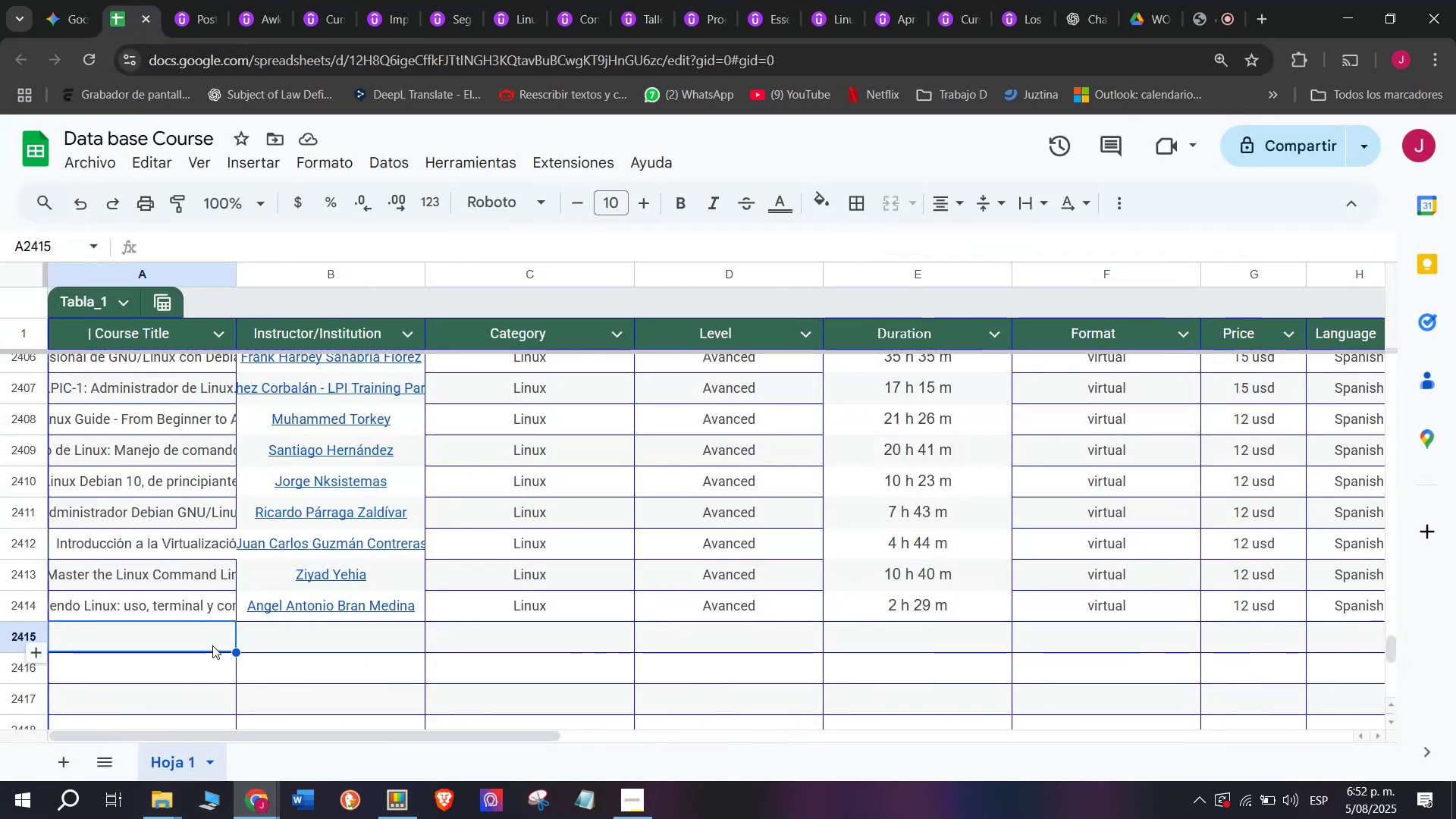 
double_click([212, 645])
 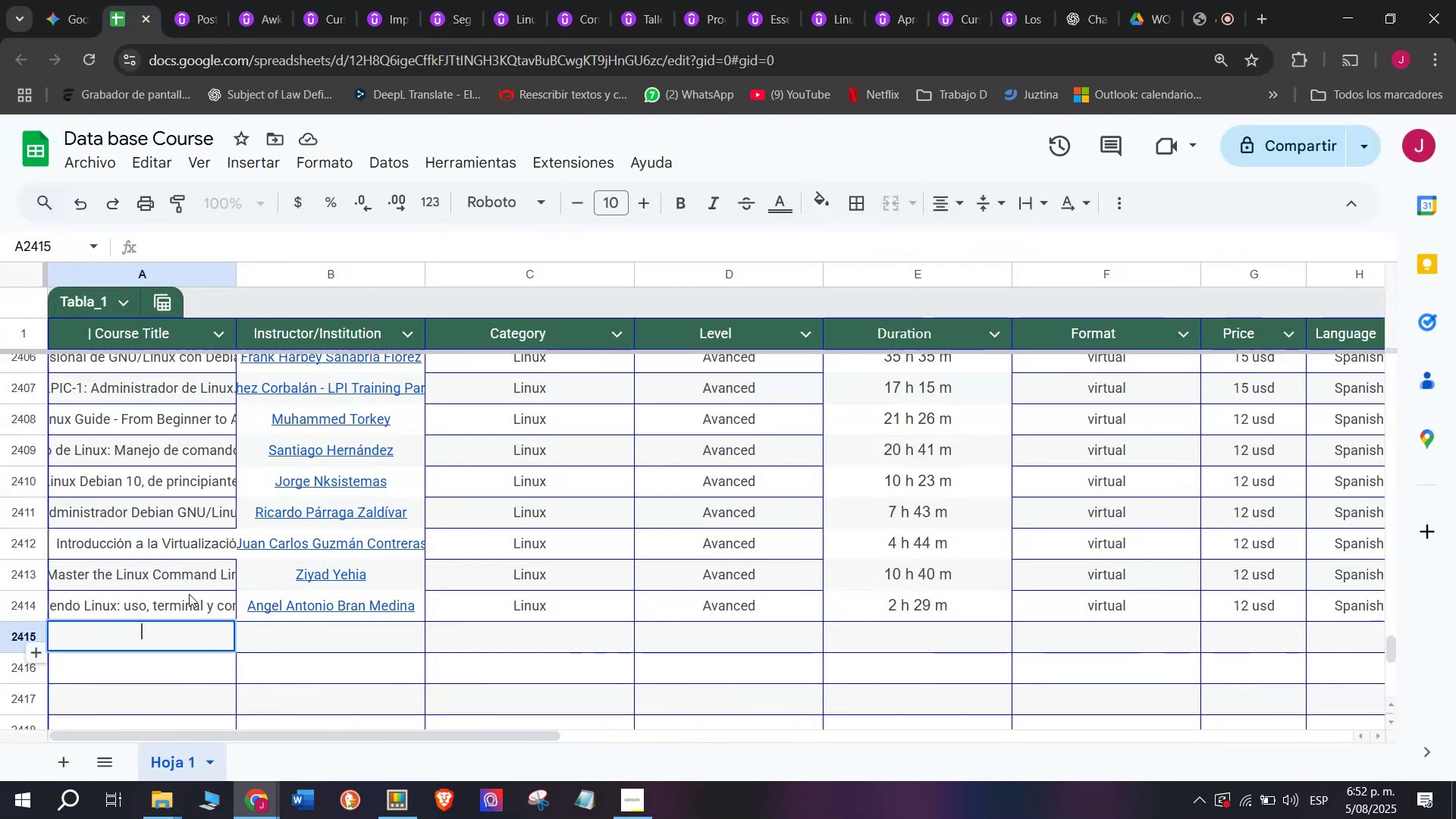 
key(Control+ControlLeft)
 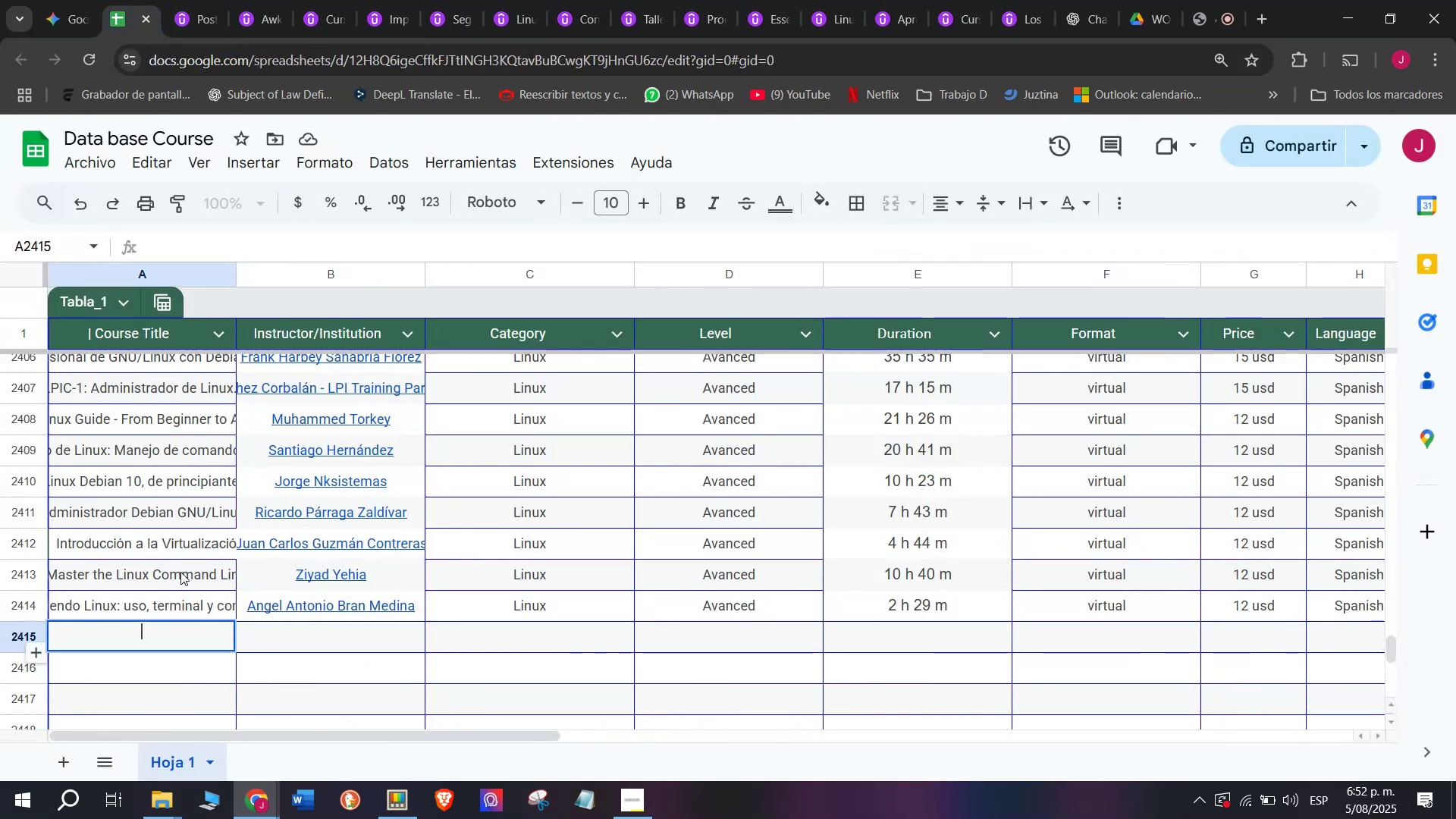 
key(Z)
 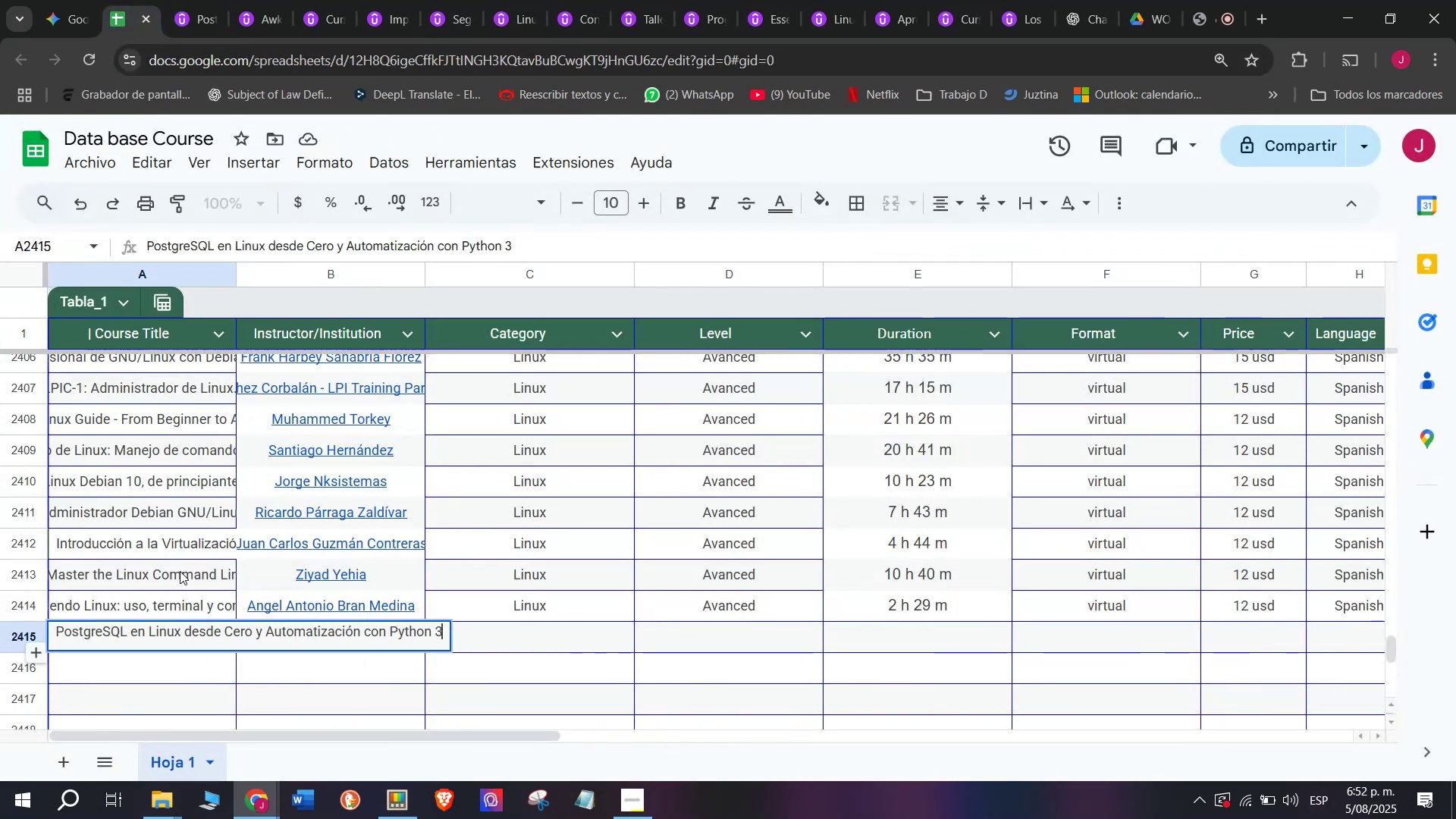 
key(Control+V)
 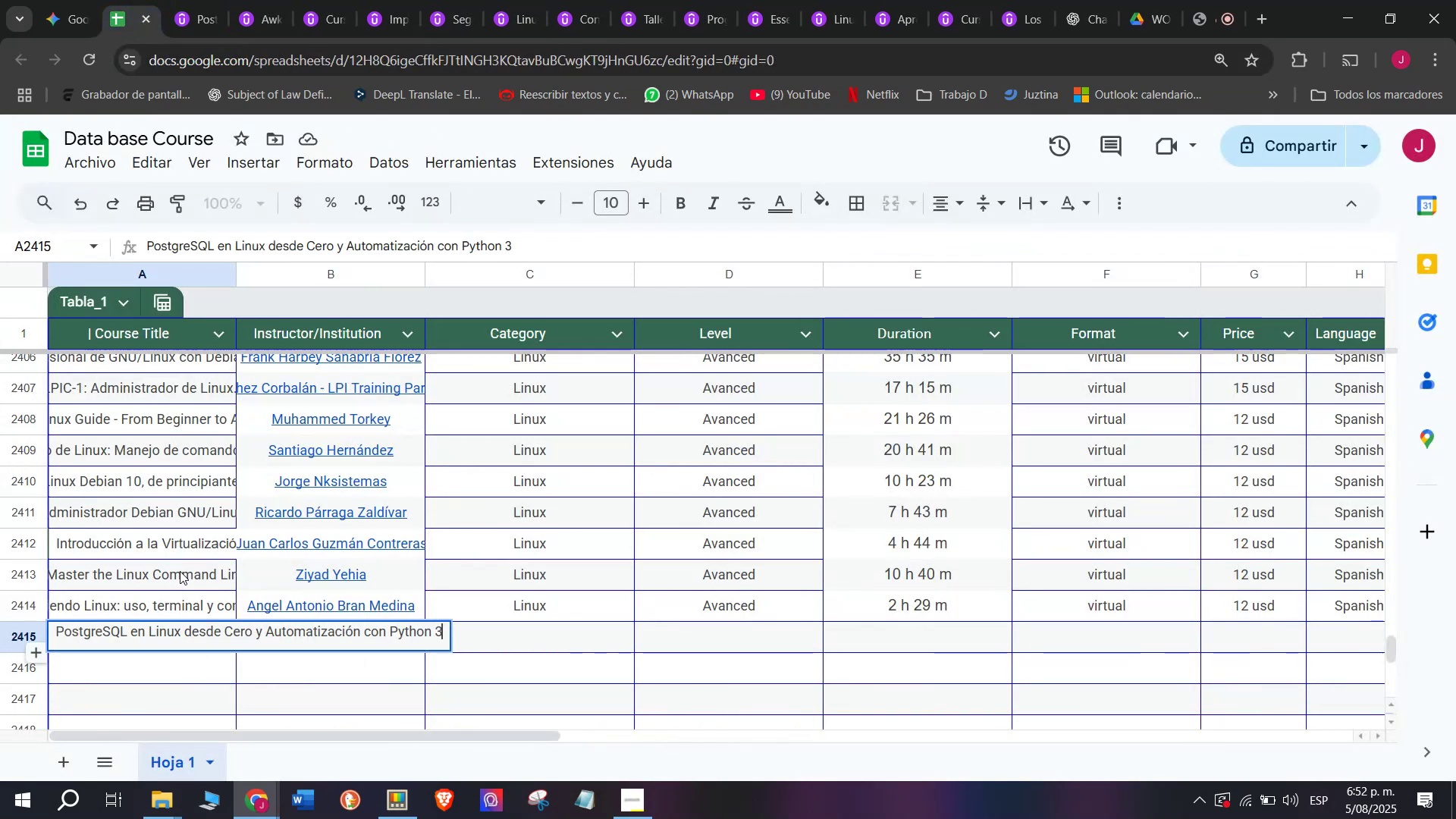 
left_click([180, 571])
 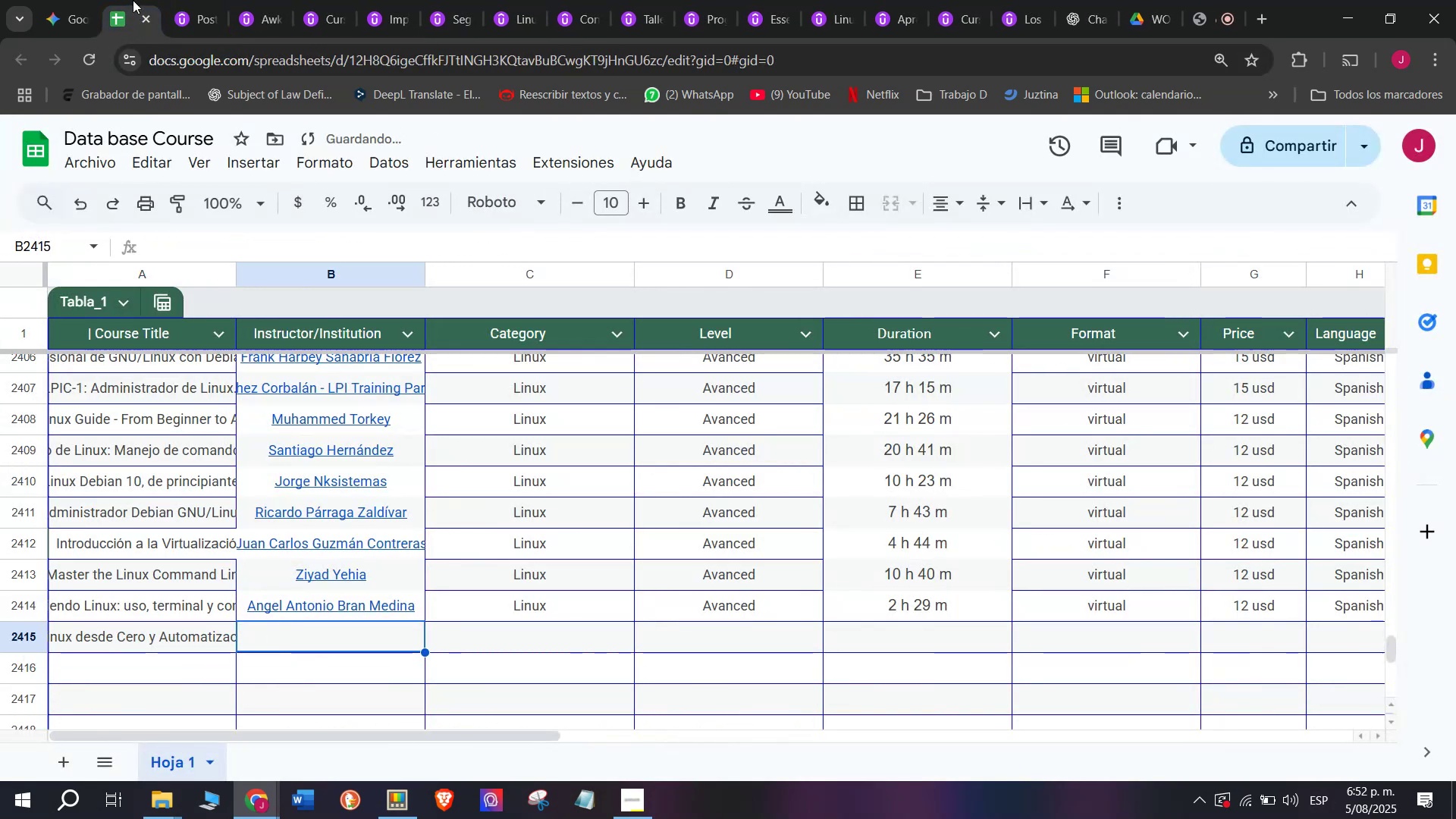 
left_click([165, 0])
 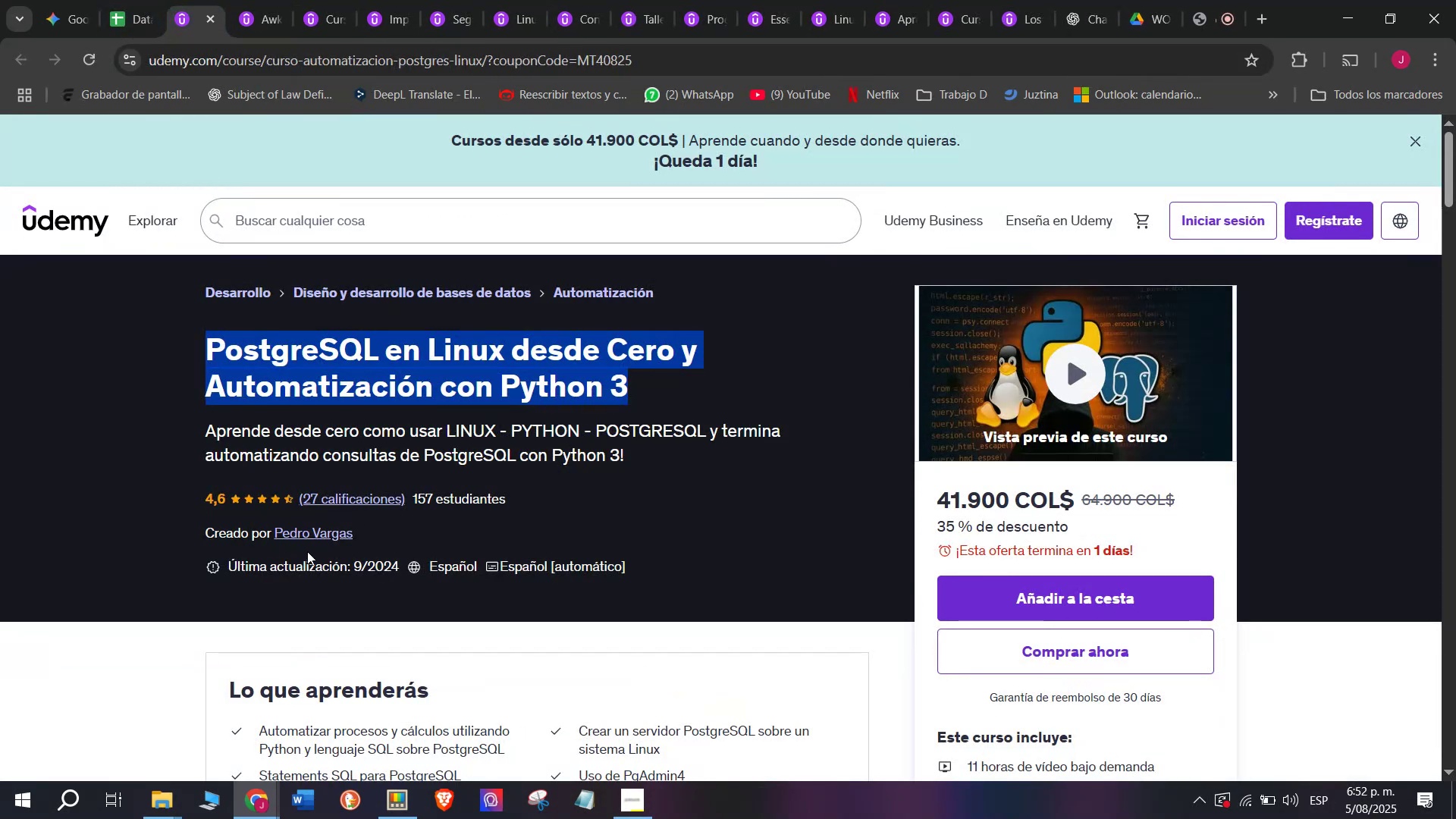 
left_click([314, 537])
 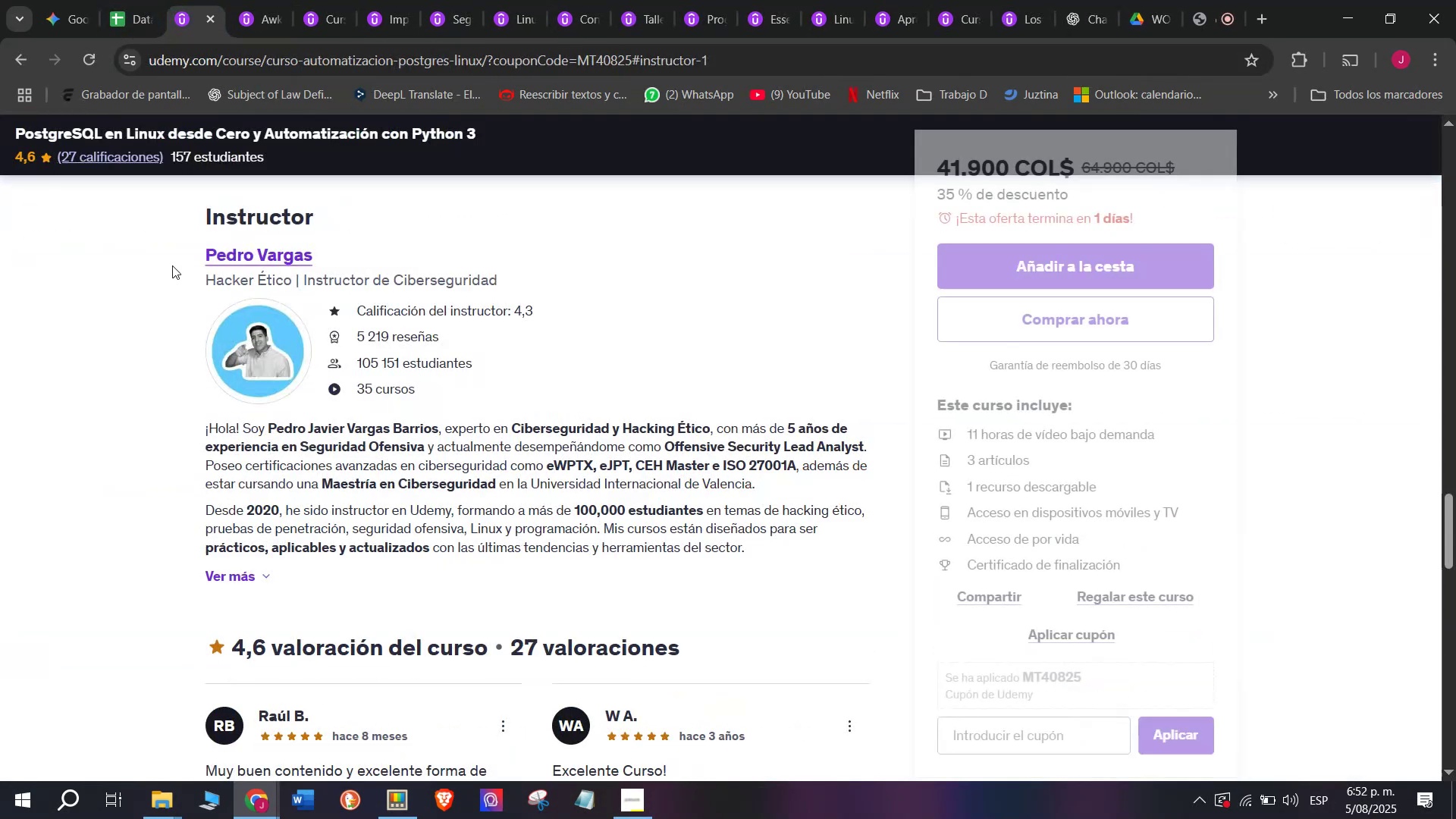 
left_click_drag(start_coordinate=[180, 244], to_coordinate=[369, 253])
 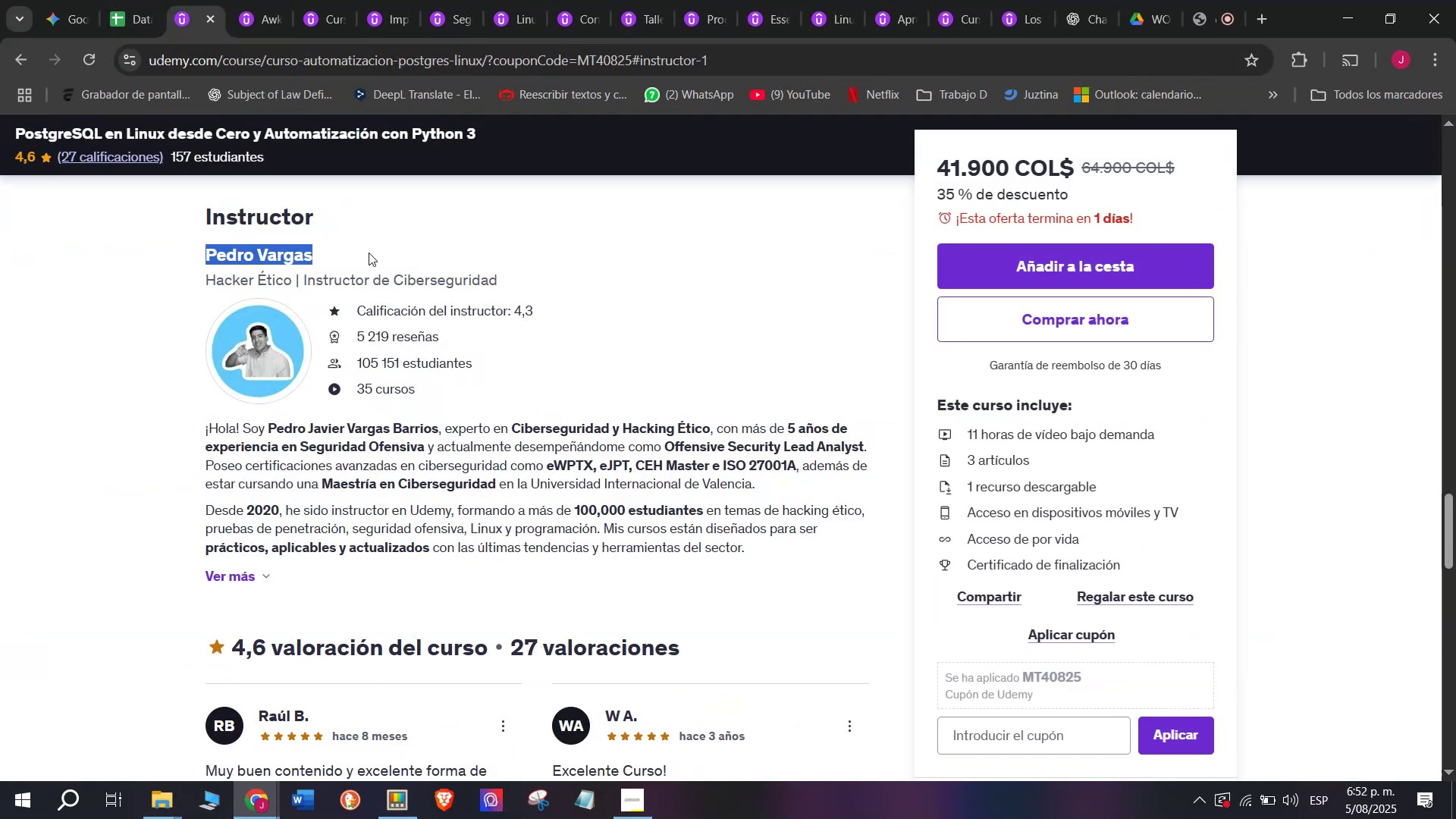 
key(Control+ControlLeft)
 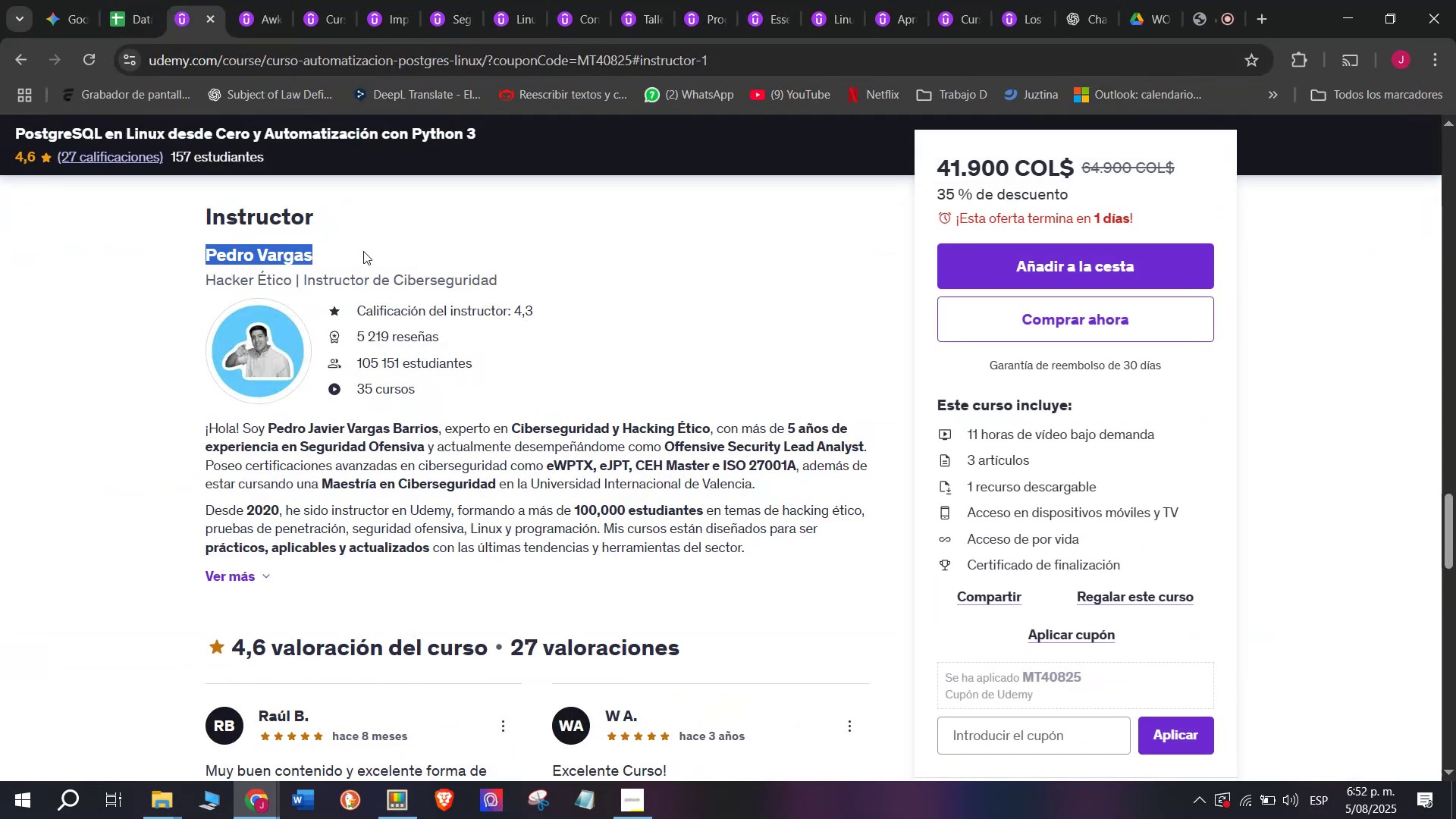 
key(Break)
 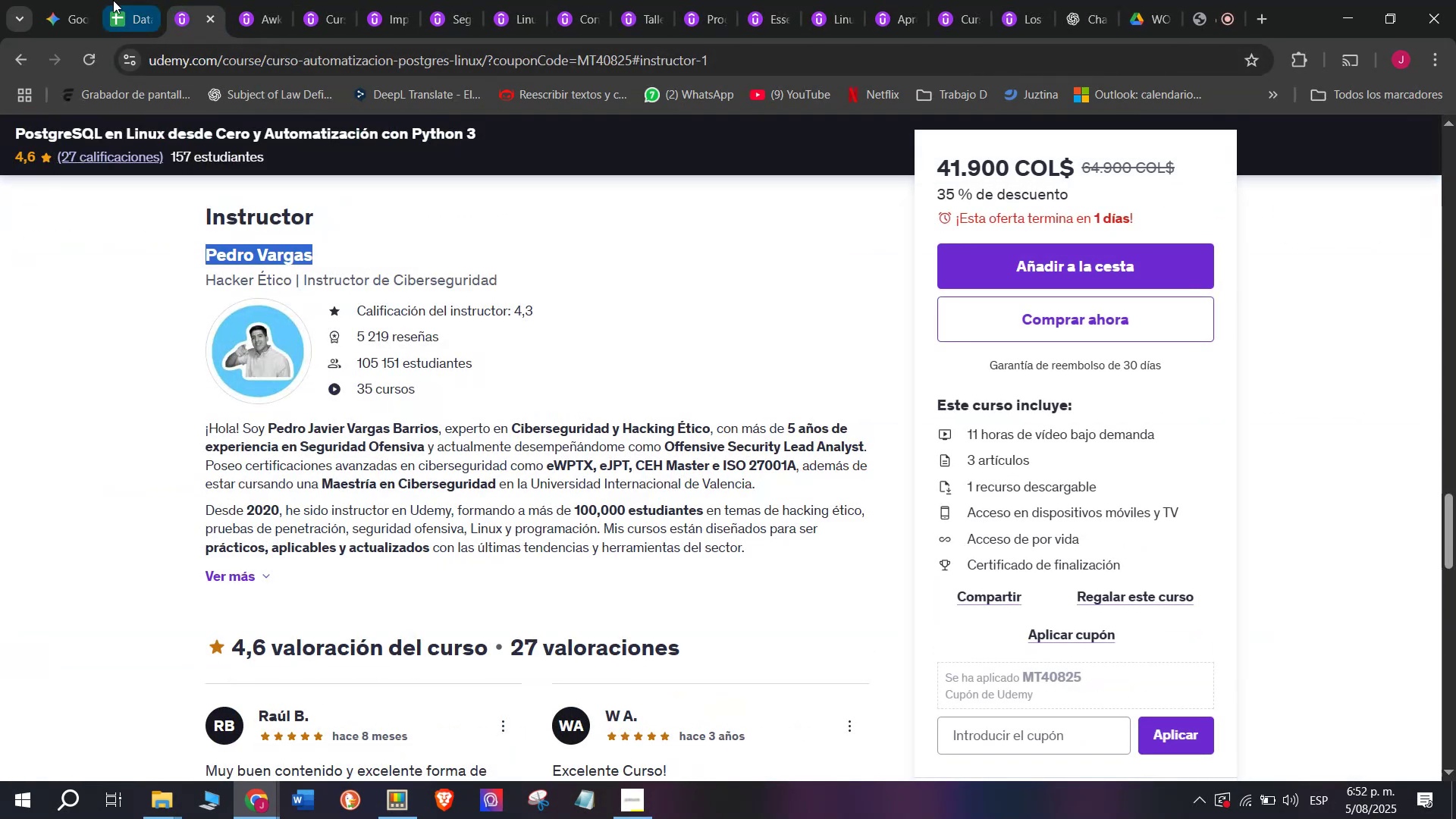 
key(Control+C)
 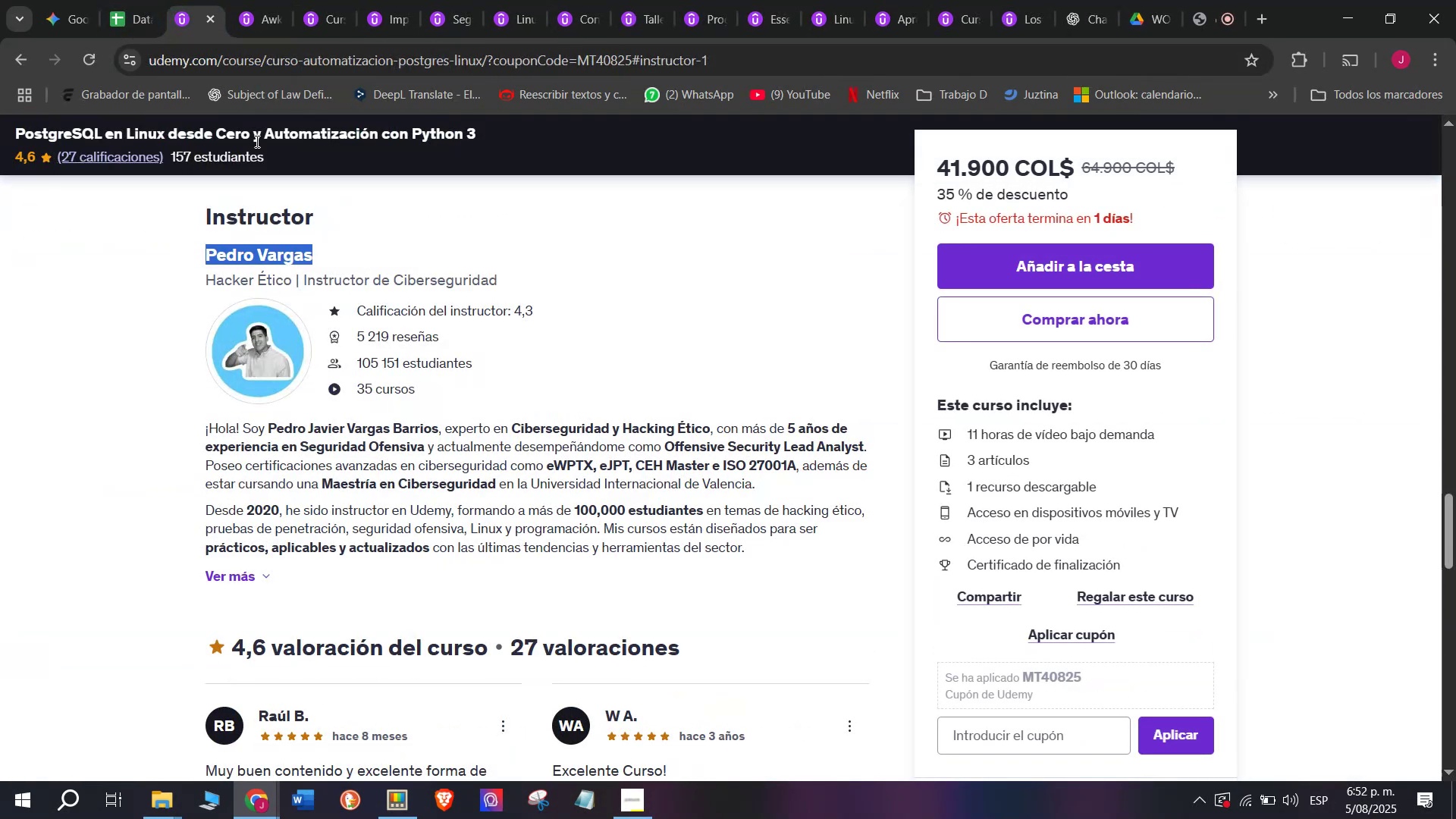 
key(Control+ControlLeft)
 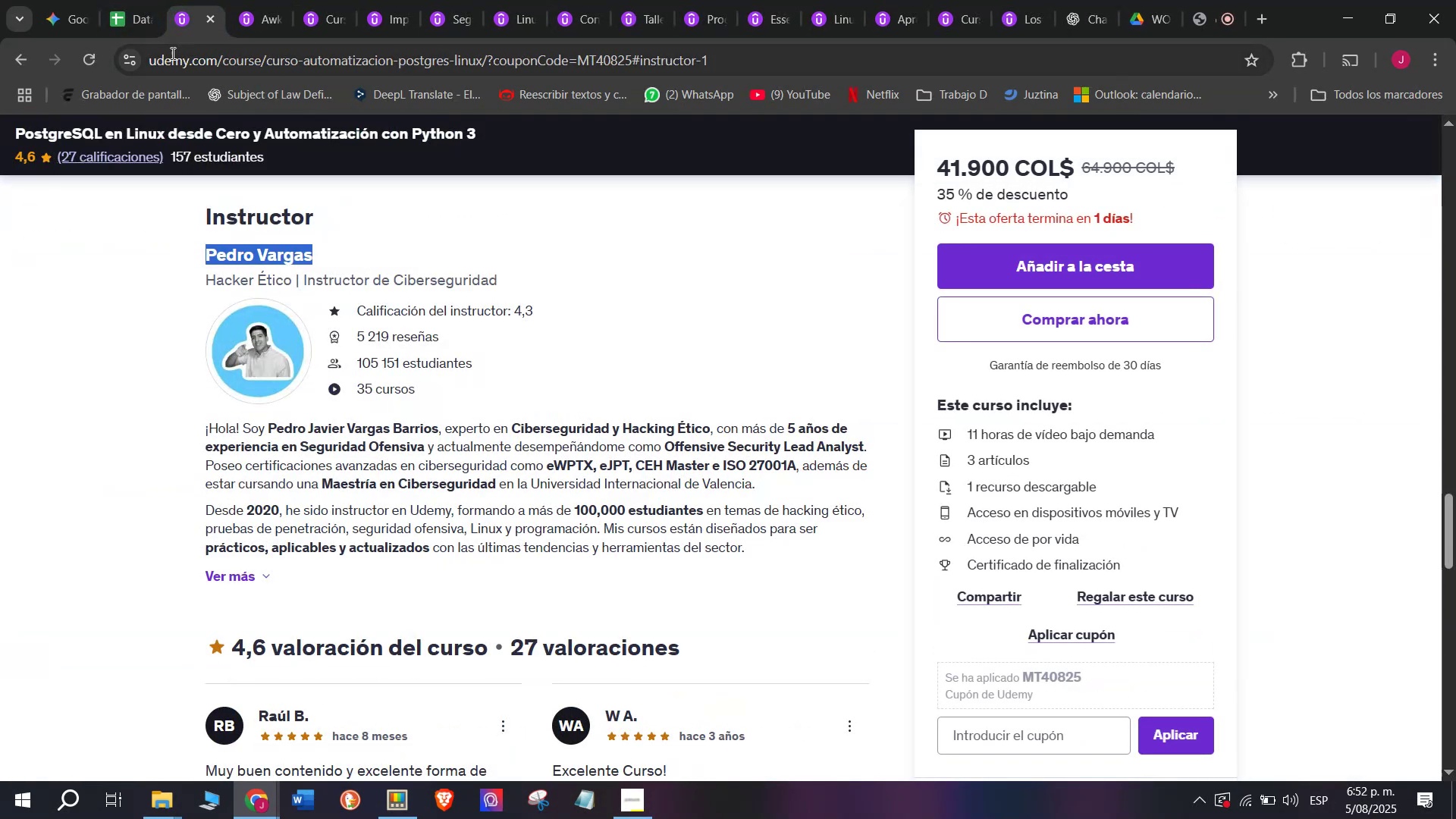 
key(Break)
 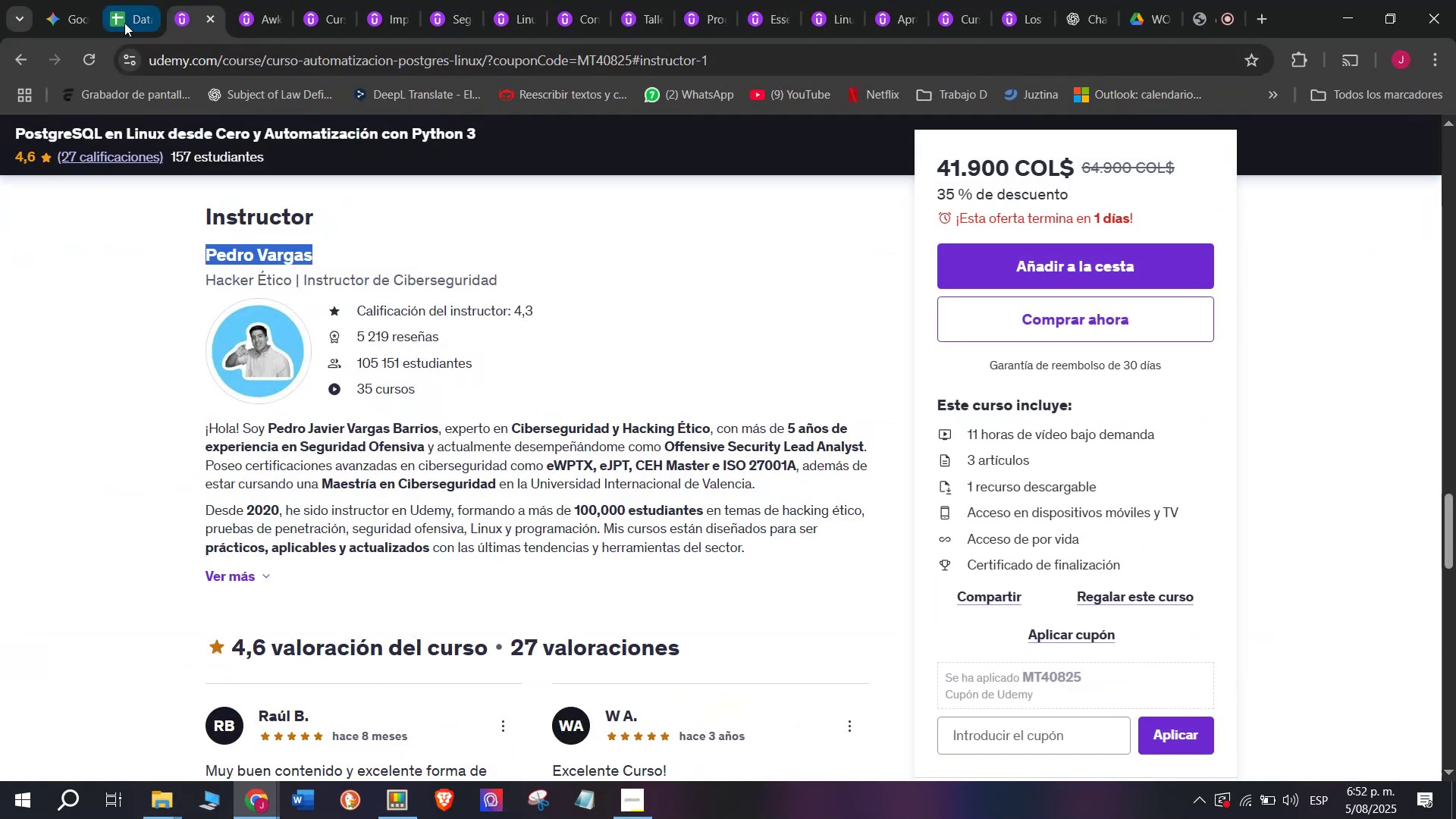 
key(Control+C)
 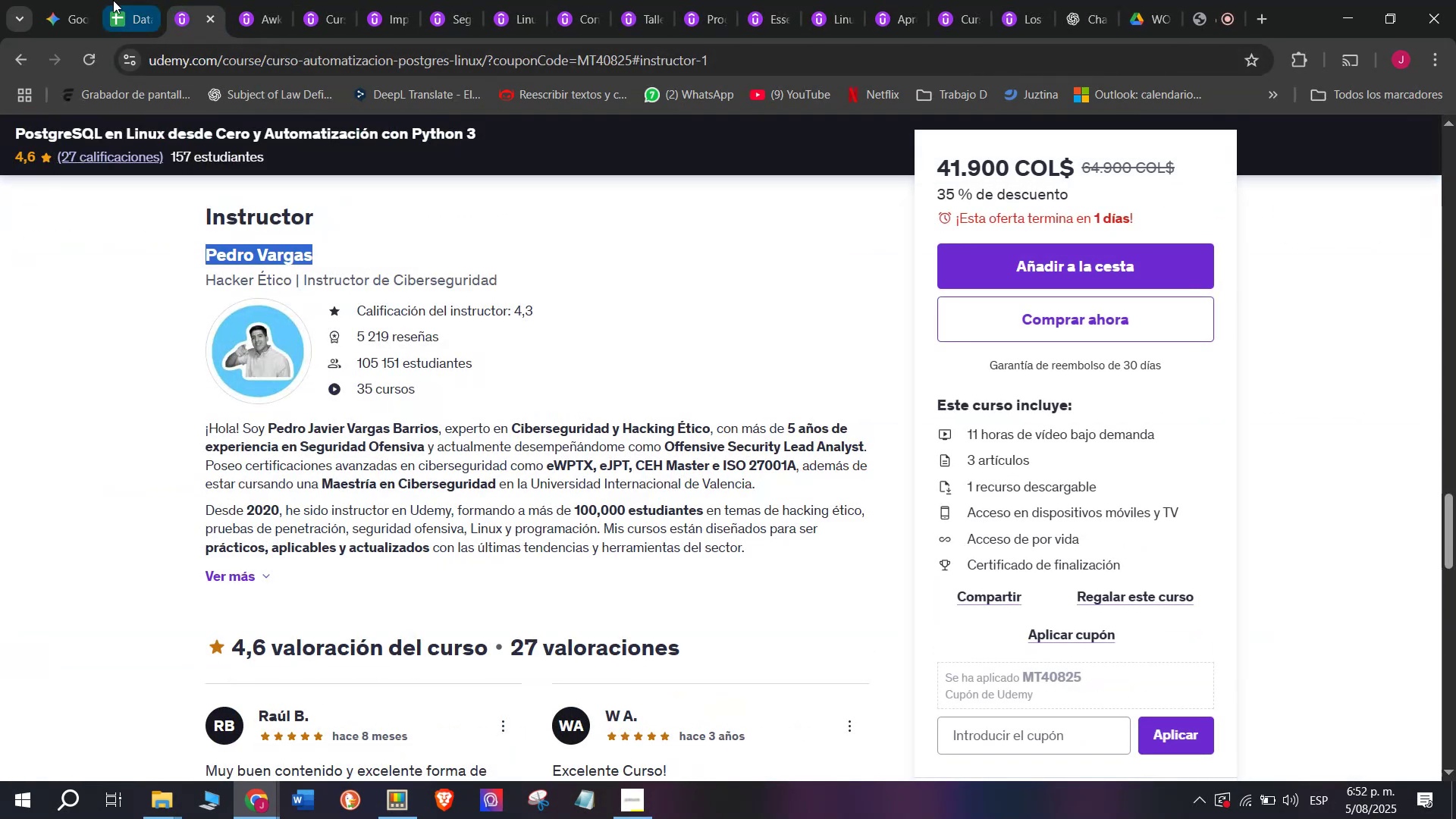 
left_click([113, 0])
 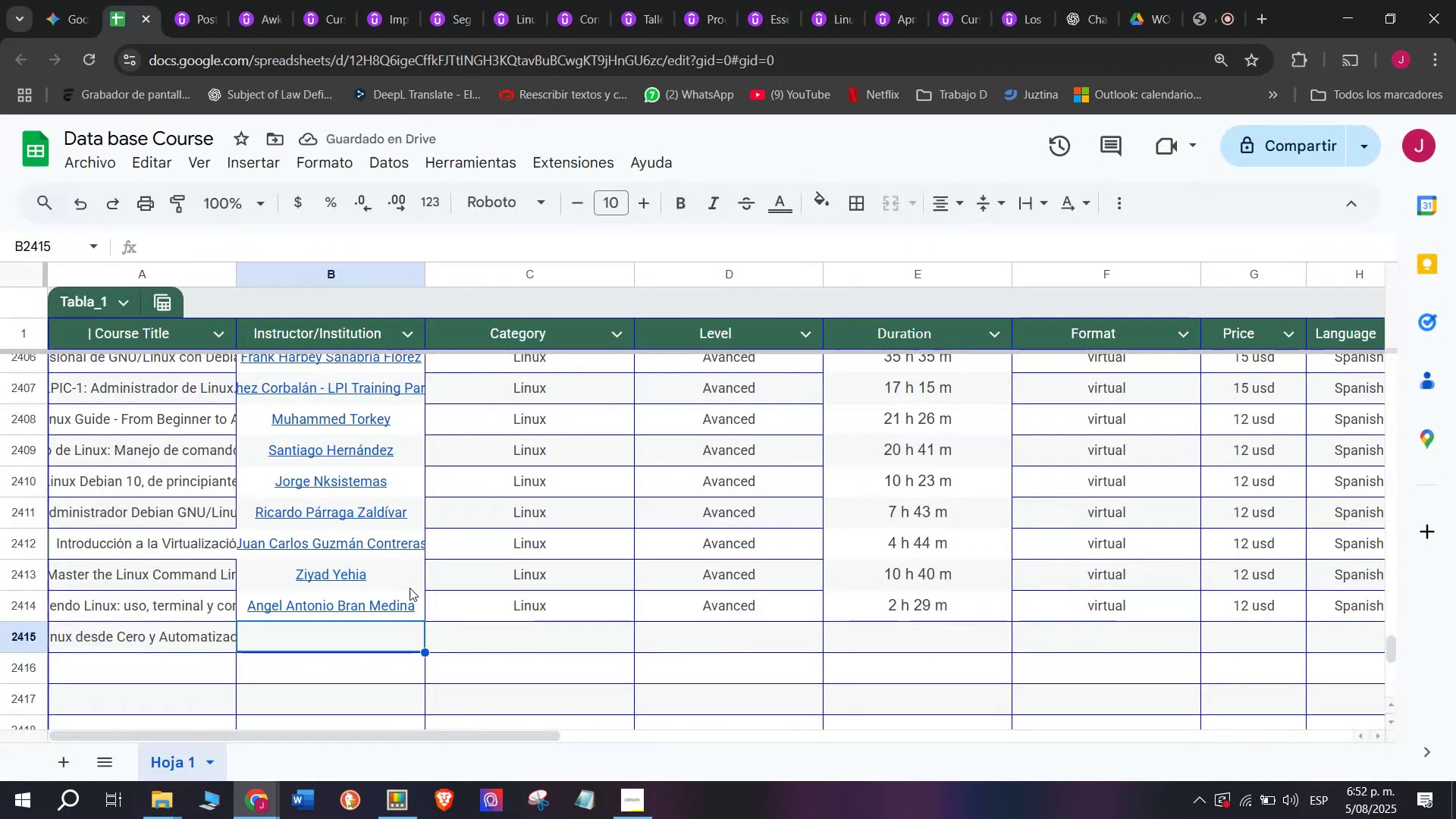 
key(Z)
 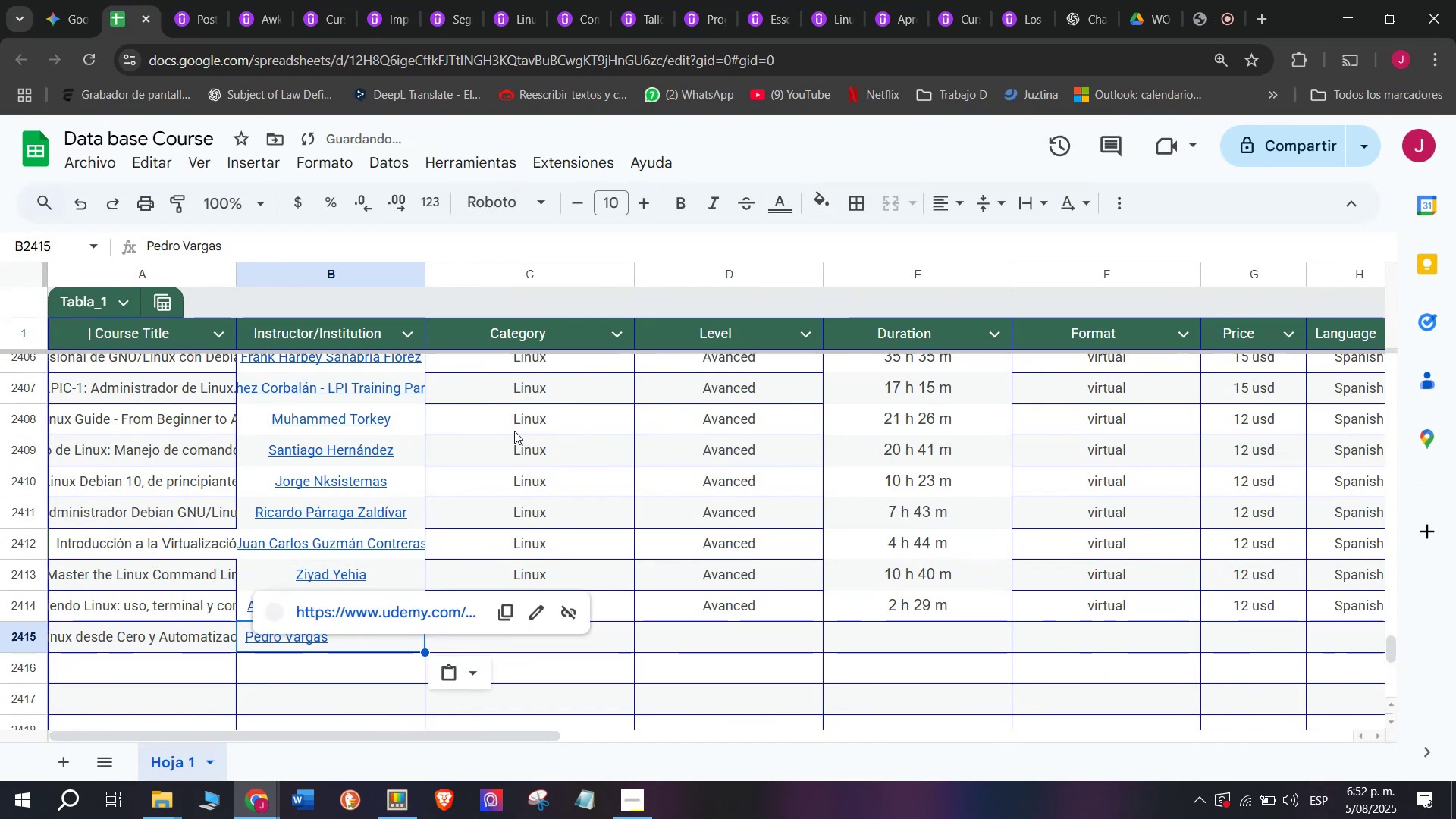 
key(Control+ControlLeft)
 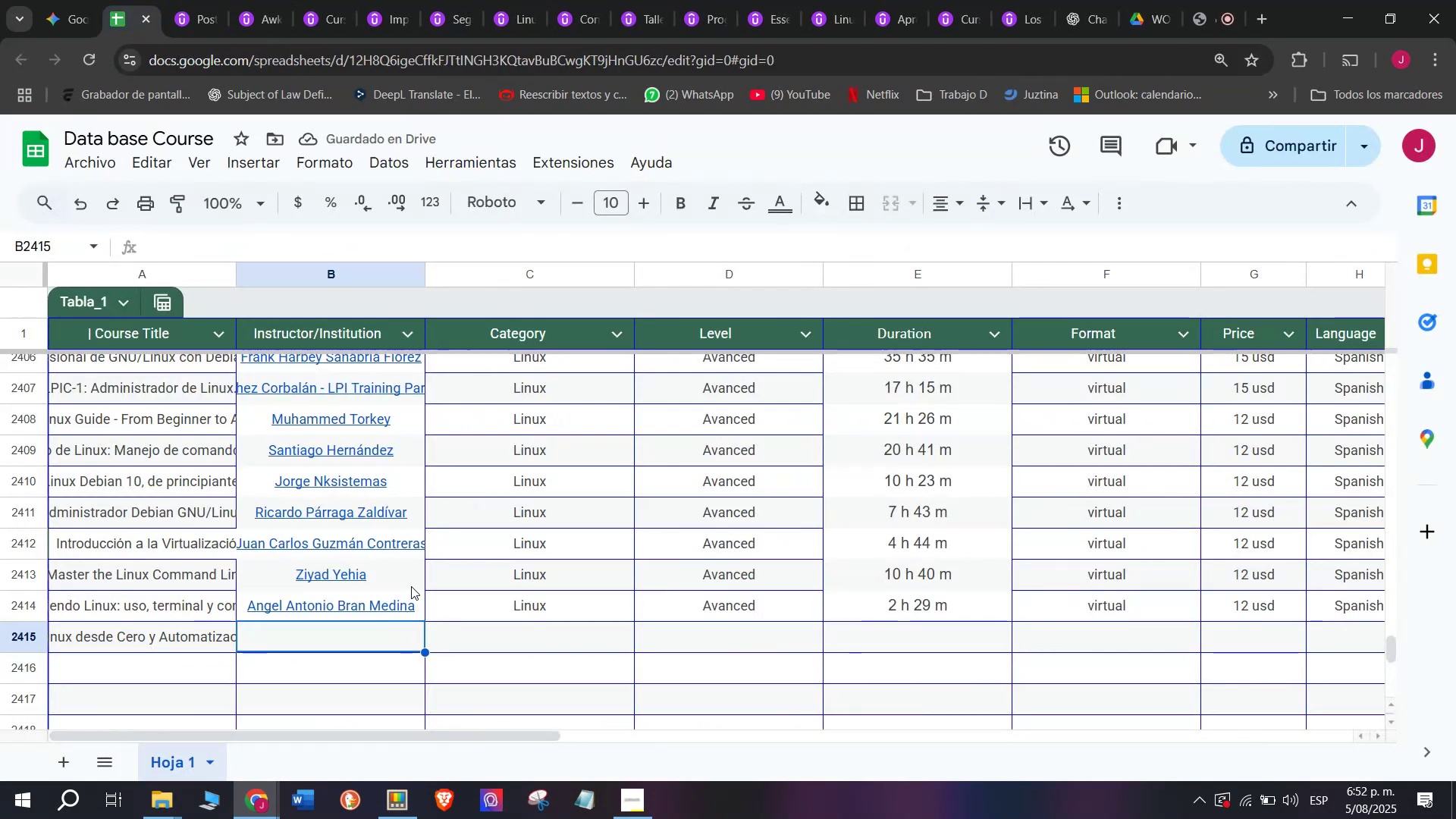 
key(Control+V)
 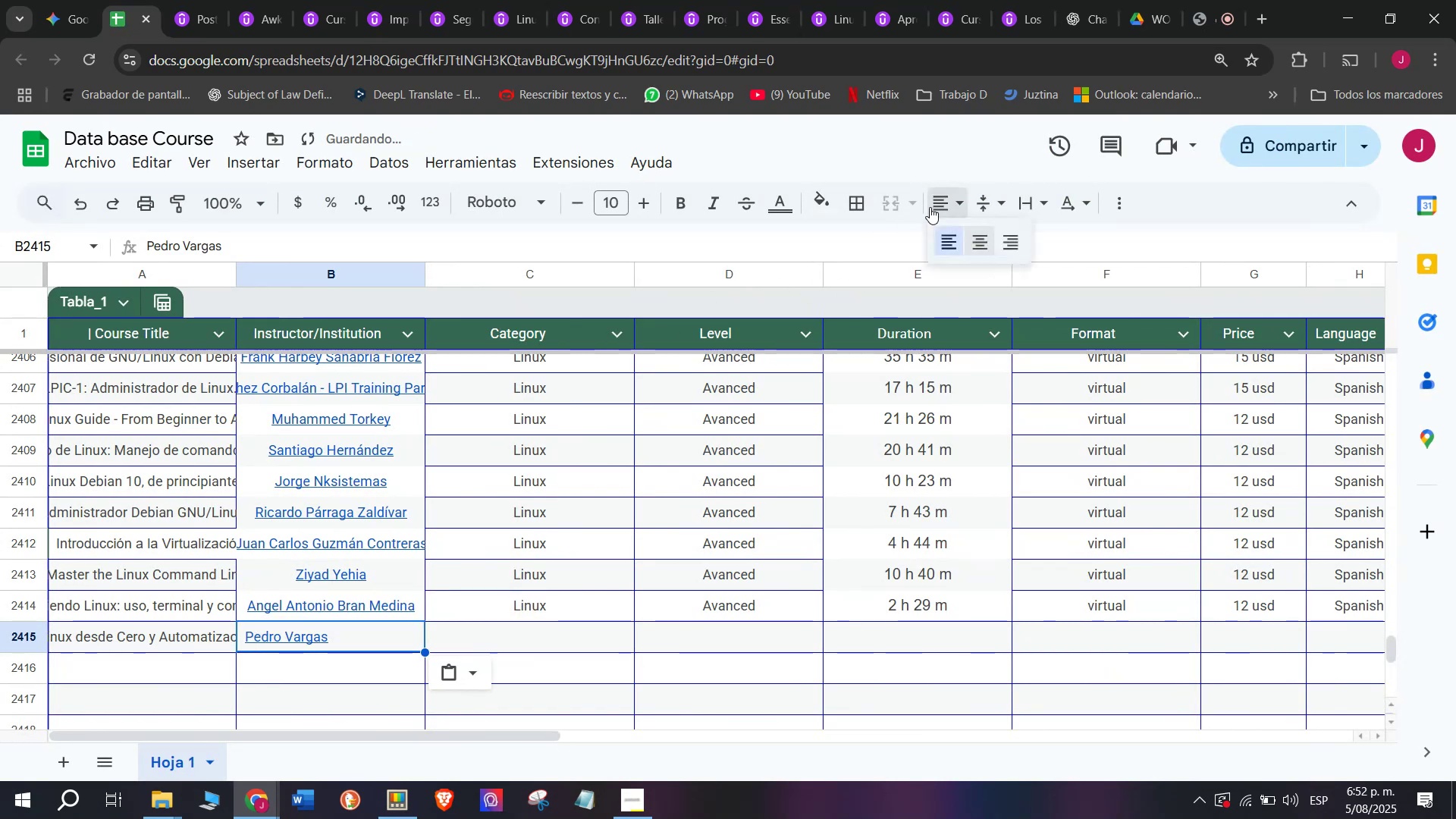 
double_click([979, 240])
 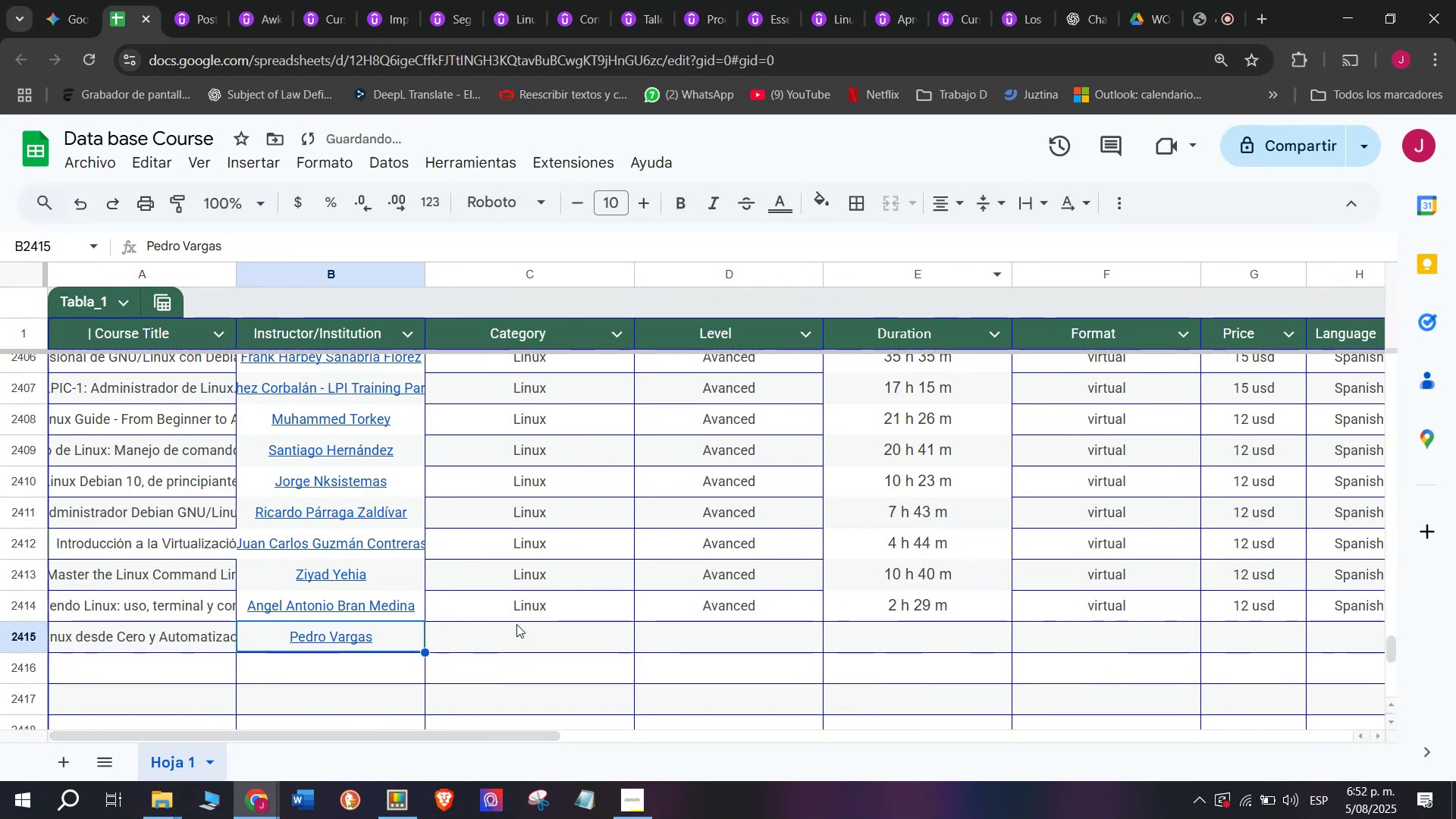 
left_click([527, 611])
 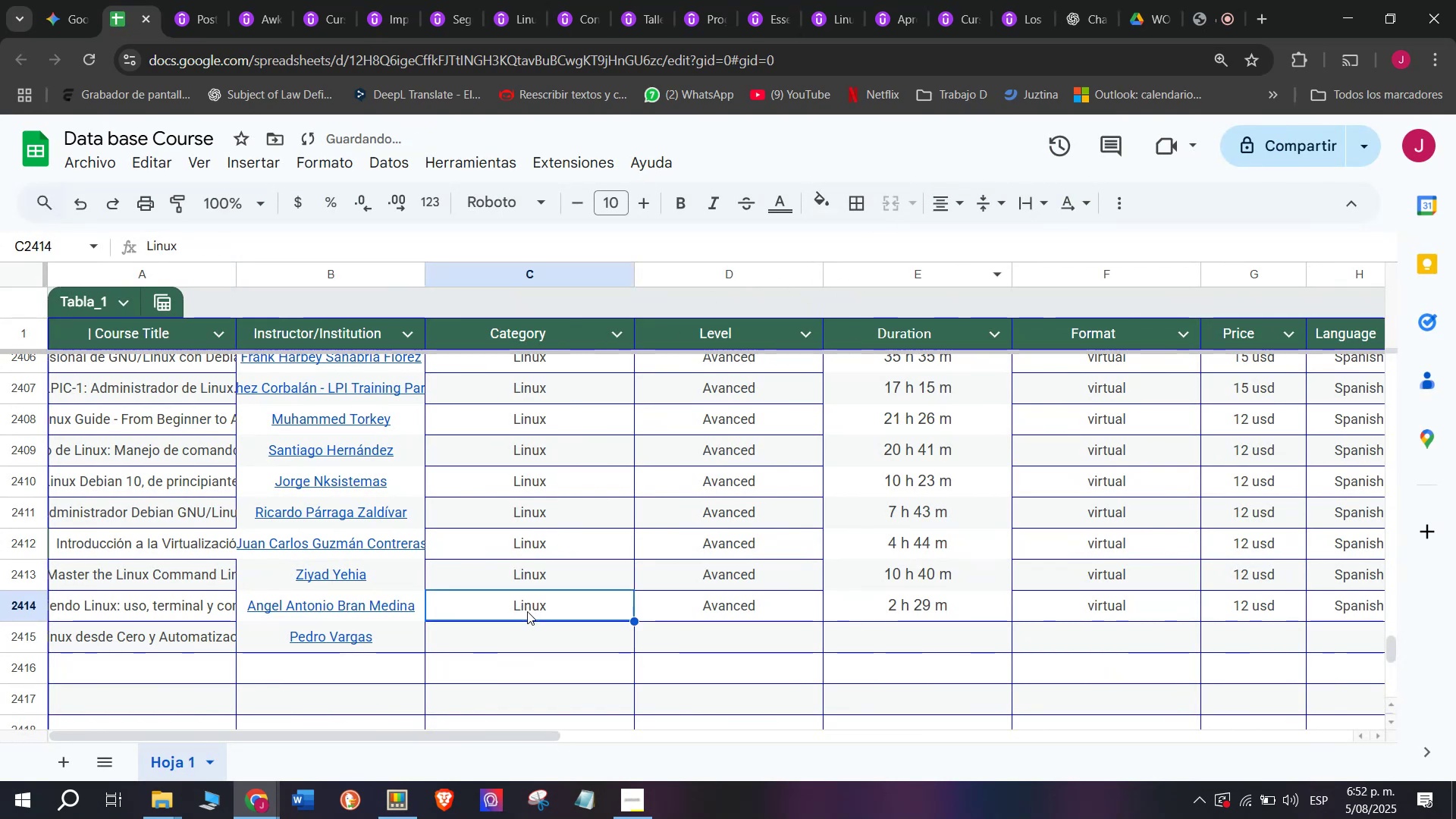 
key(Break)
 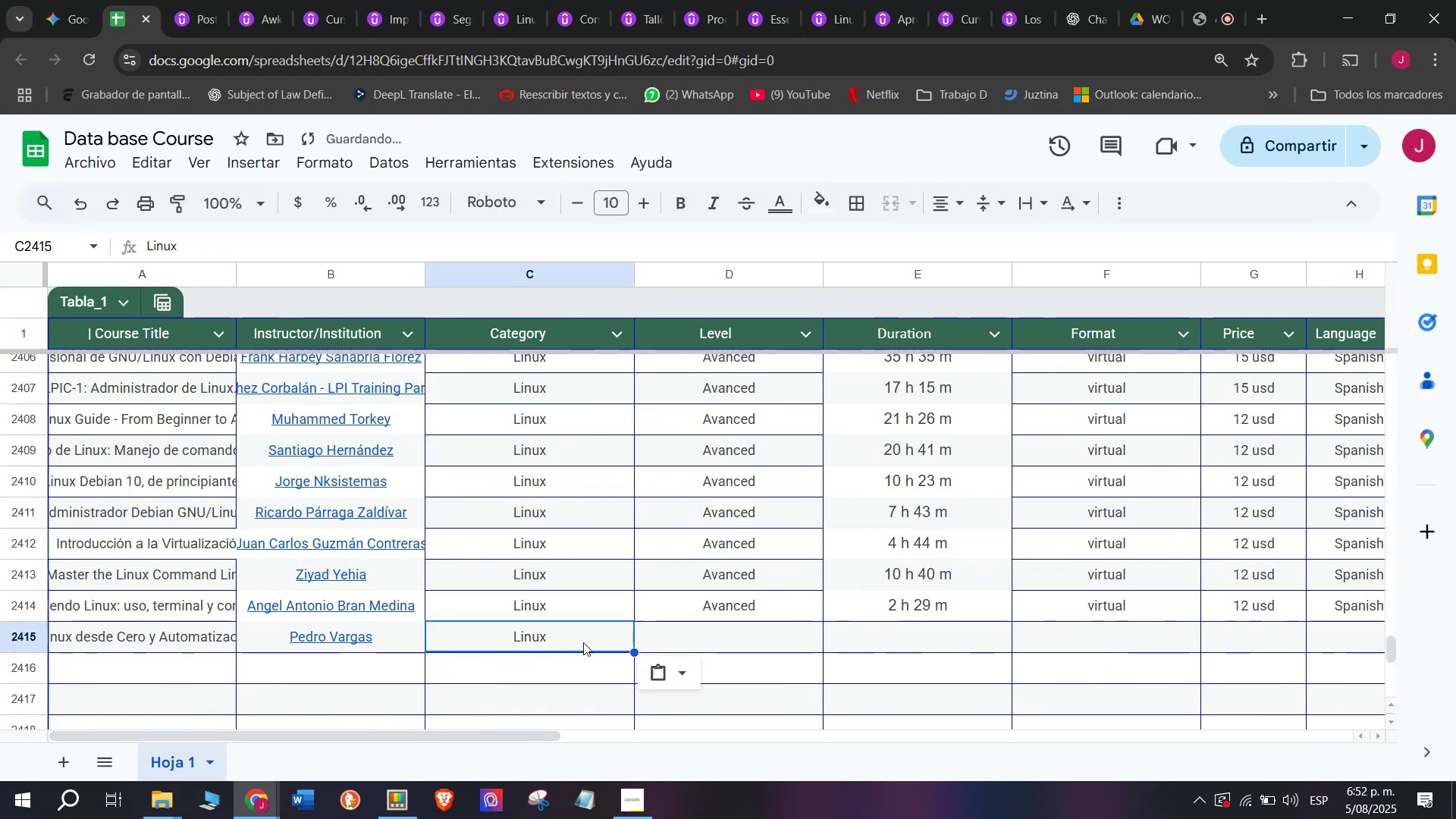 
key(Control+ControlLeft)
 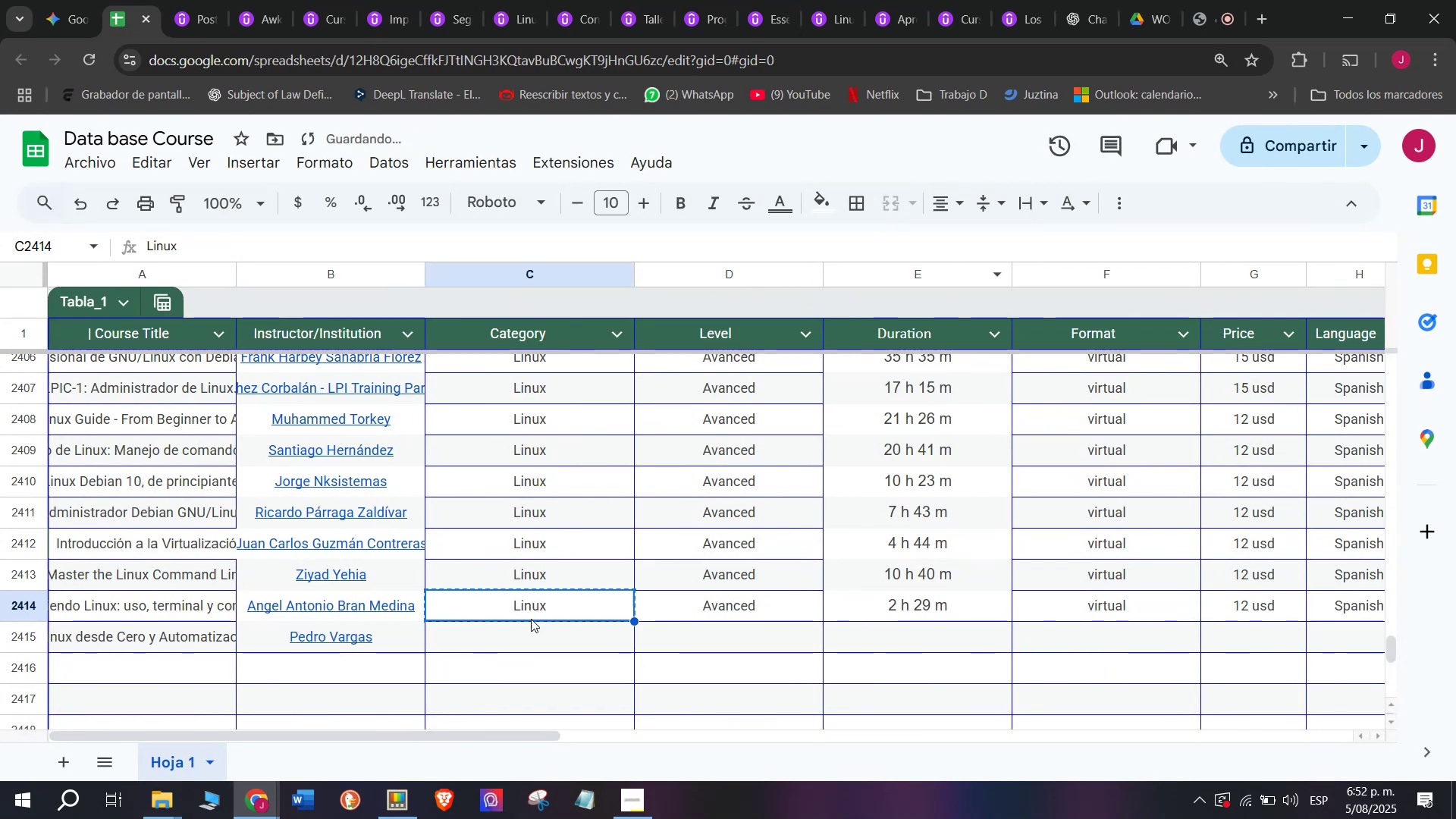 
key(Control+C)
 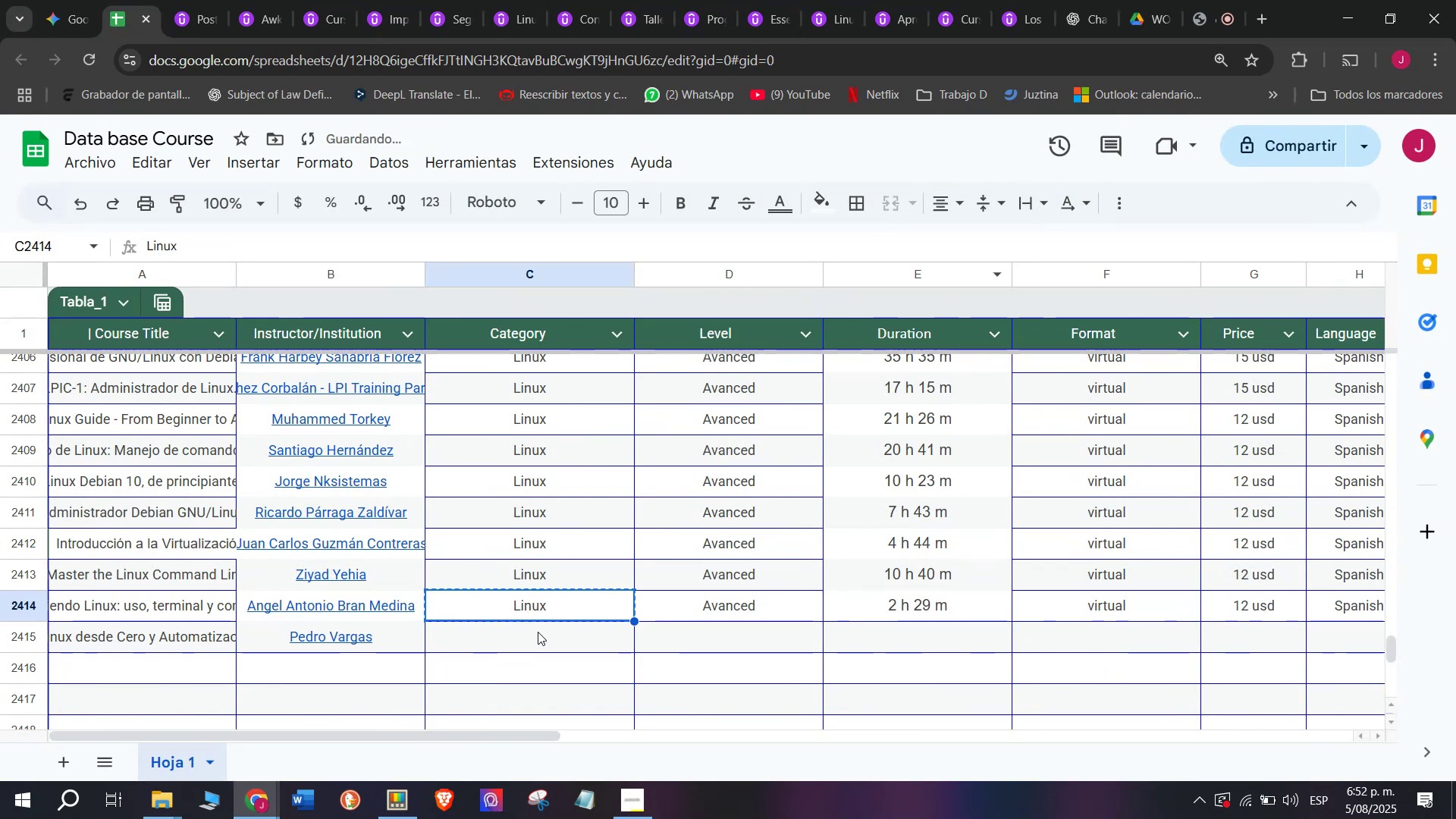 
double_click([538, 632])
 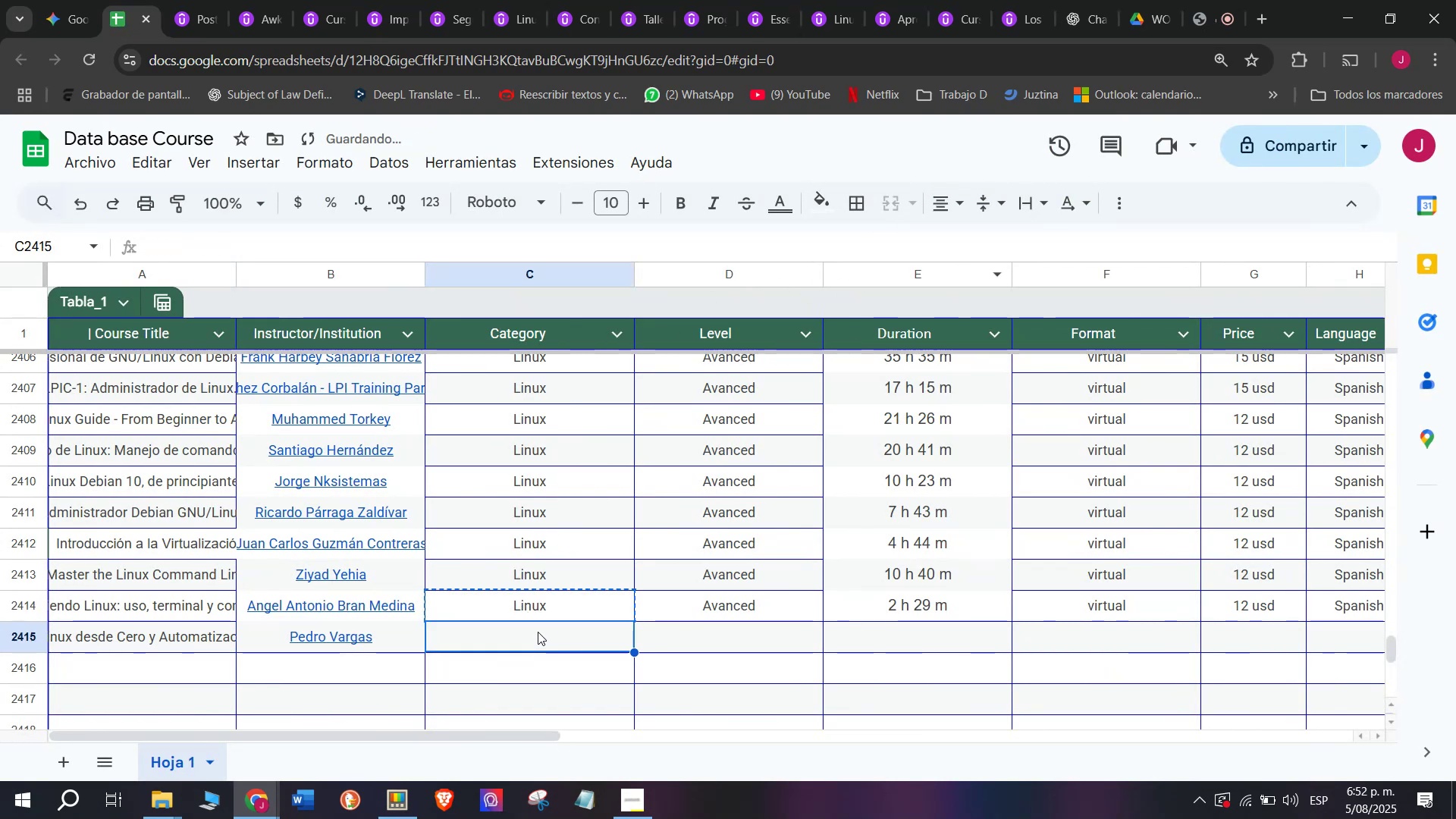 
key(Z)
 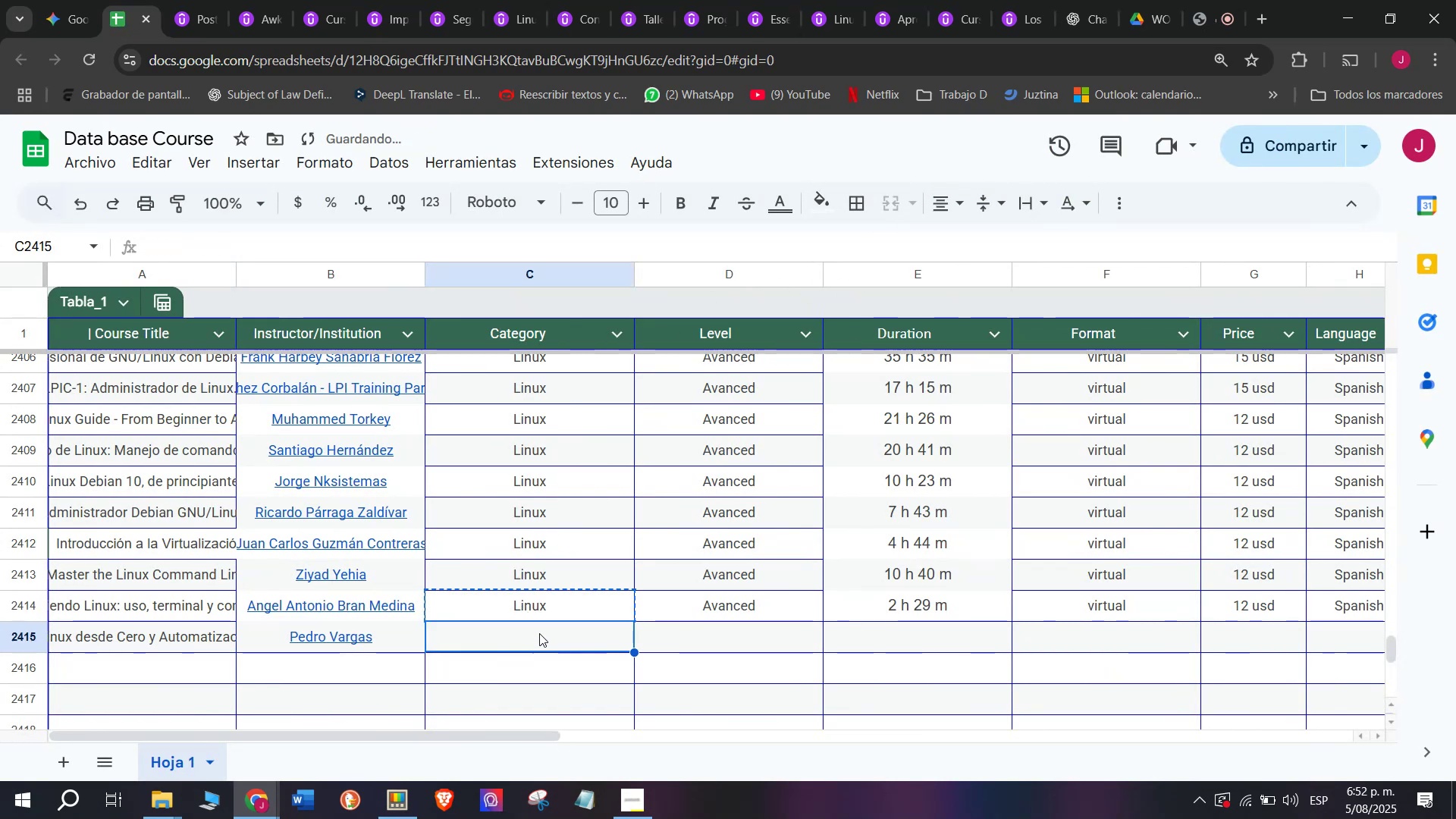 
key(Control+ControlLeft)
 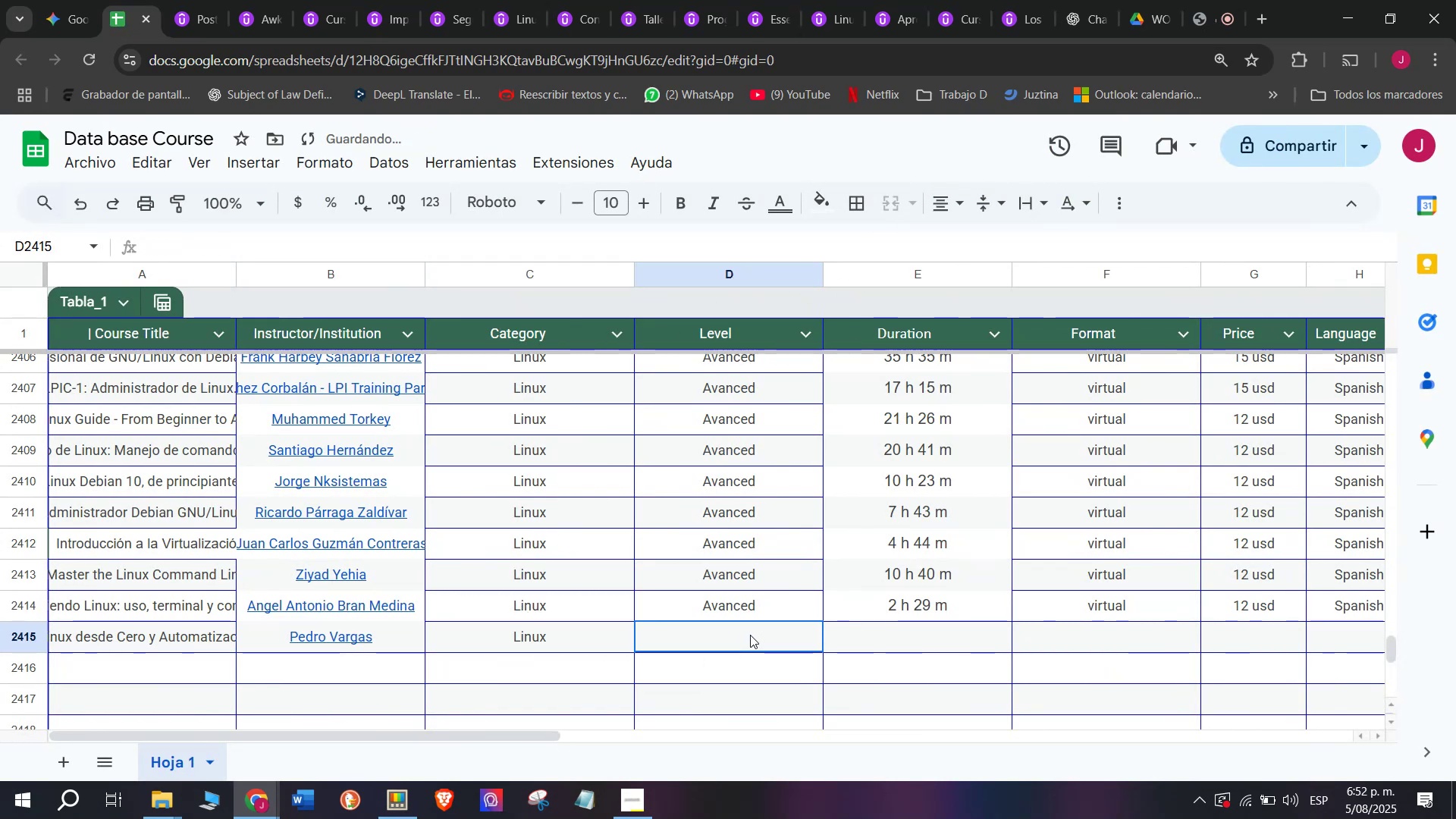 
key(Control+V)
 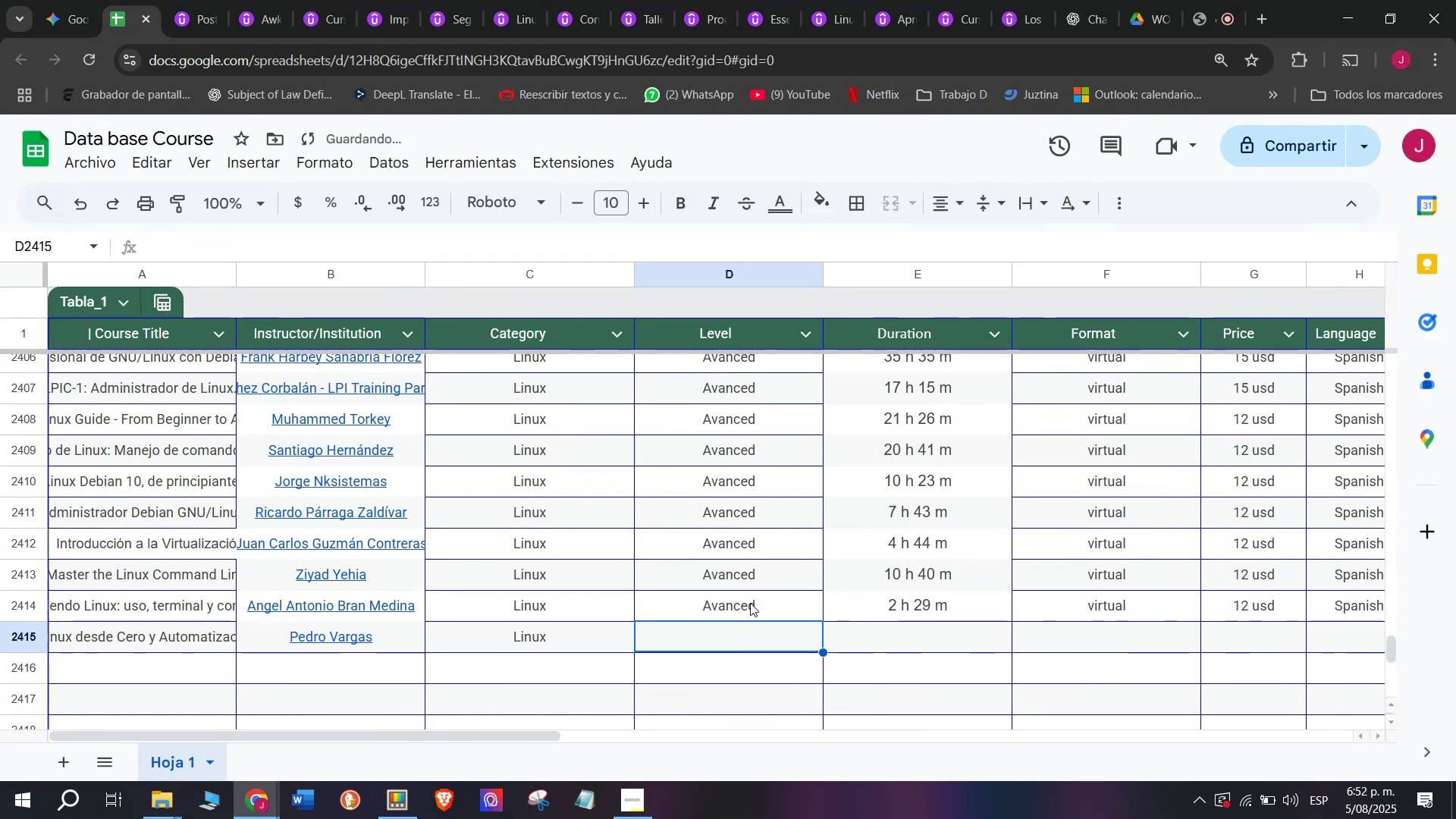 
double_click([752, 596])
 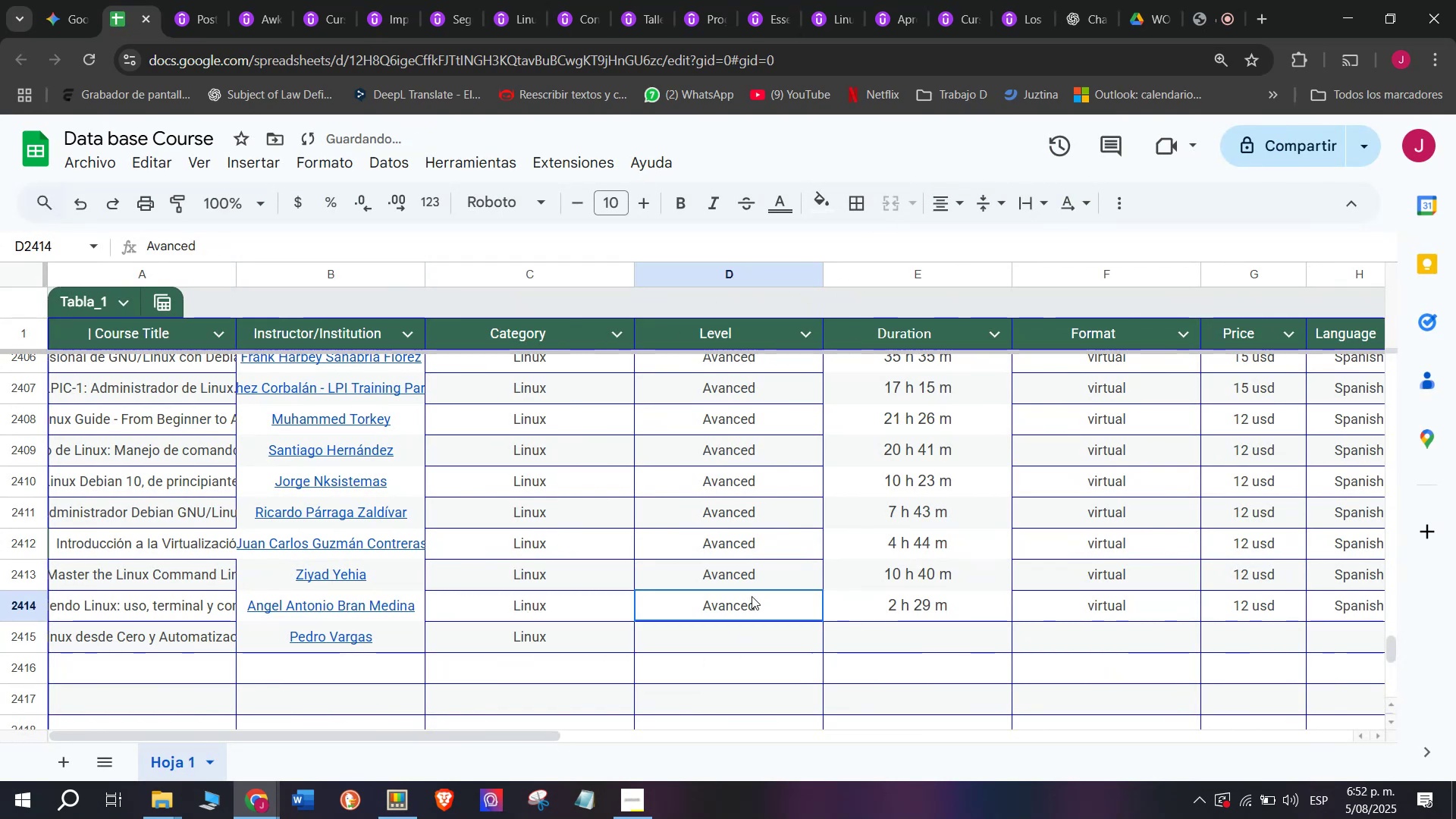 
key(Control+ControlLeft)
 